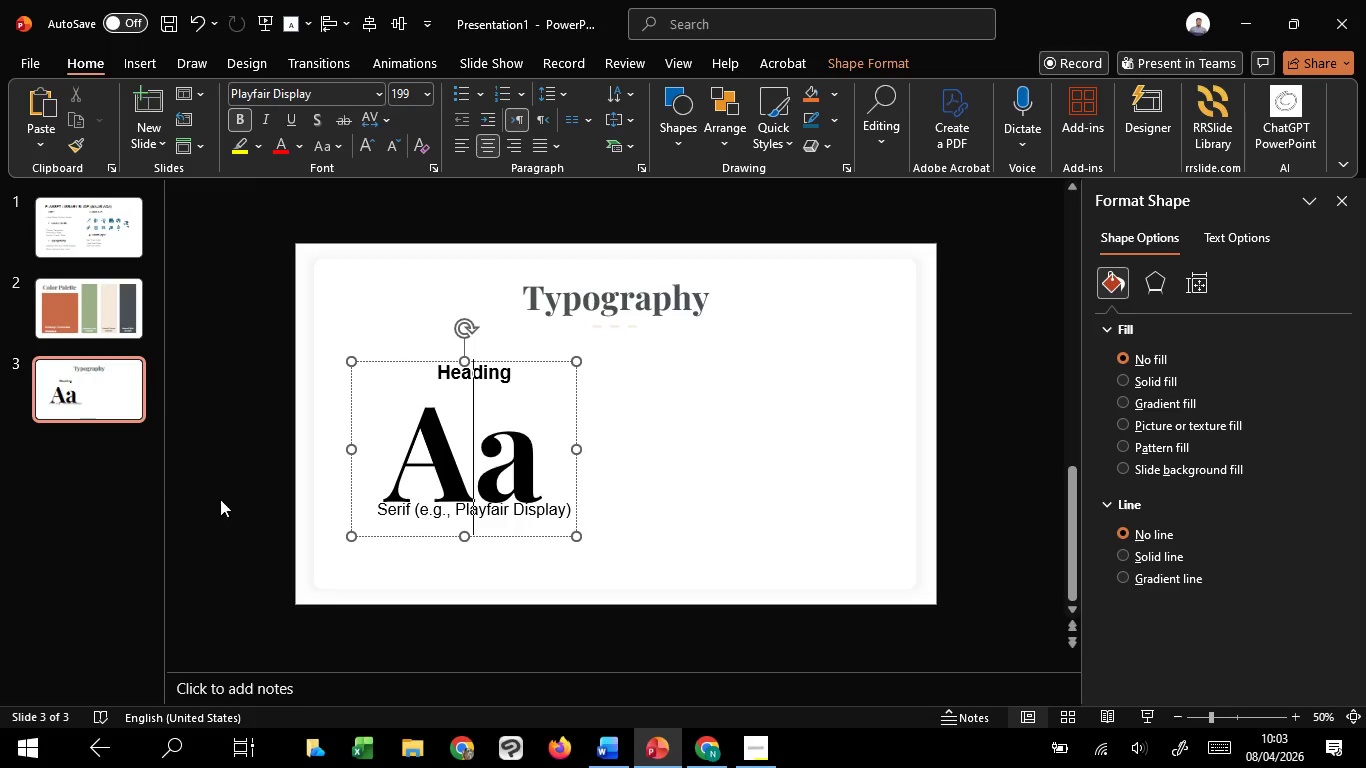 
left_click_drag(start_coordinate=[239, 470], to_coordinate=[671, 577])
 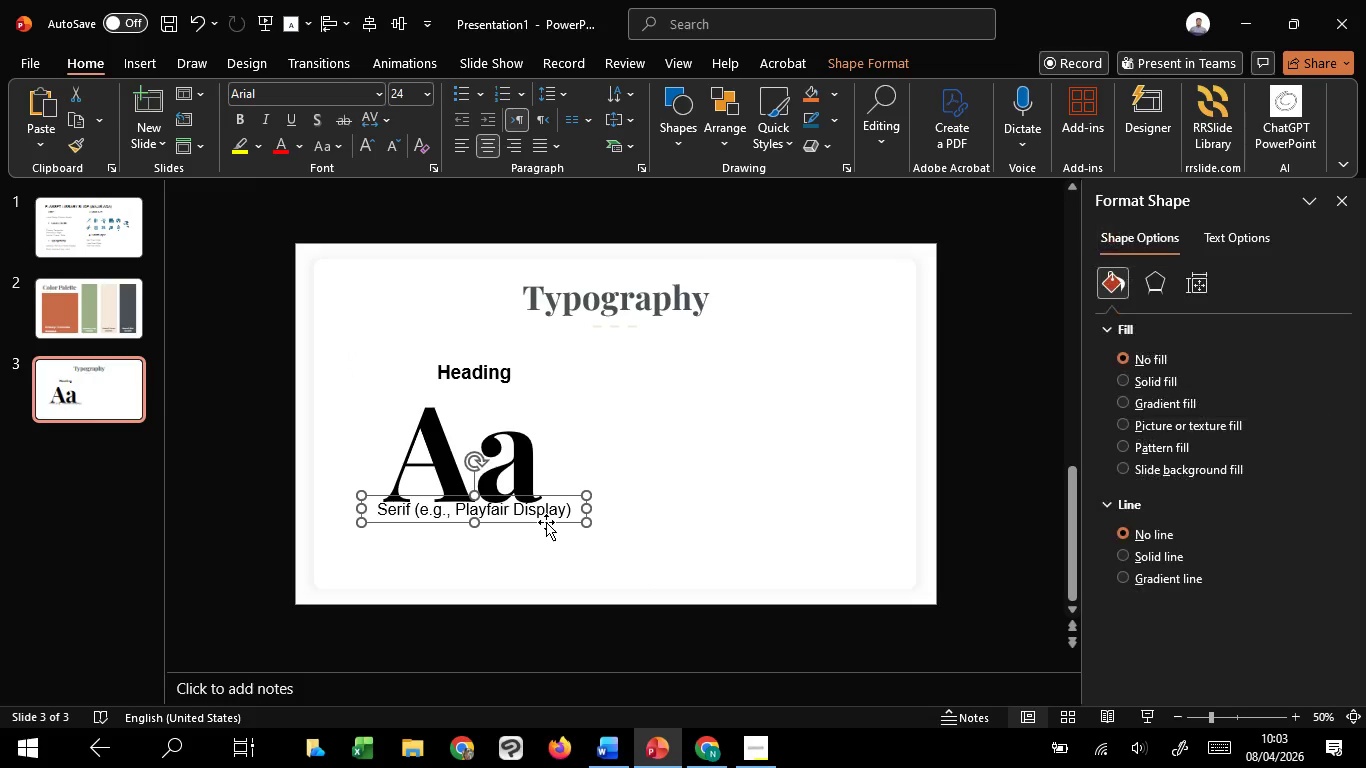 
left_click_drag(start_coordinate=[546, 522], to_coordinate=[558, 574])
 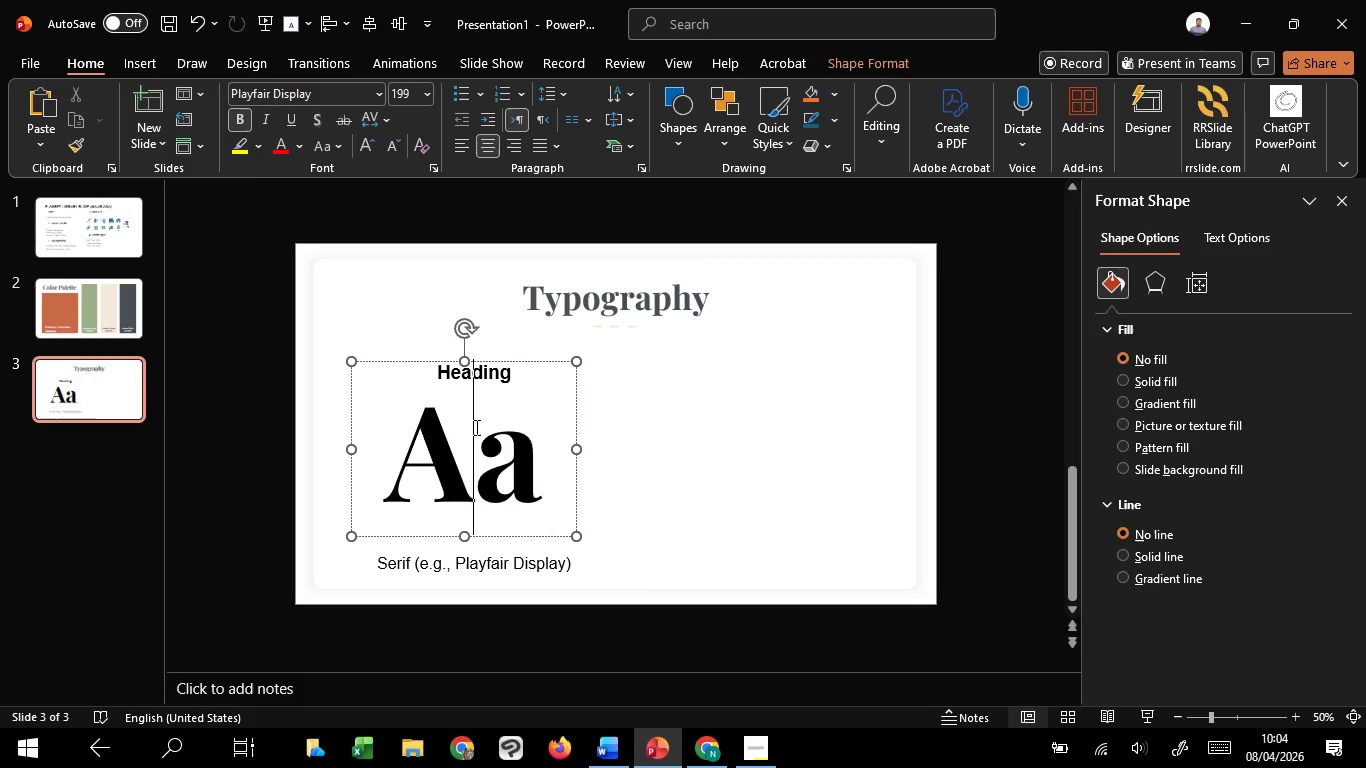 
hold_key(key=ShiftLeft, duration=1.27)
 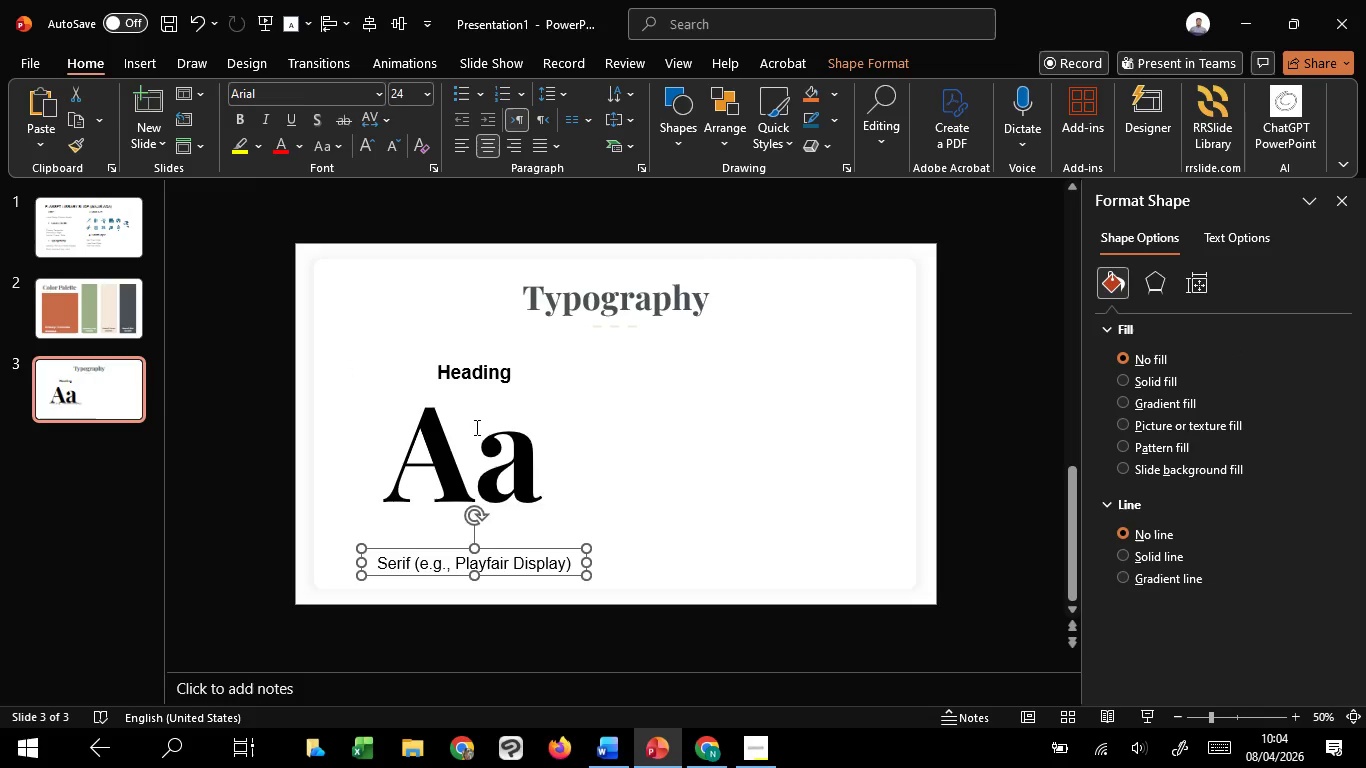 
left_click([475, 427])
 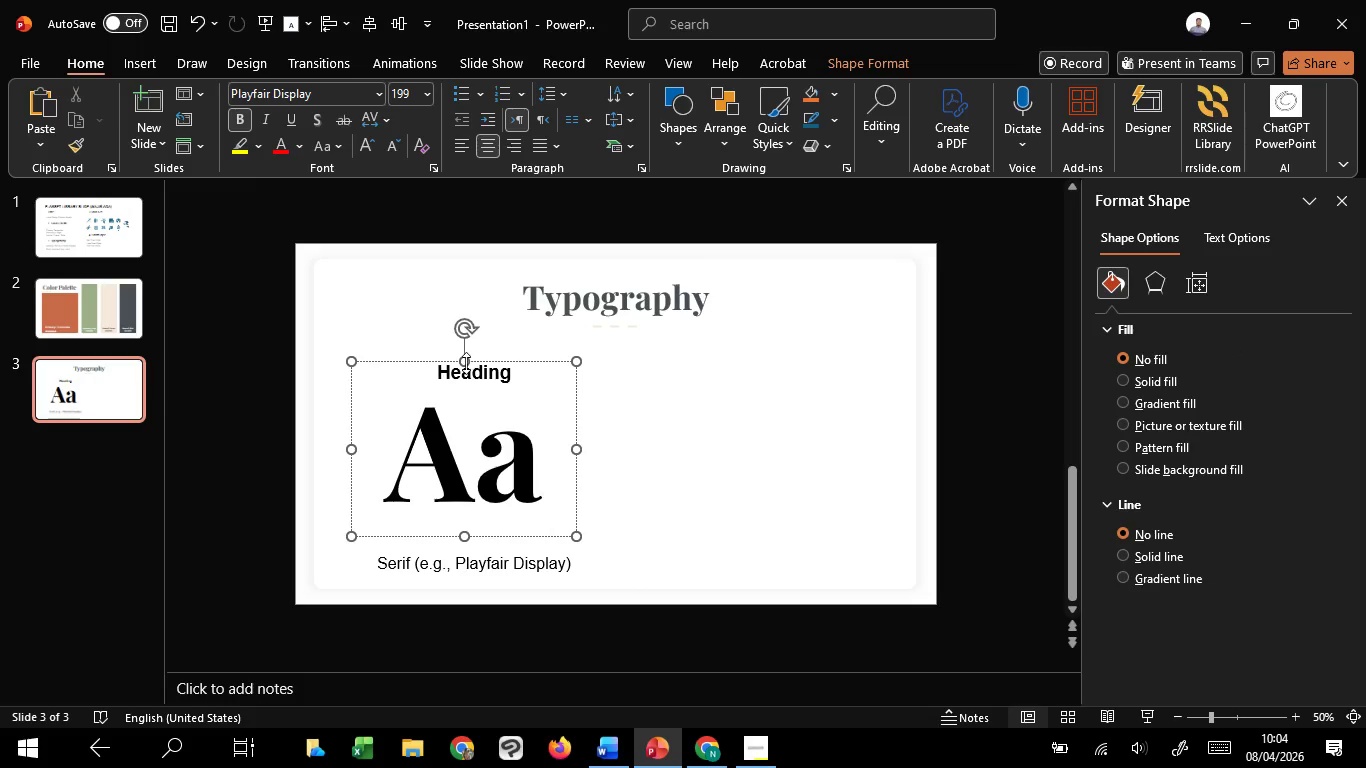 
left_click_drag(start_coordinate=[466, 363], to_coordinate=[467, 390])
 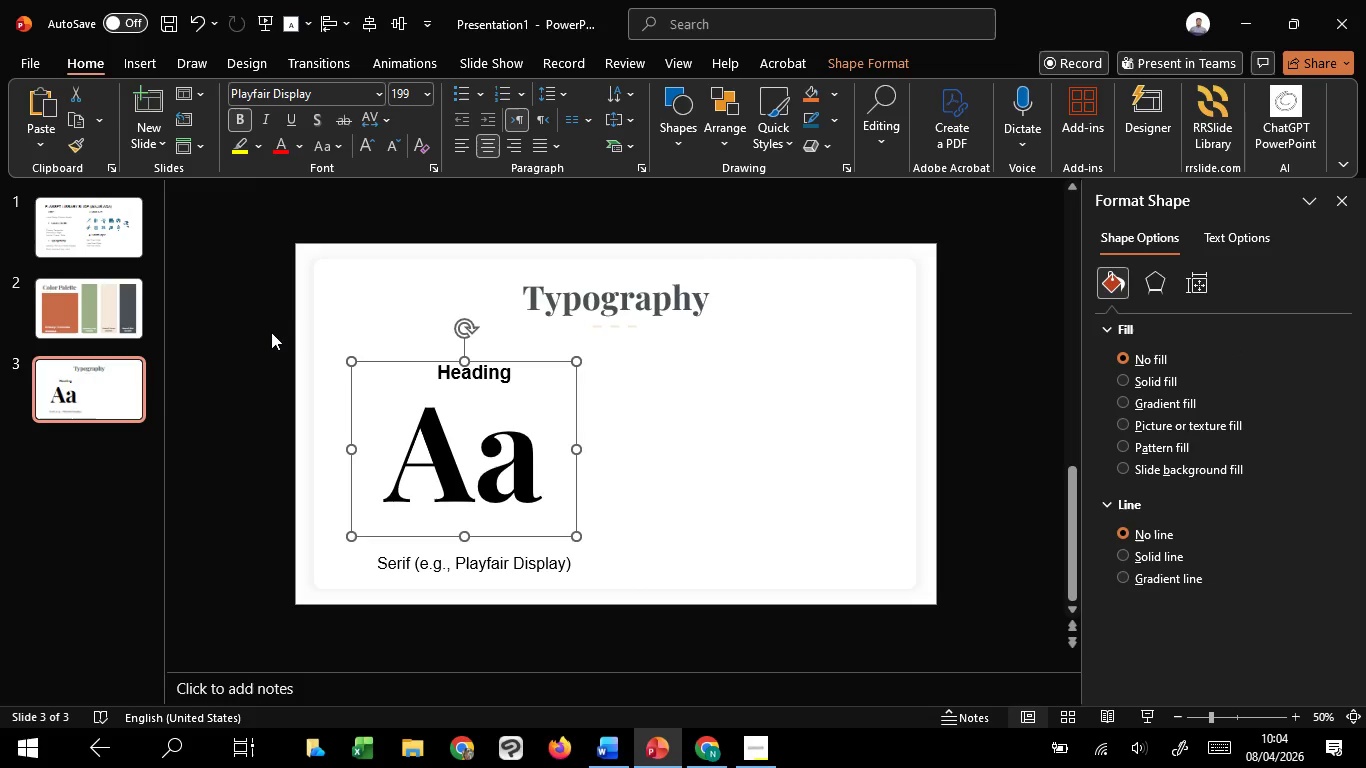 
left_click_drag(start_coordinate=[260, 328], to_coordinate=[589, 433])
 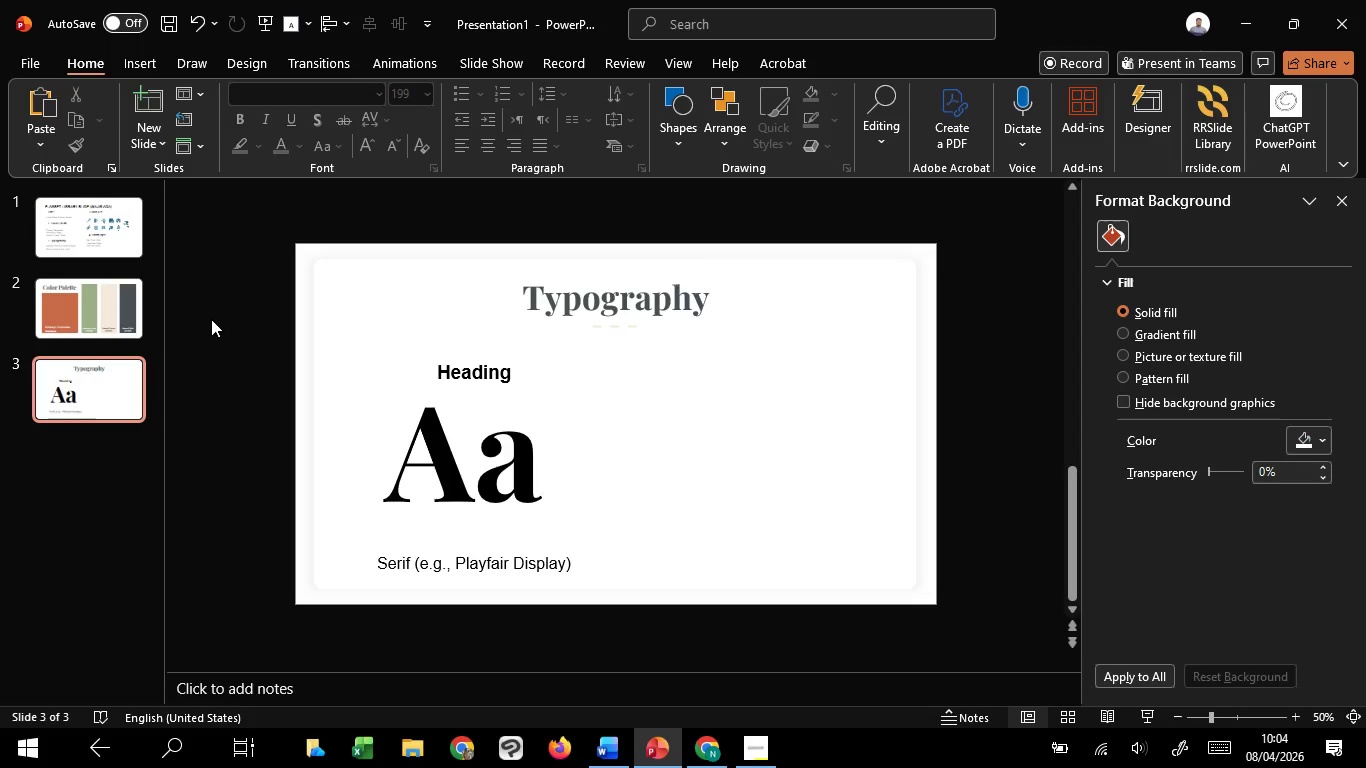 
left_click_drag(start_coordinate=[234, 328], to_coordinate=[741, 459])
 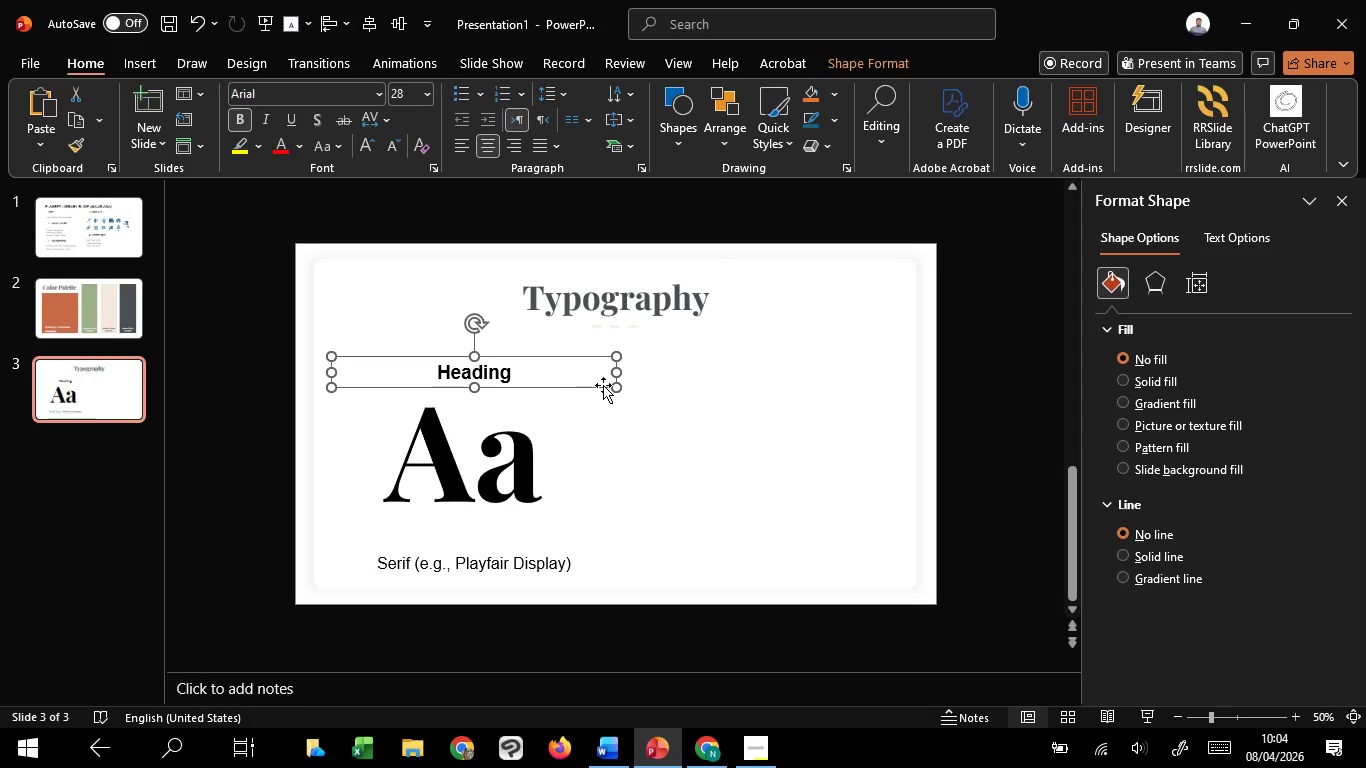 
right_click([603, 385])
 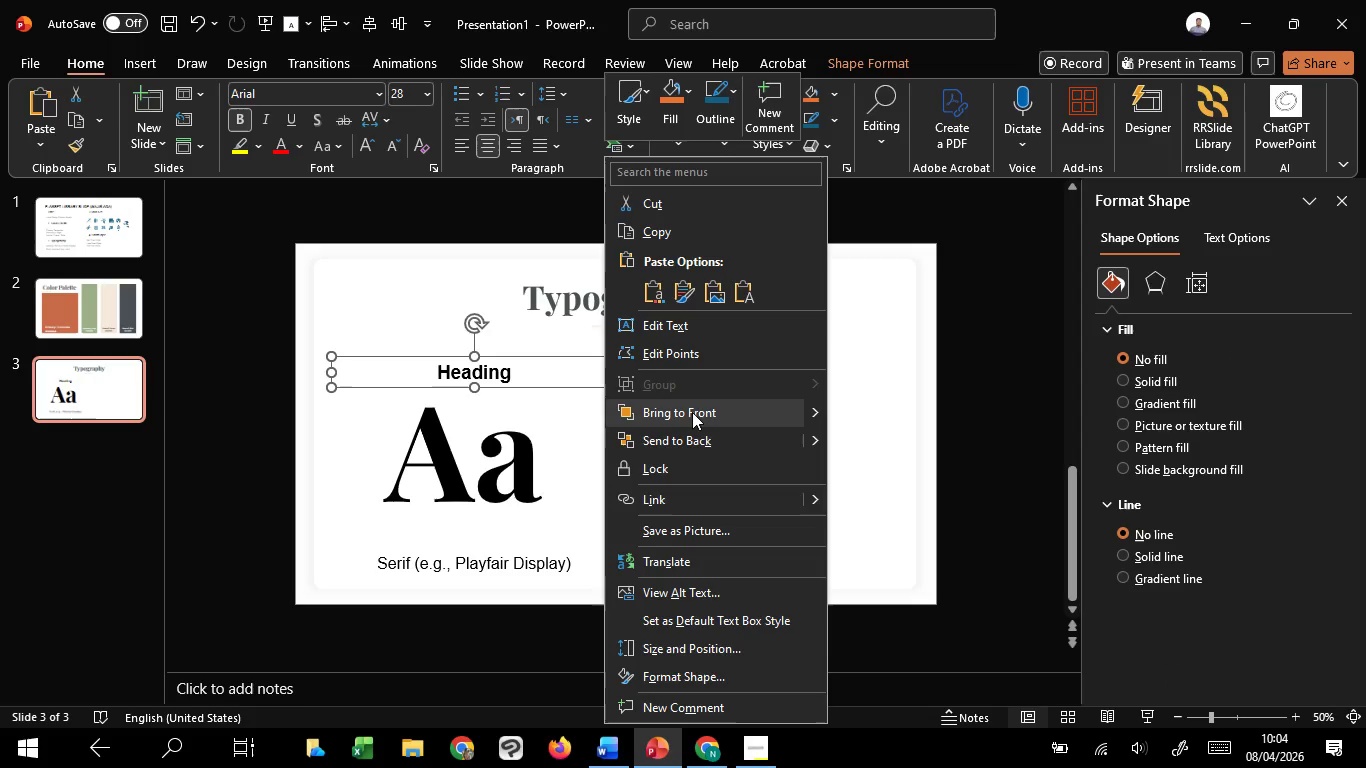 
left_click([692, 412])
 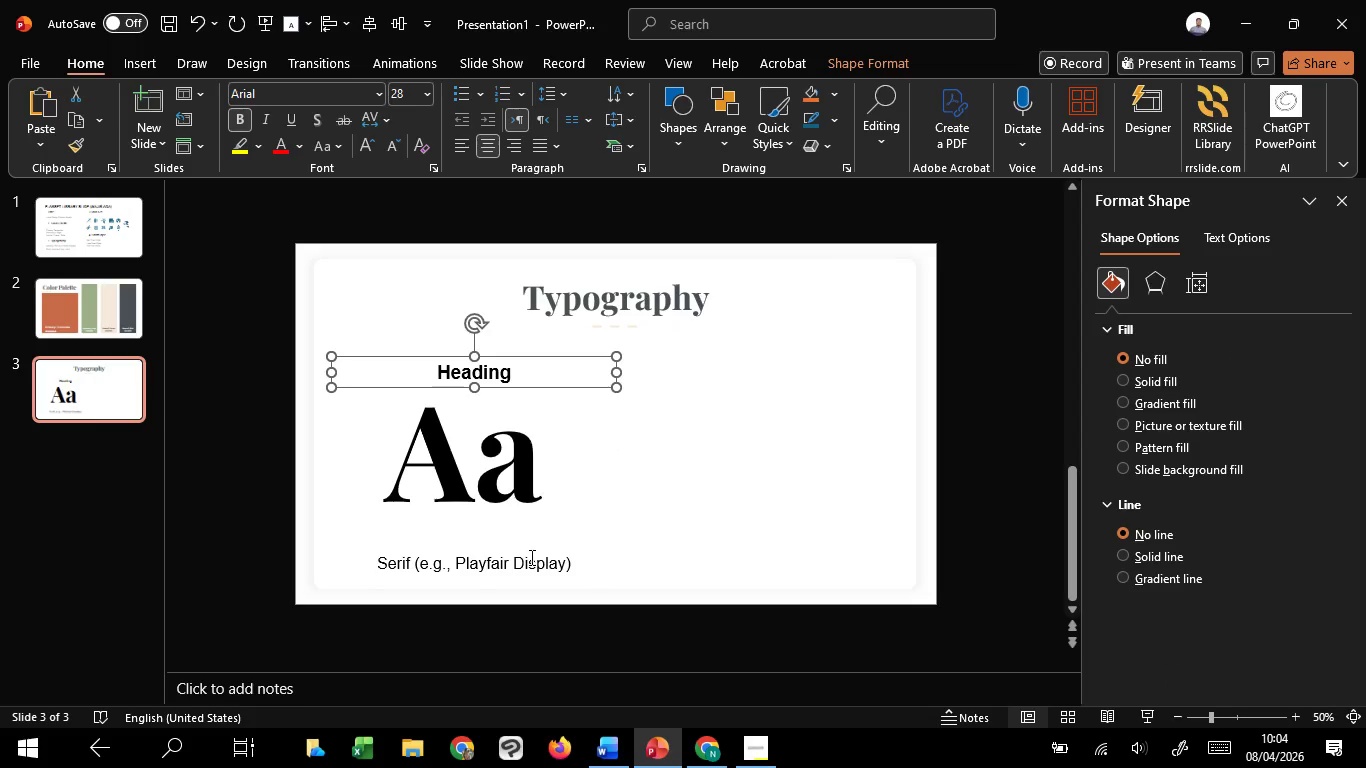 
left_click([531, 561])
 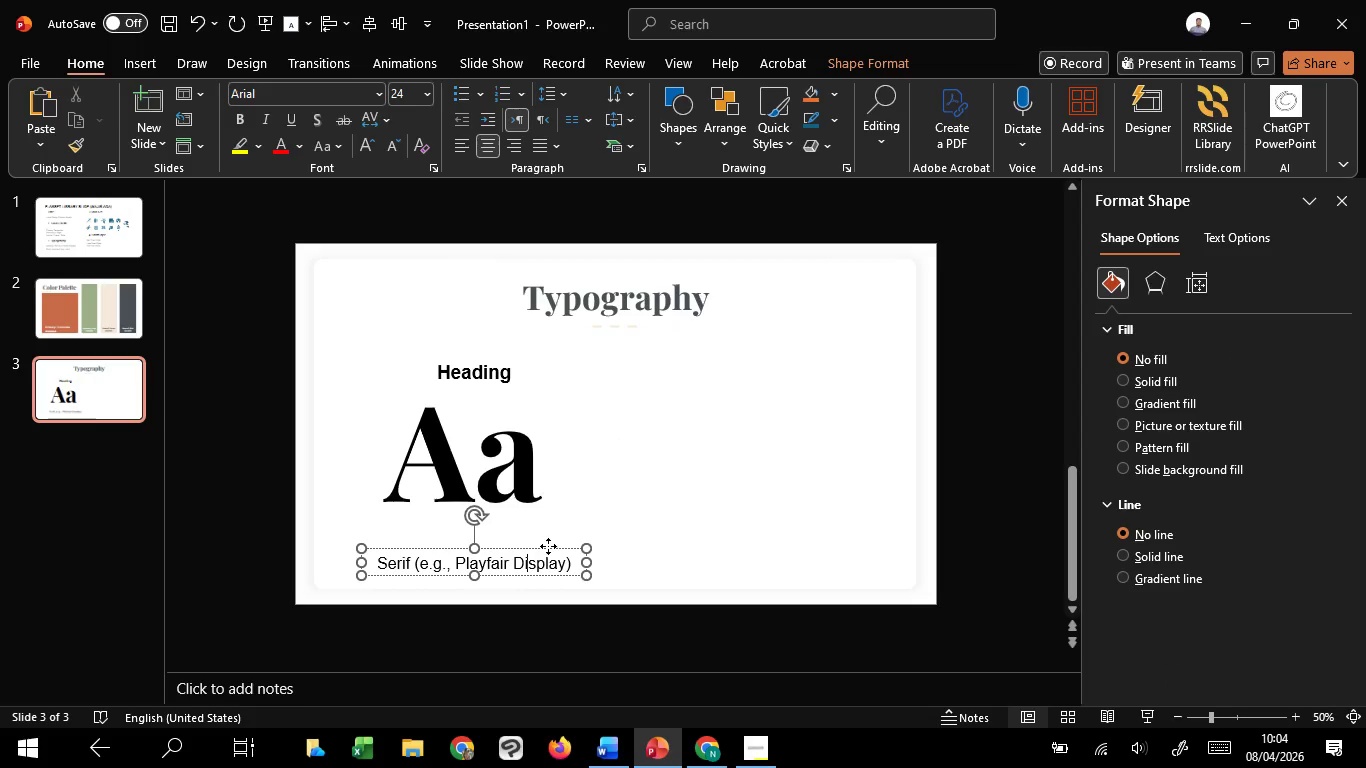 
left_click([548, 546])
 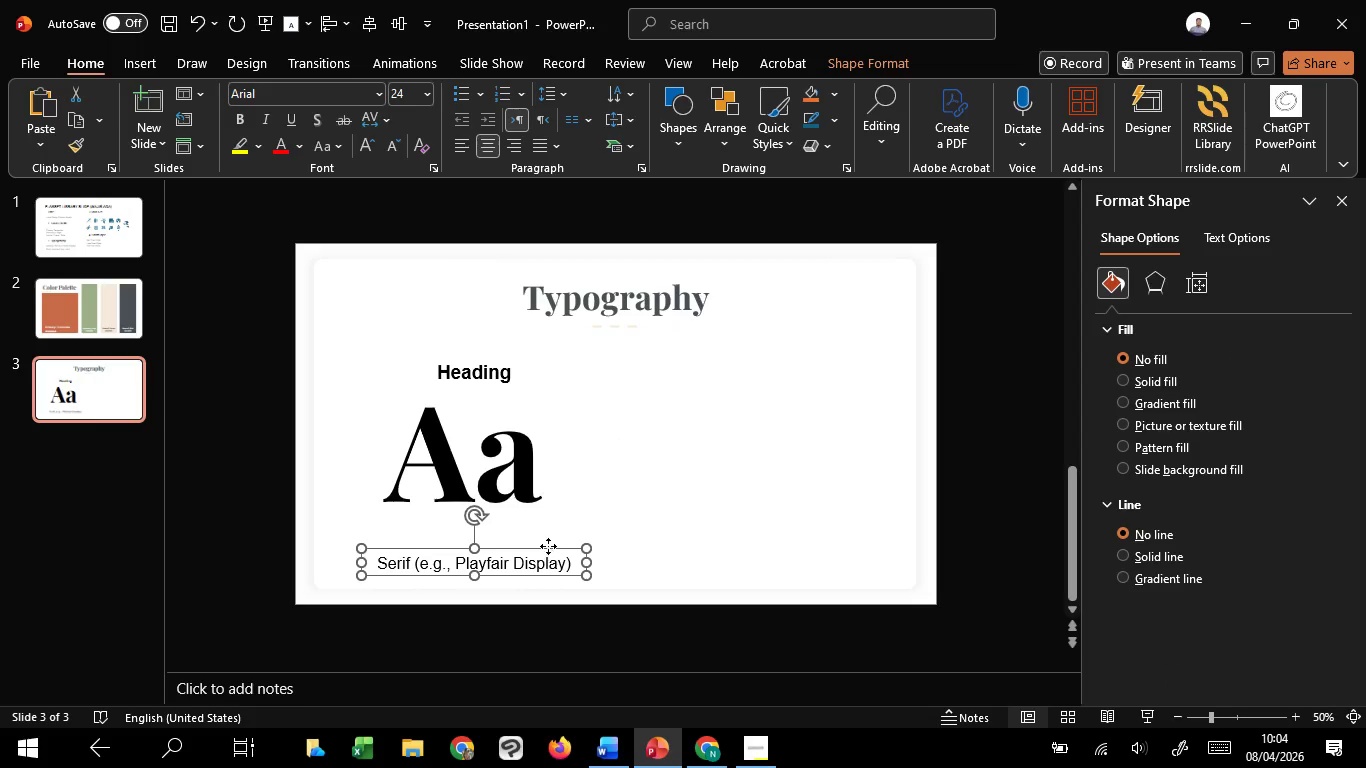 
right_click([548, 546])
 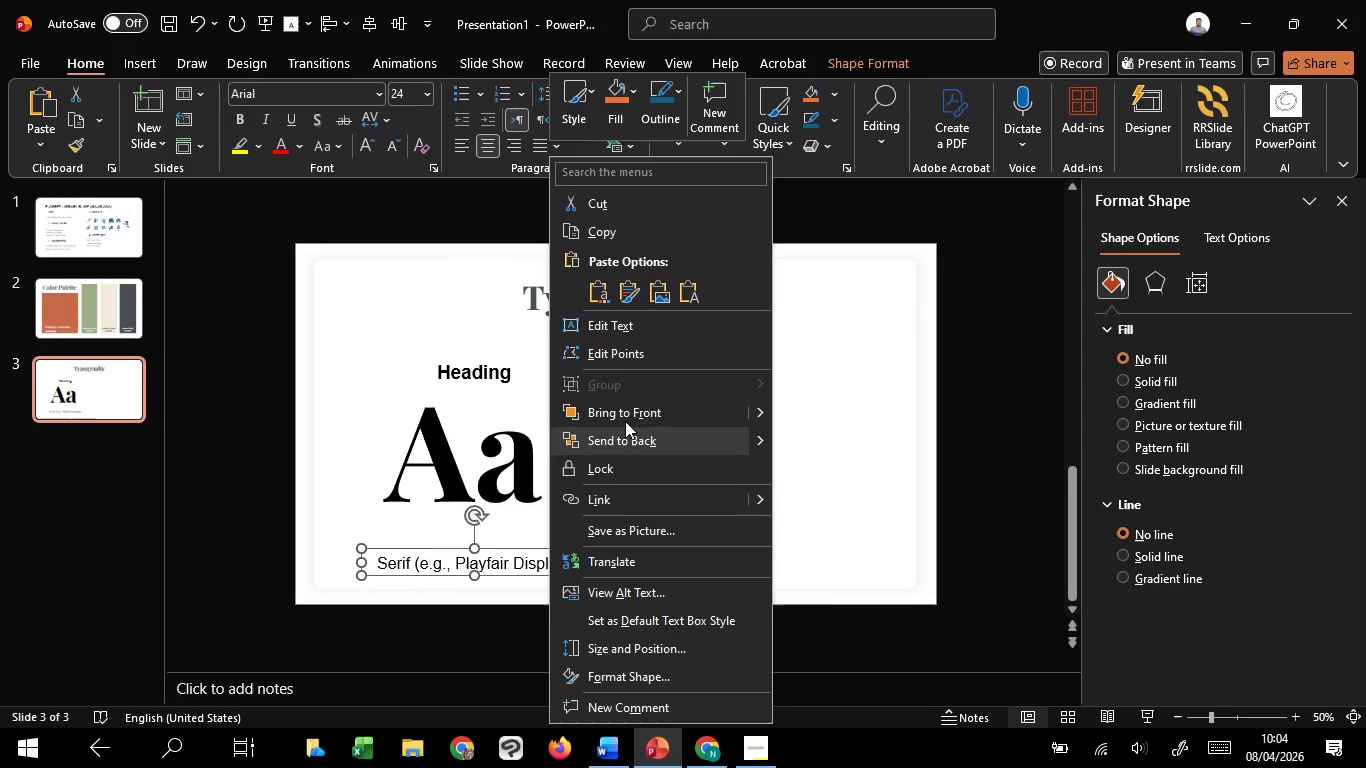 
left_click([623, 411])
 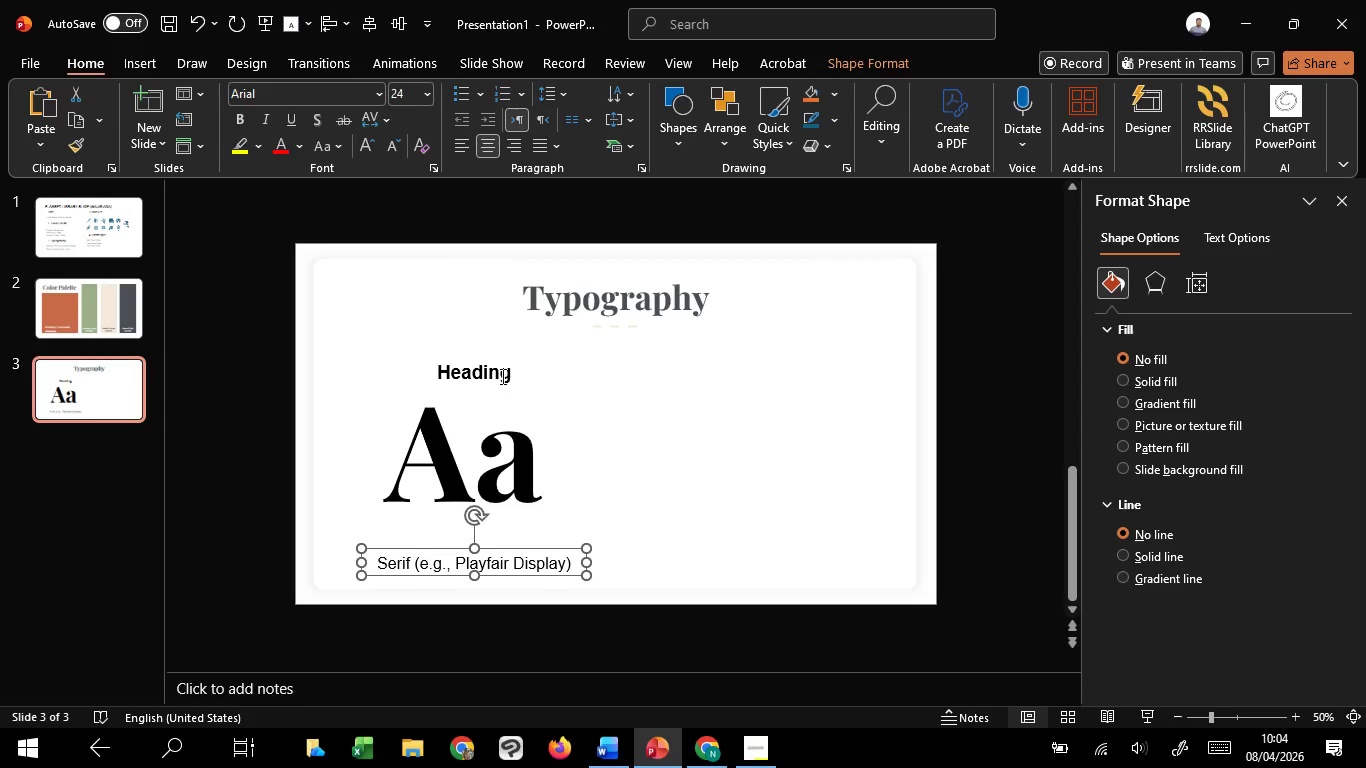 
left_click([498, 371])
 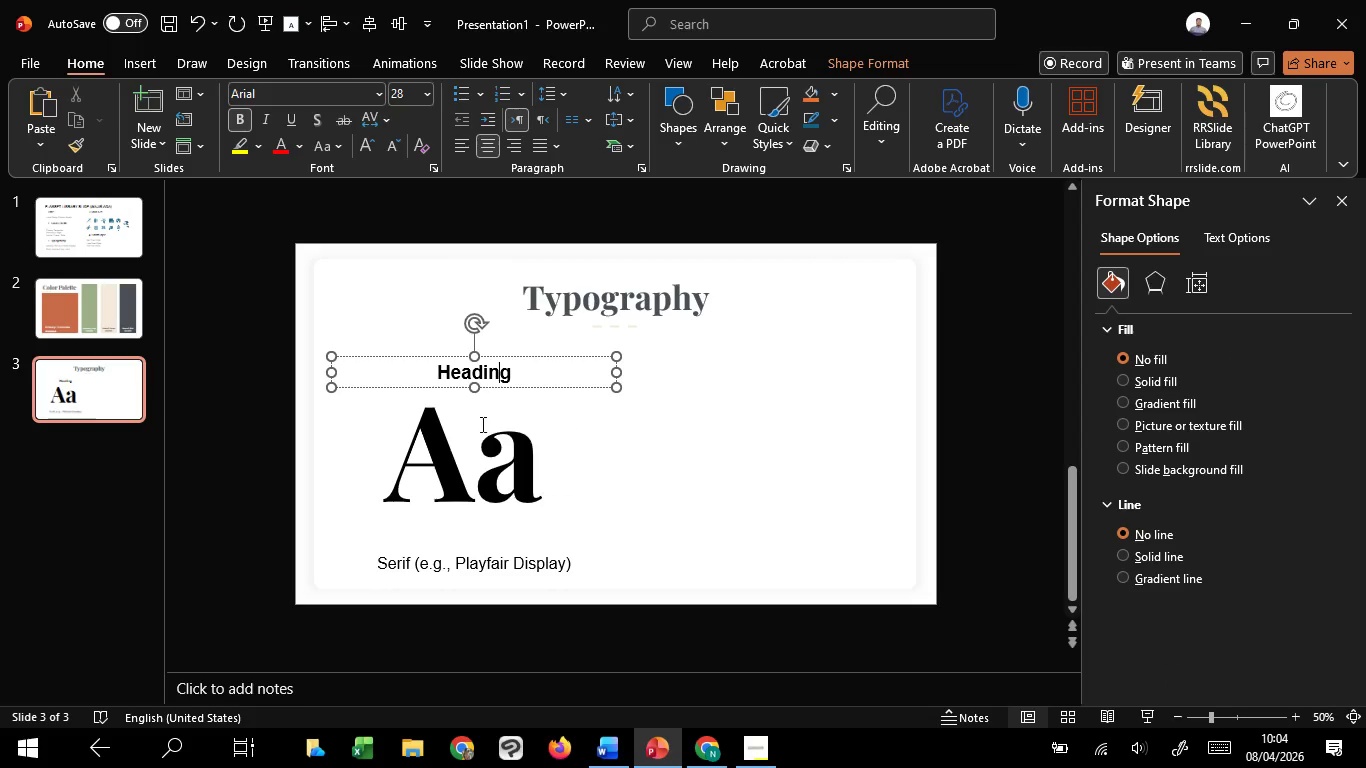 
hold_key(key=ShiftLeft, duration=1.16)
left_click([481, 454])
 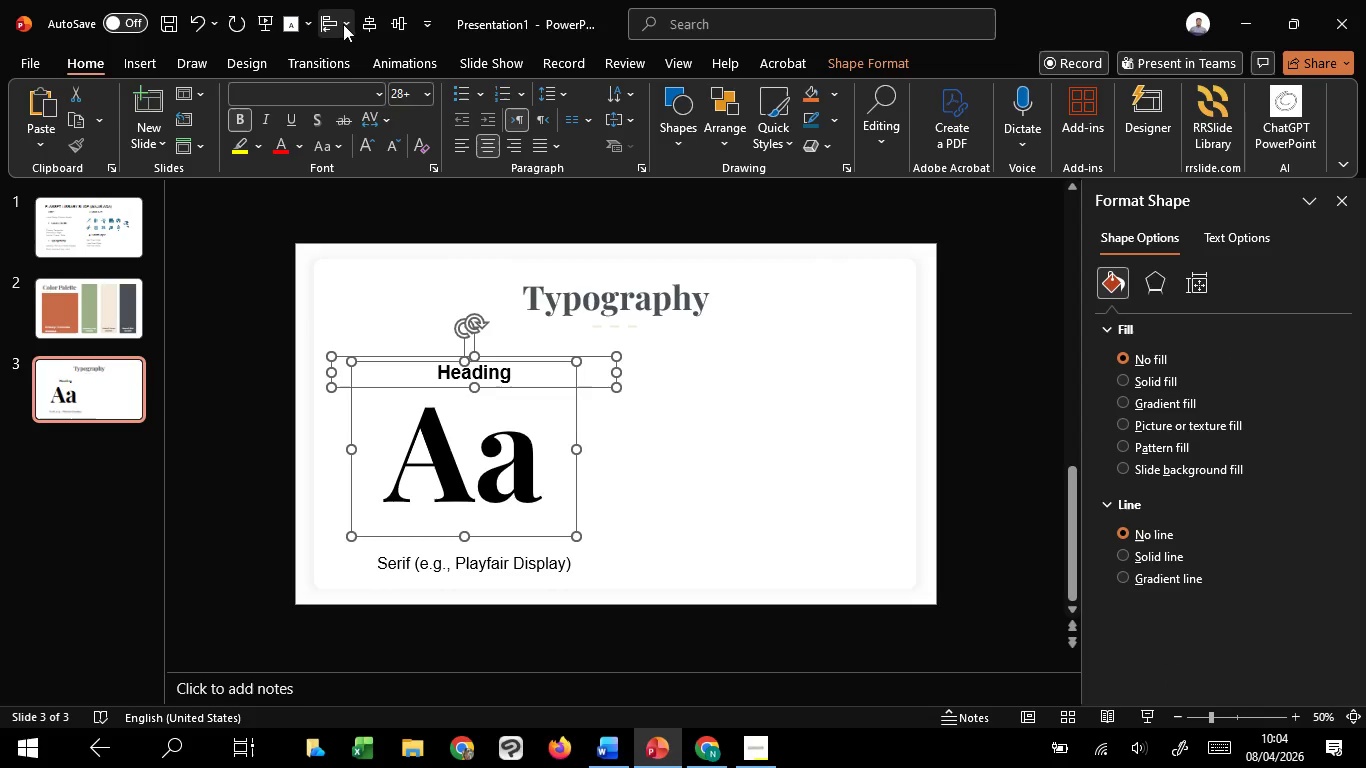 
left_click([367, 28])
 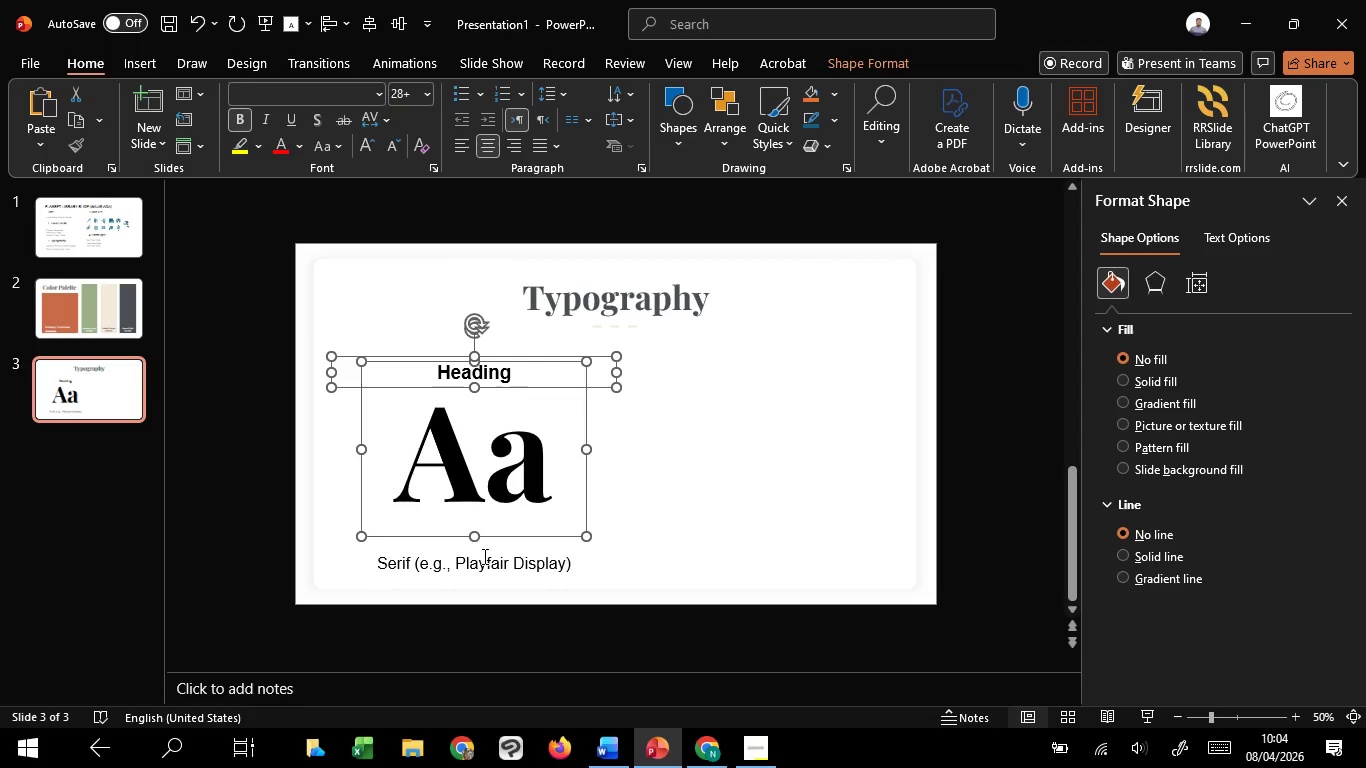 
hold_key(key=ShiftLeft, duration=1.52)
left_click([489, 557])
 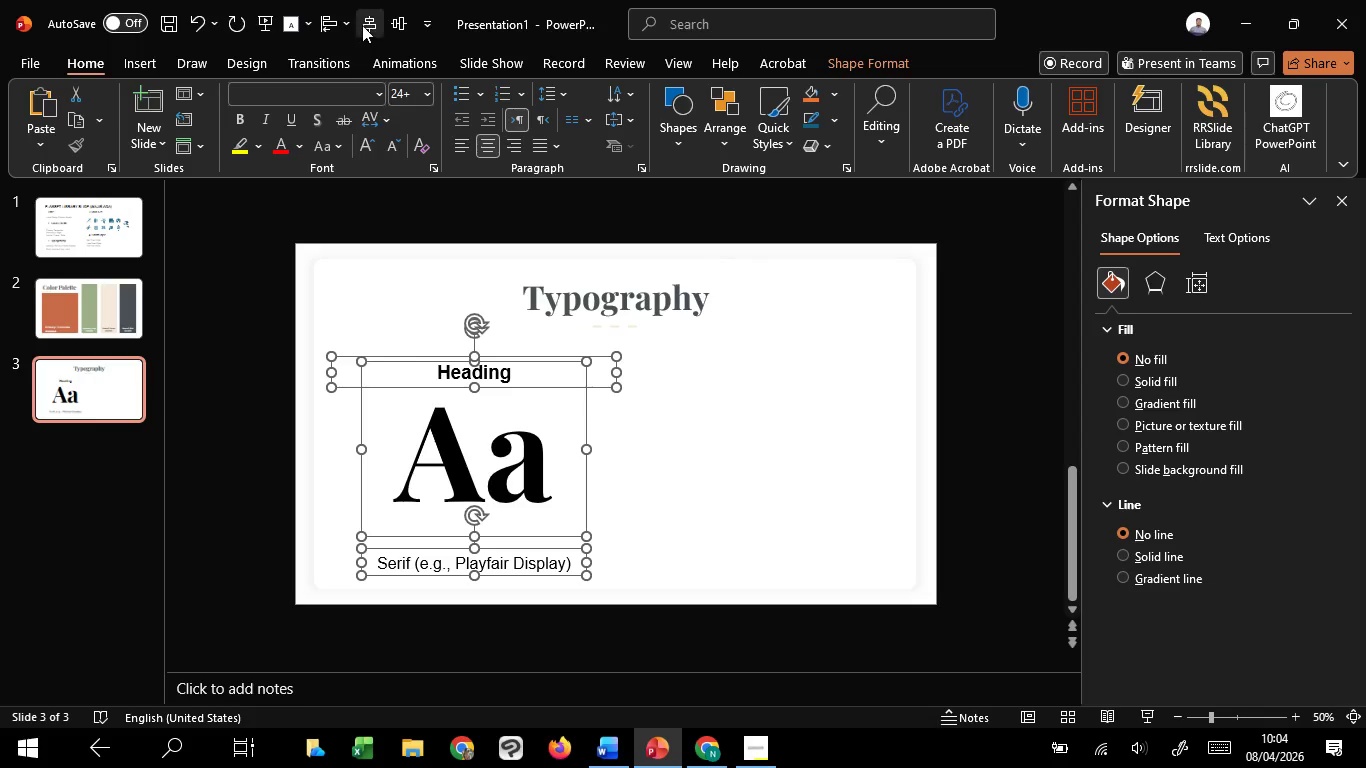 
hold_key(key=ShiftLeft, duration=0.66)
left_click([366, 25])
 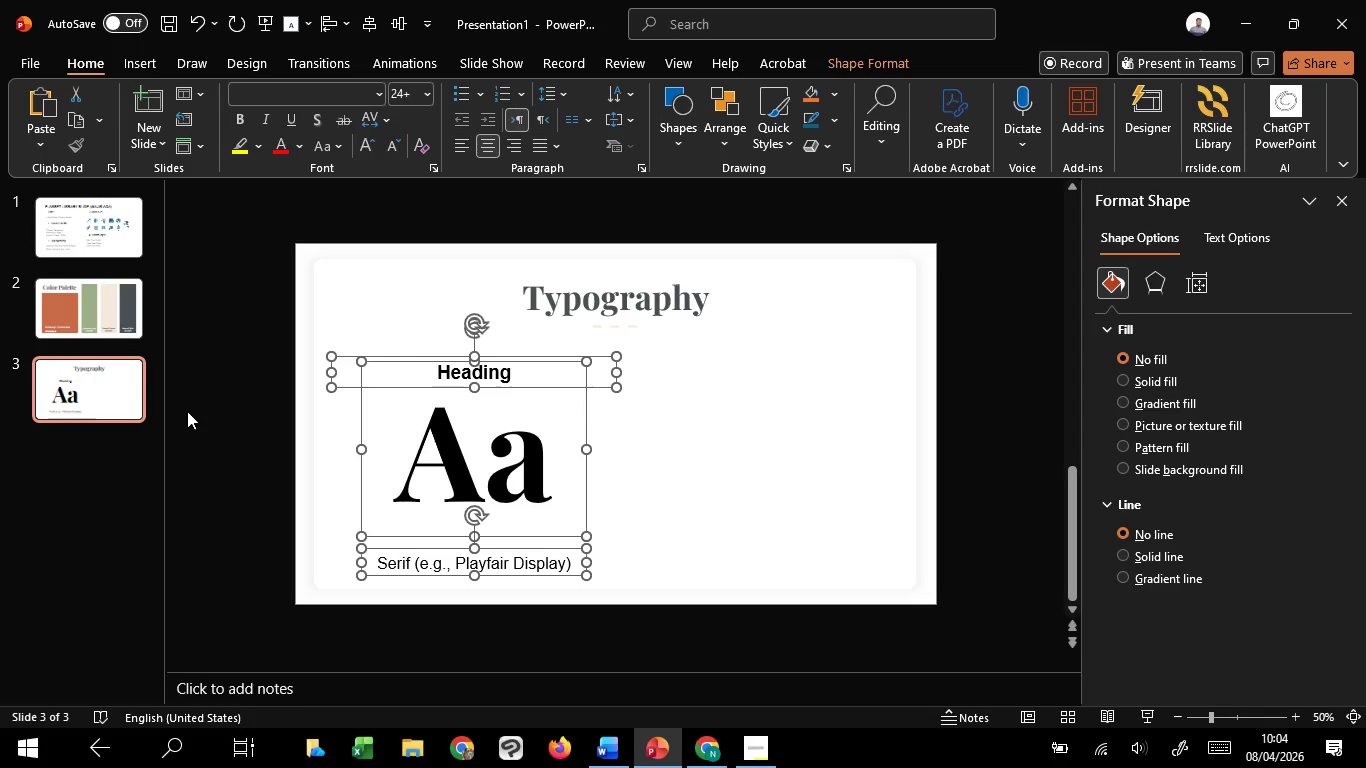 
left_click([187, 411])
 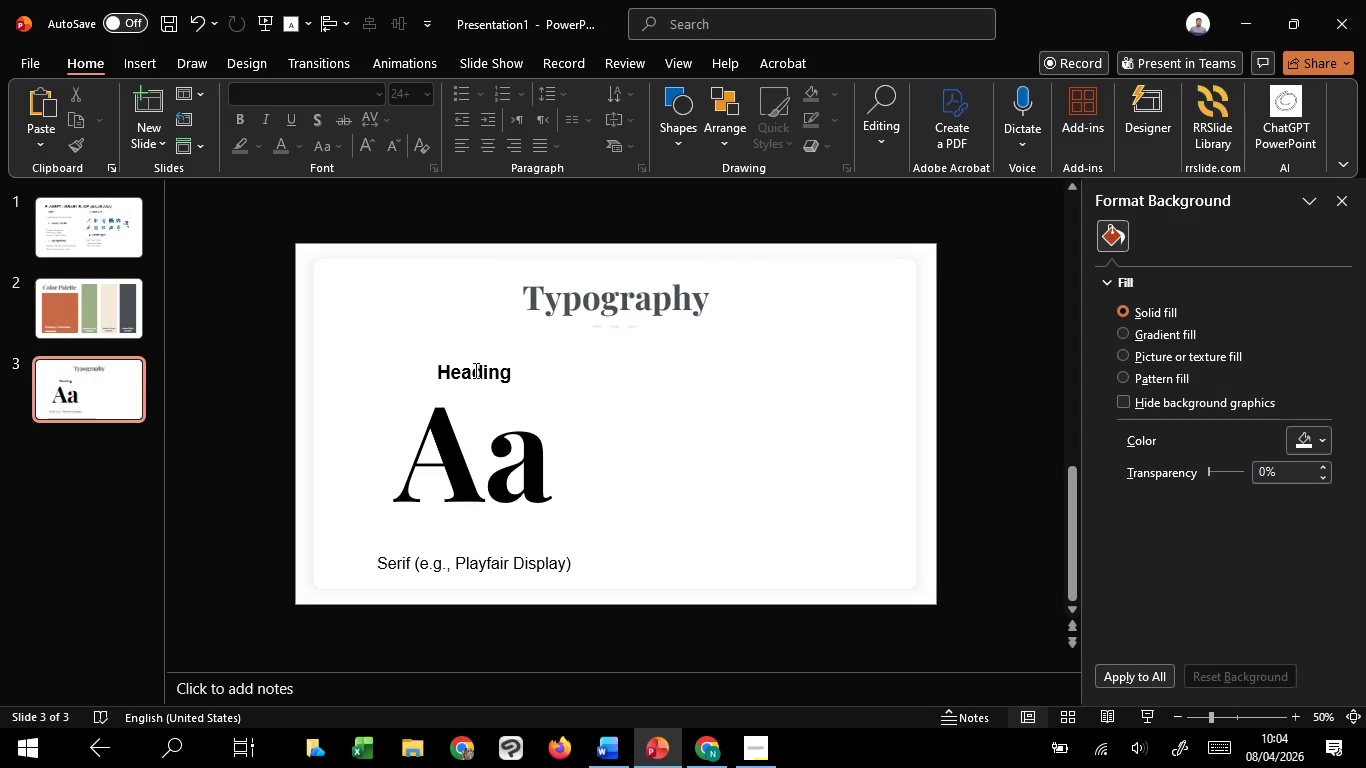 
left_click([474, 370])
 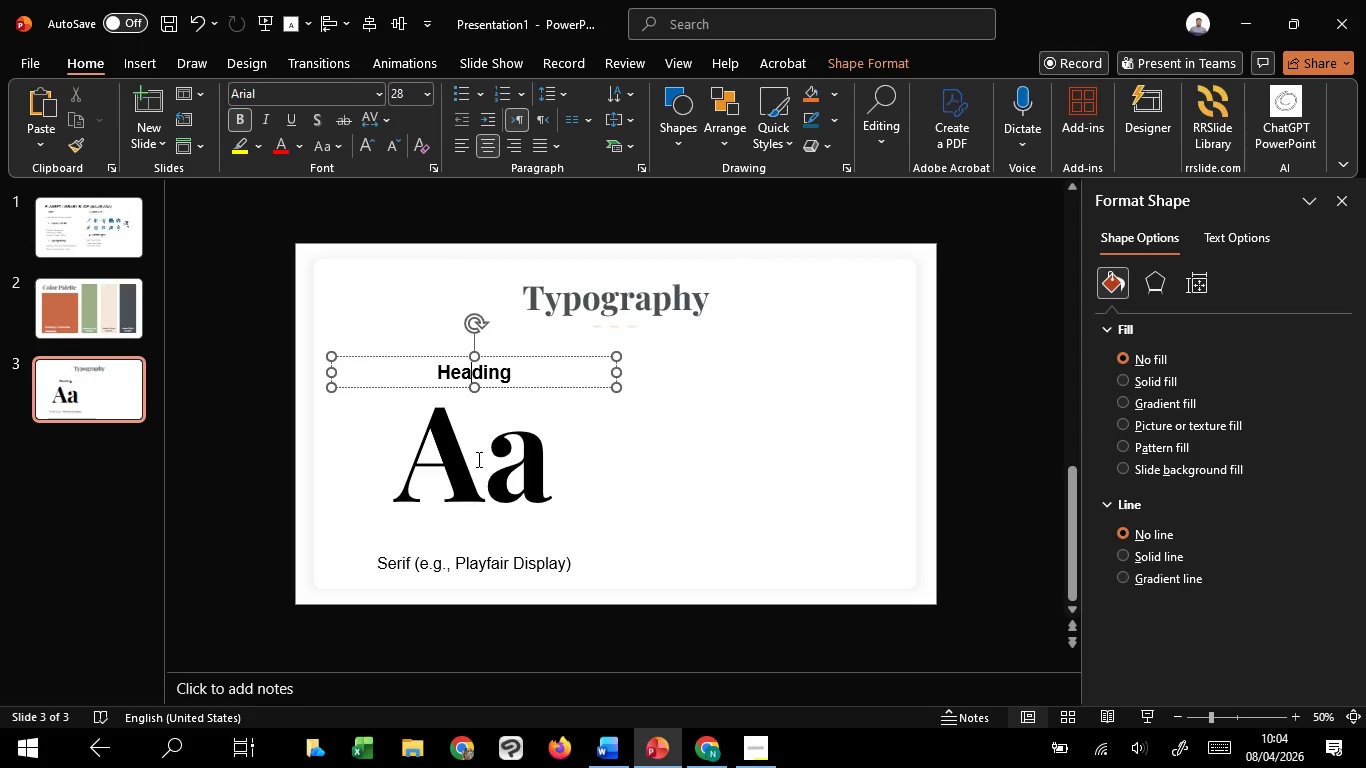 
left_click([477, 459])
 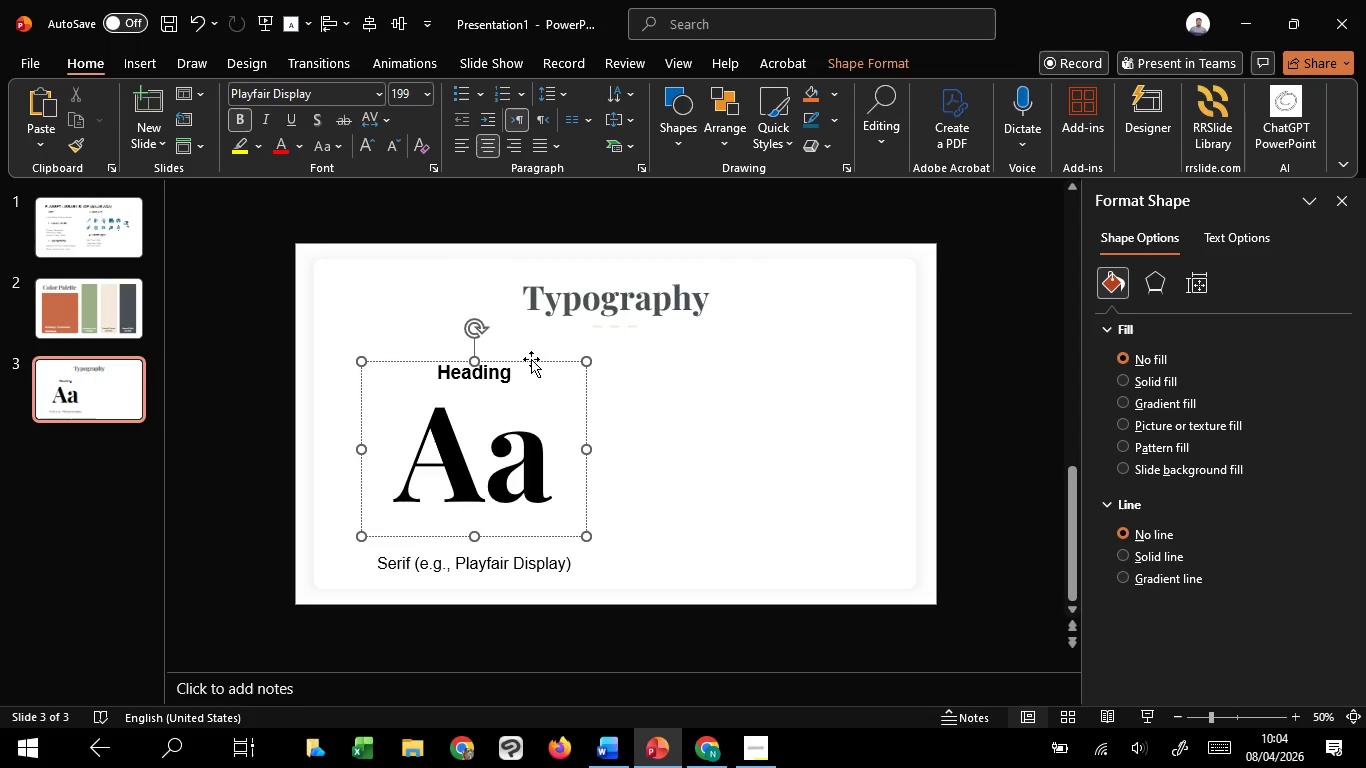 
left_click_drag(start_coordinate=[530, 361], to_coordinate=[528, 372])
 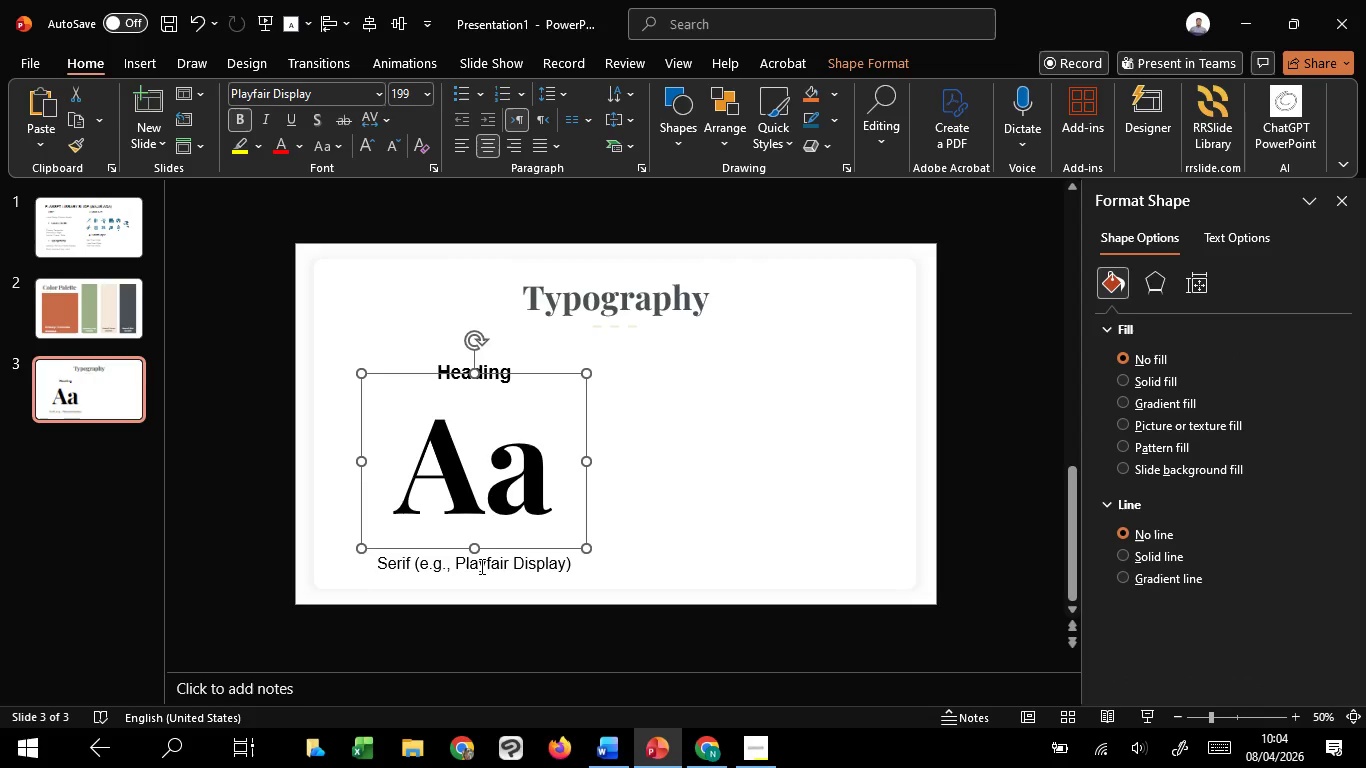 
hold_key(key=ShiftLeft, duration=0.91)
 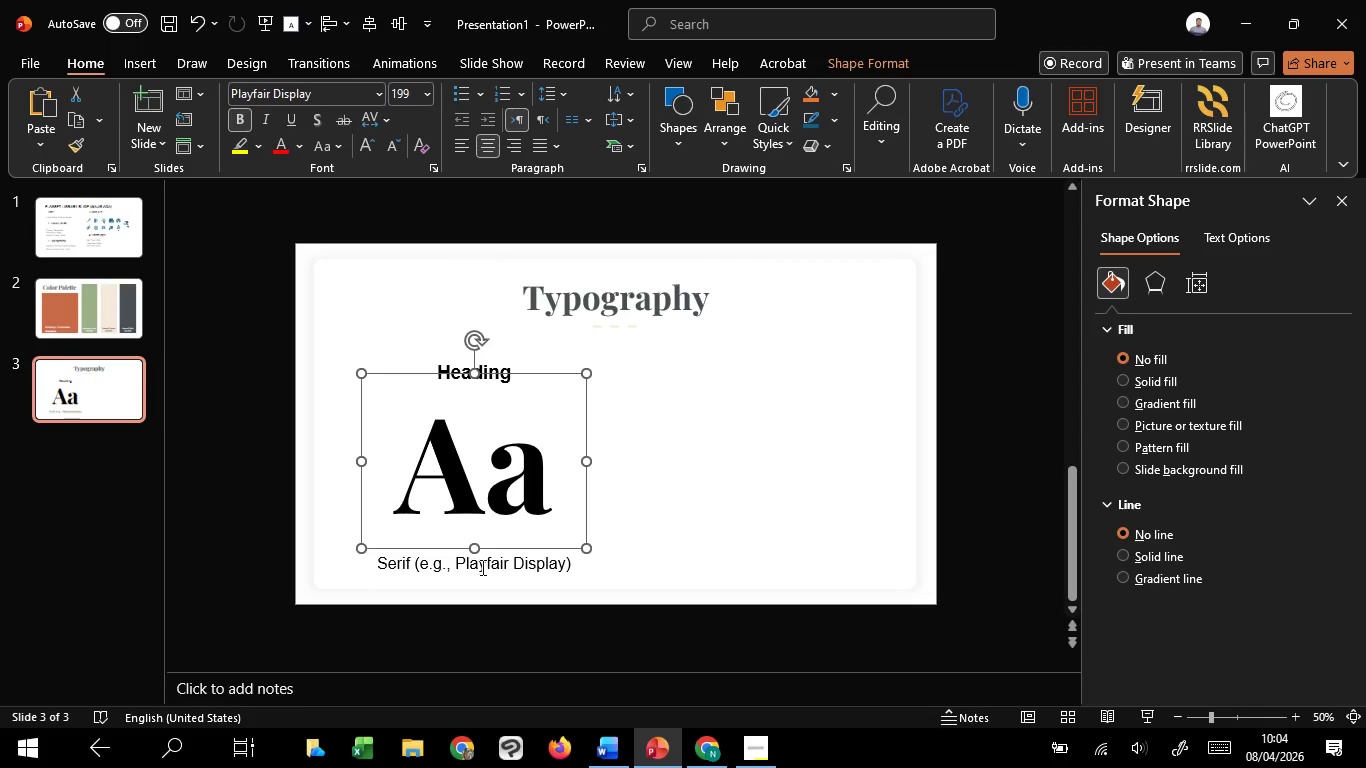 
left_click([481, 567])
 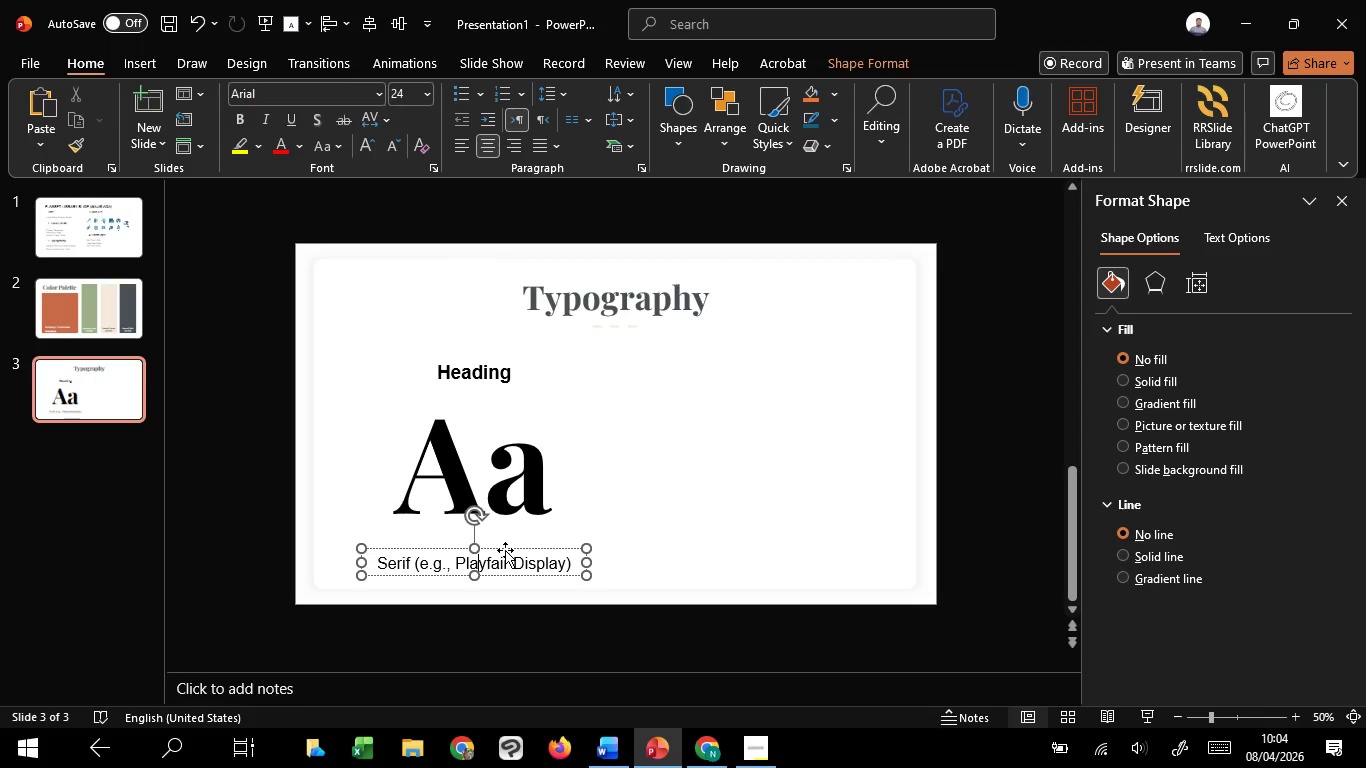 
left_click_drag(start_coordinate=[505, 550], to_coordinate=[508, 538])
 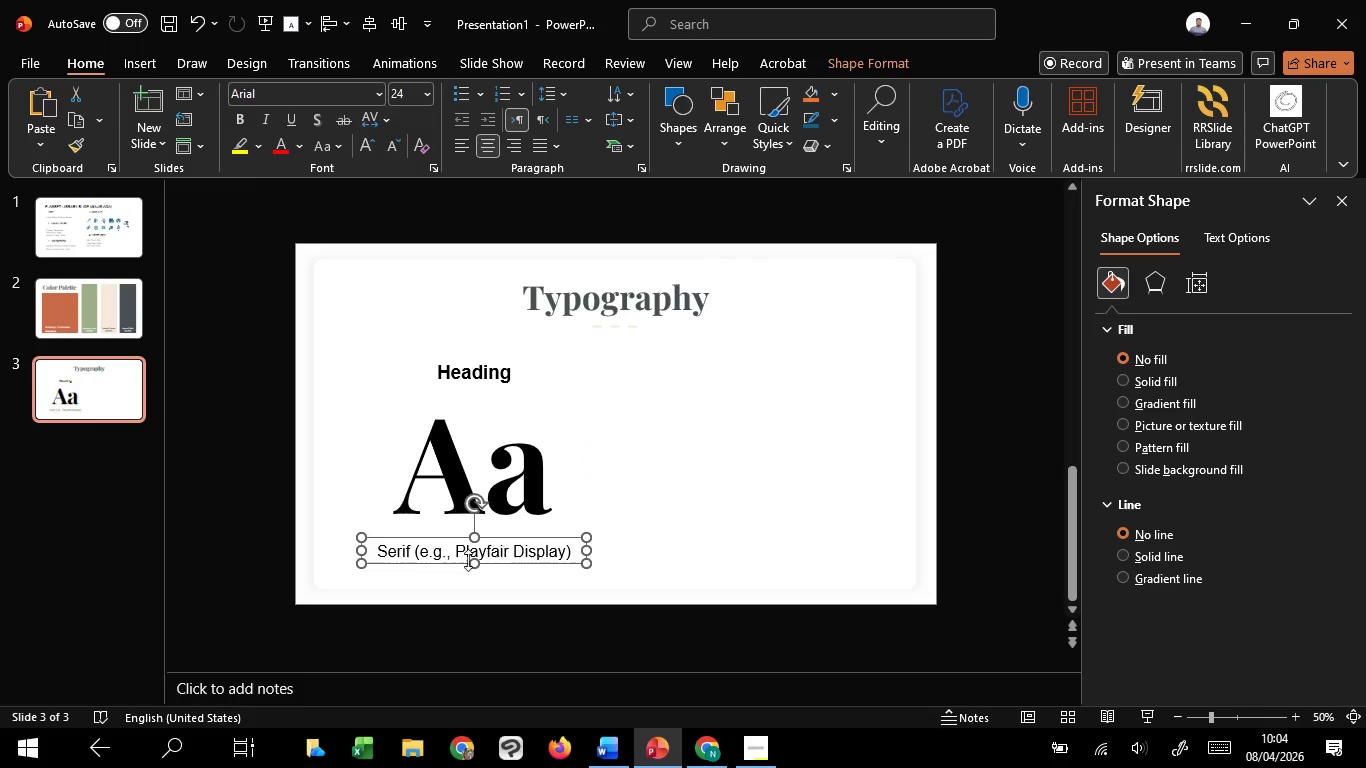 
hold_key(key=ShiftLeft, duration=1.52)
 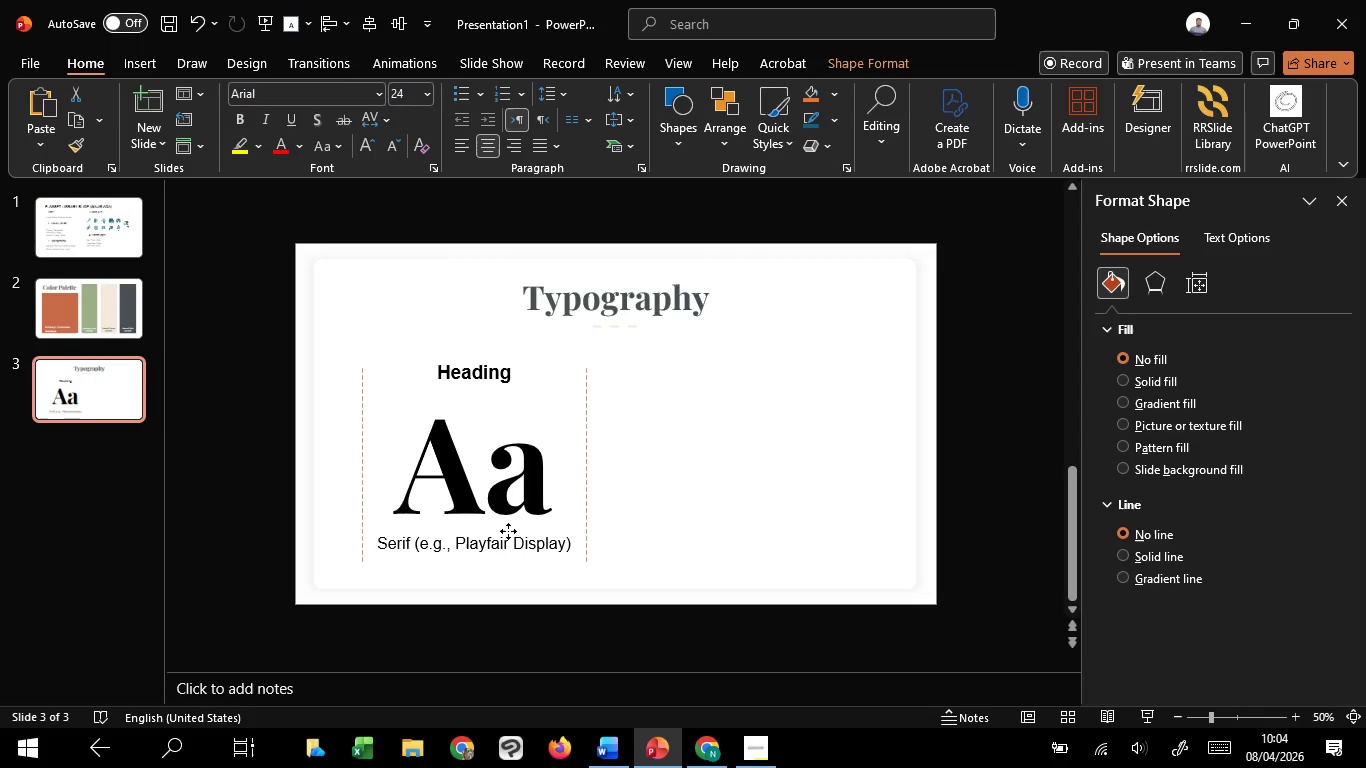 
hold_key(key=ShiftLeft, duration=1.51)
 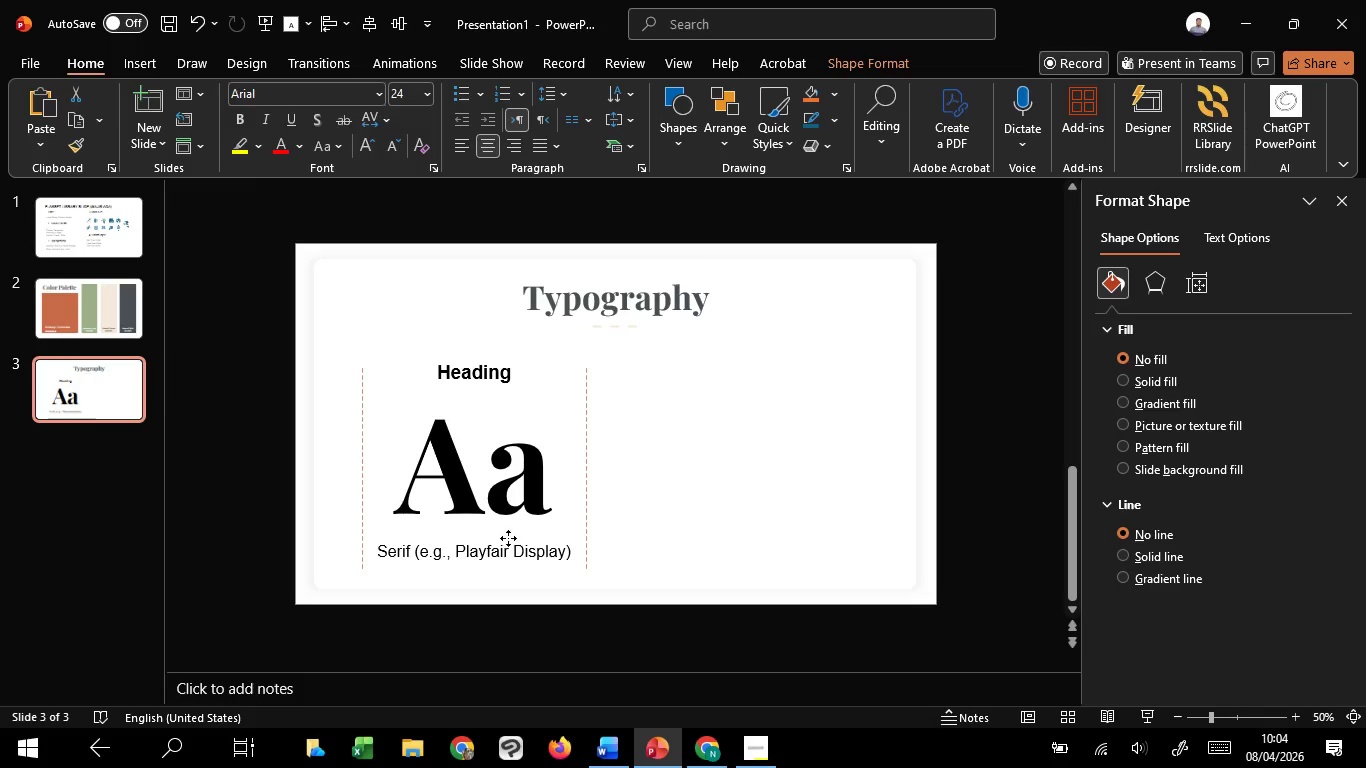 
hold_key(key=ShiftLeft, duration=1.5)
 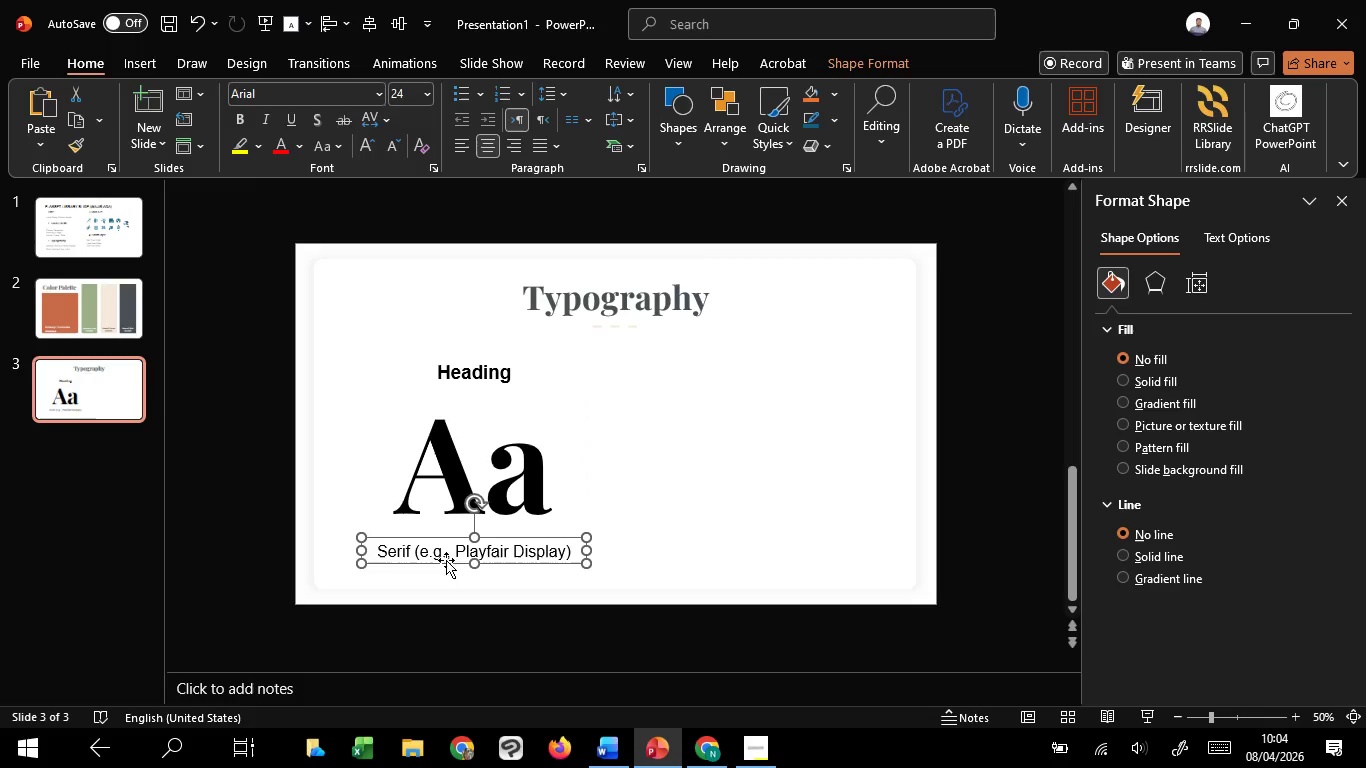 
hold_key(key=ShiftLeft, duration=0.45)
 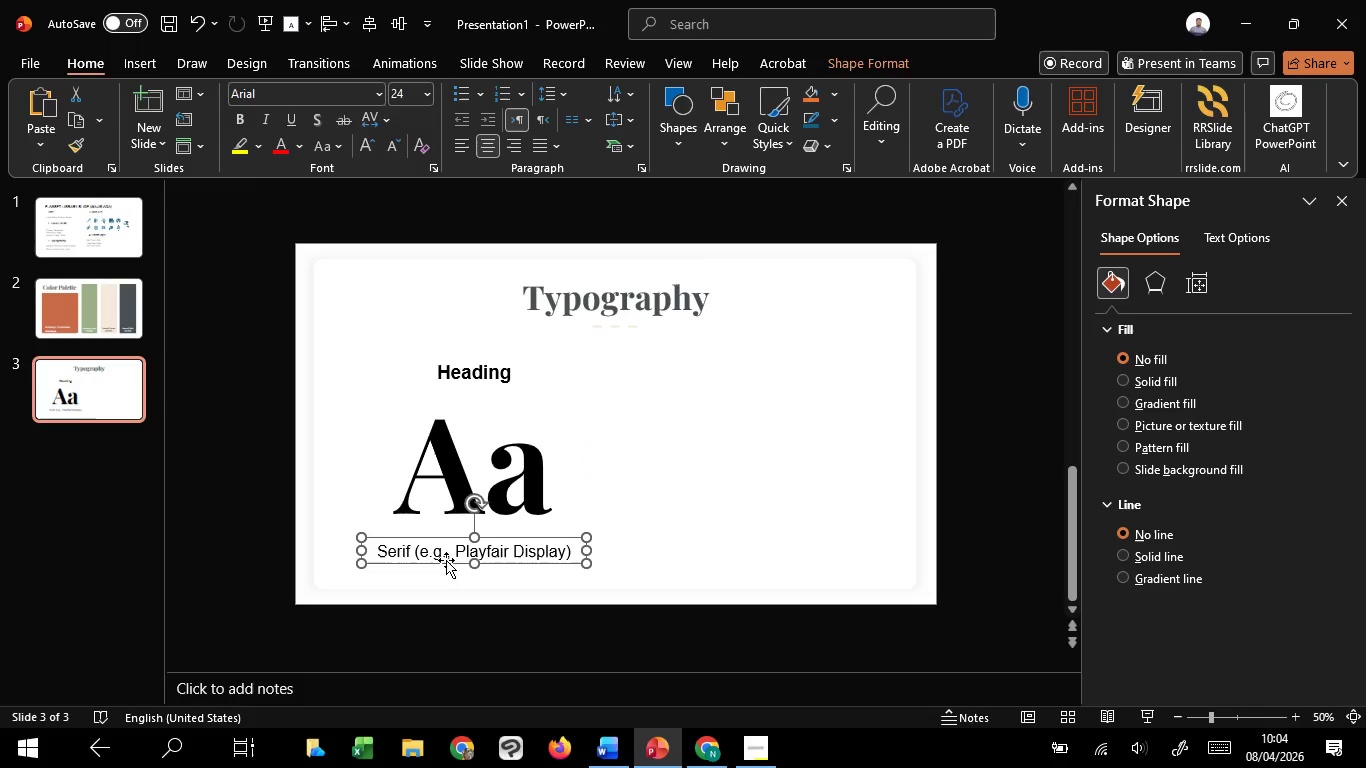 
key(Shift+ShiftLeft)
 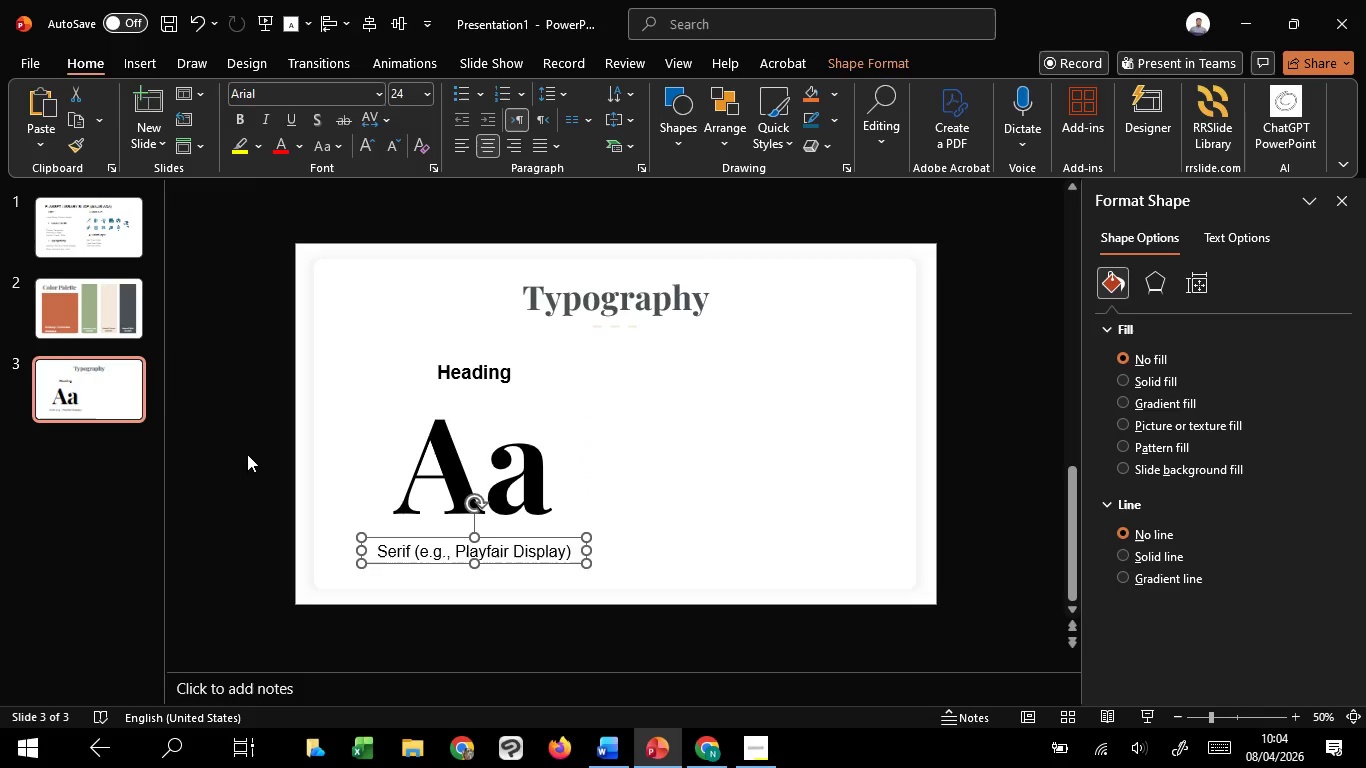 
left_click([246, 452])
 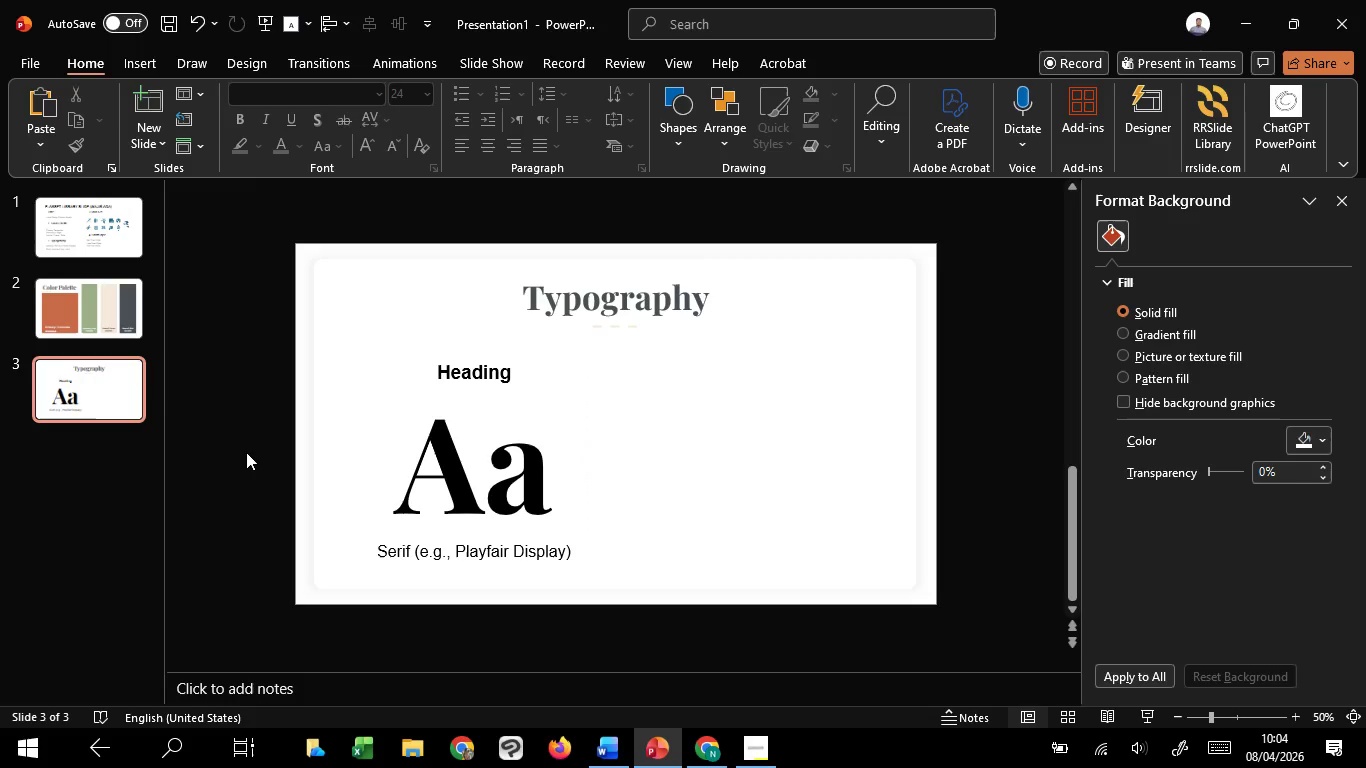 
wait(23.0)
 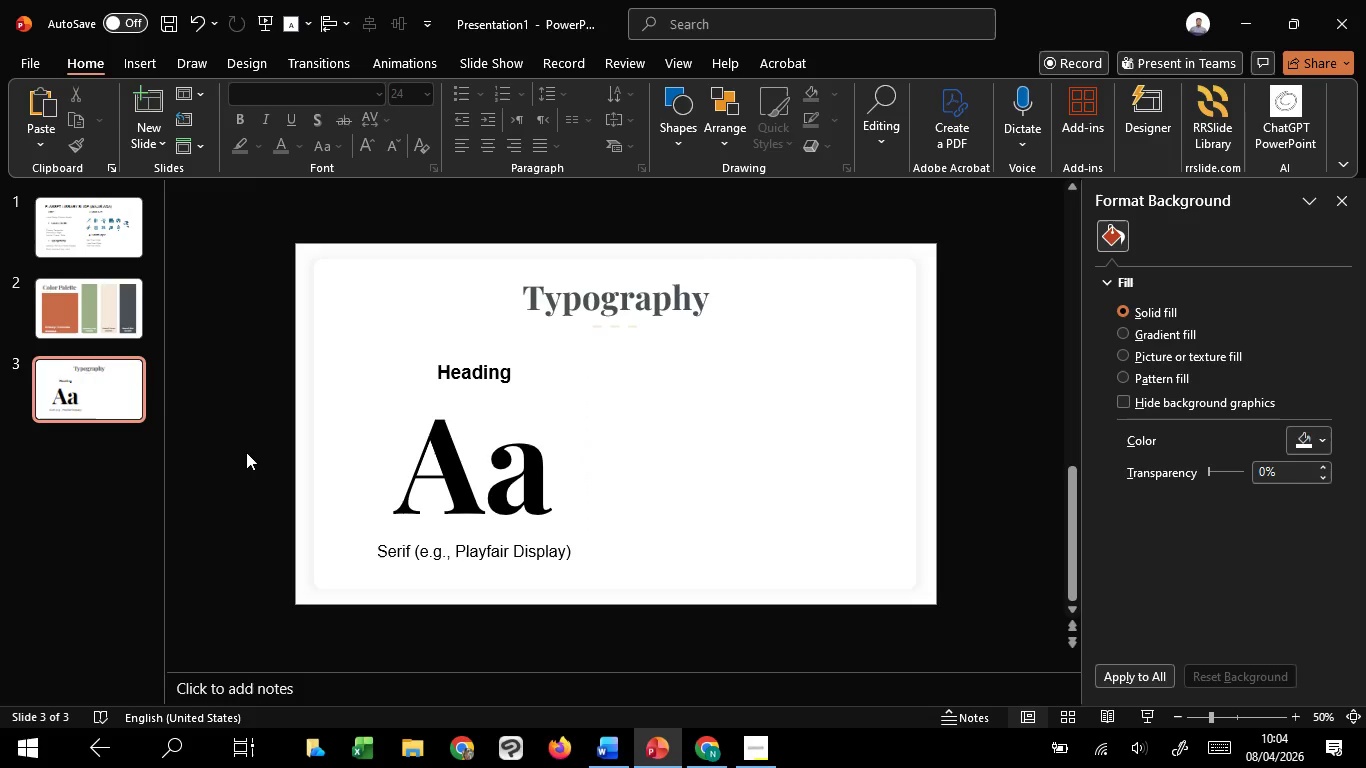 
left_click([460, 372])
 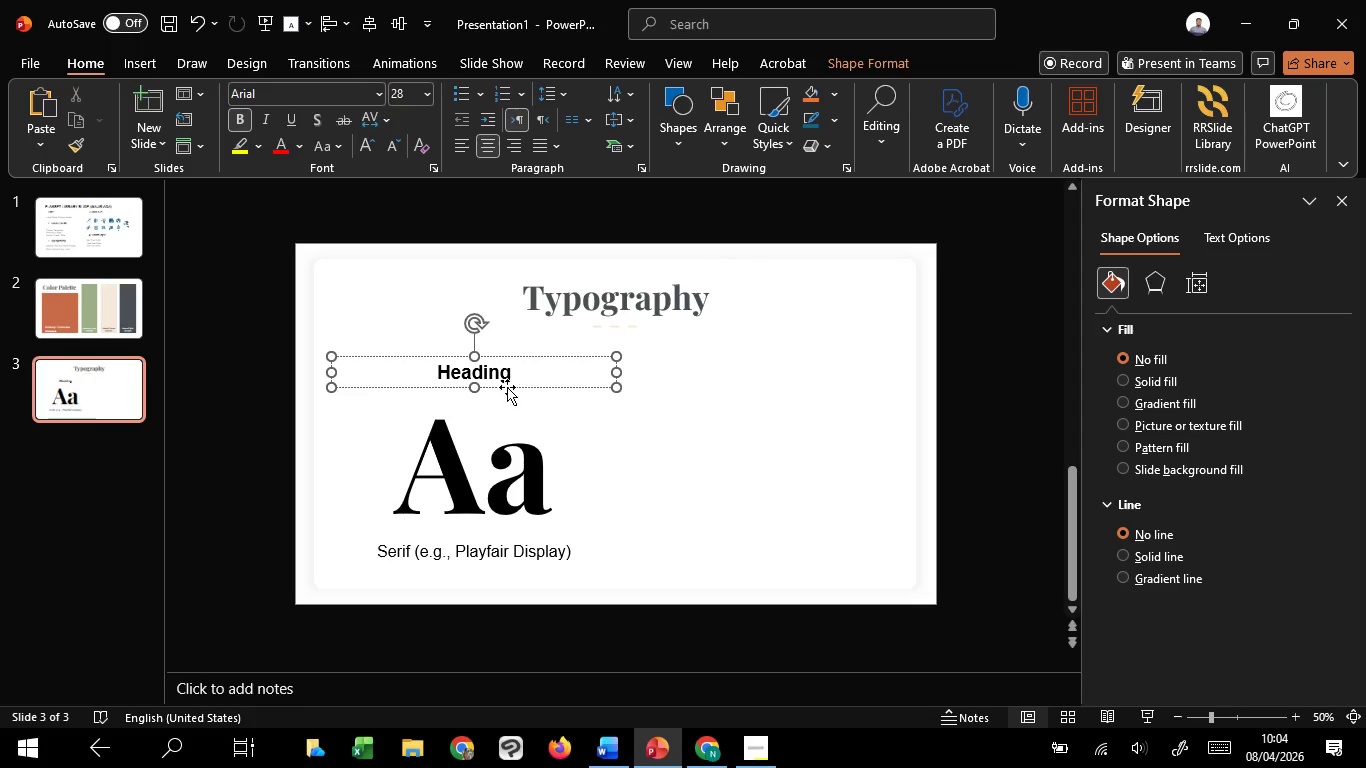 
left_click([507, 385])
 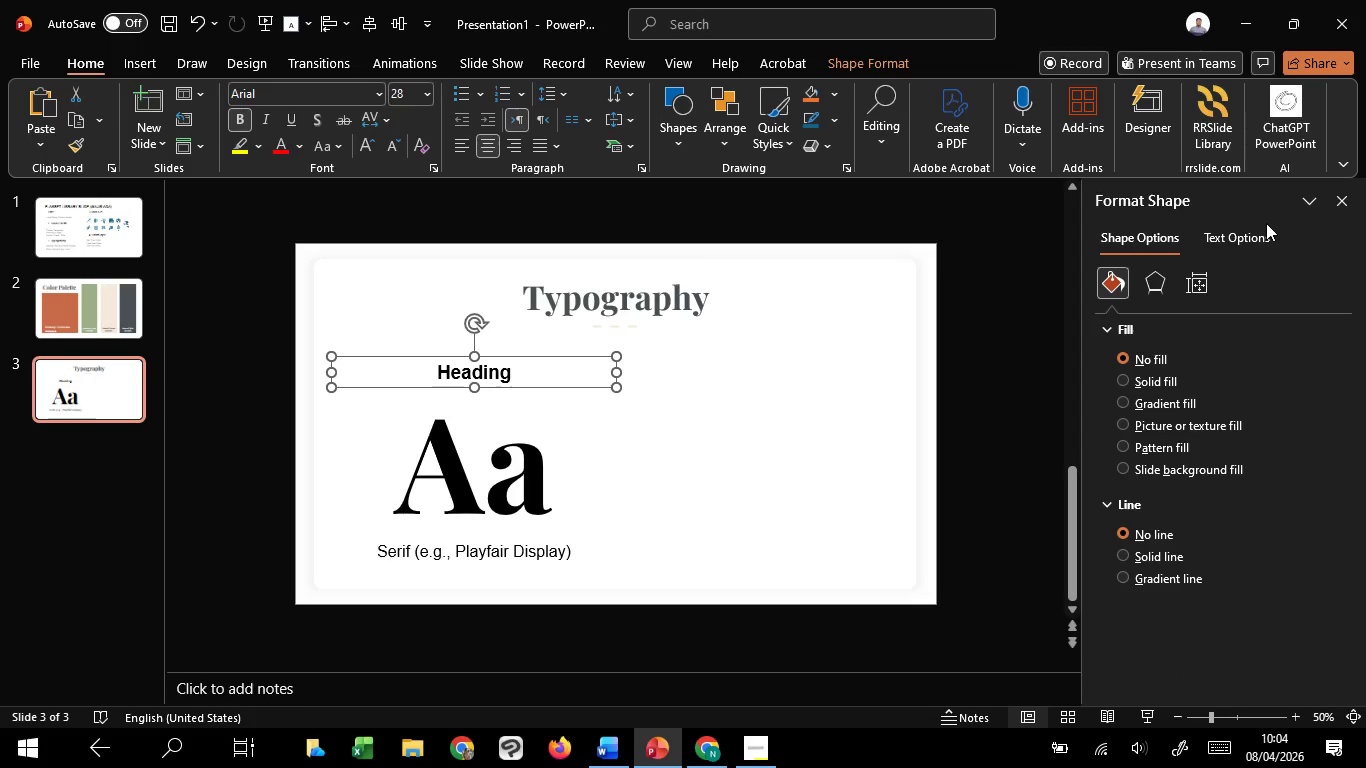 
left_click([1265, 234])
 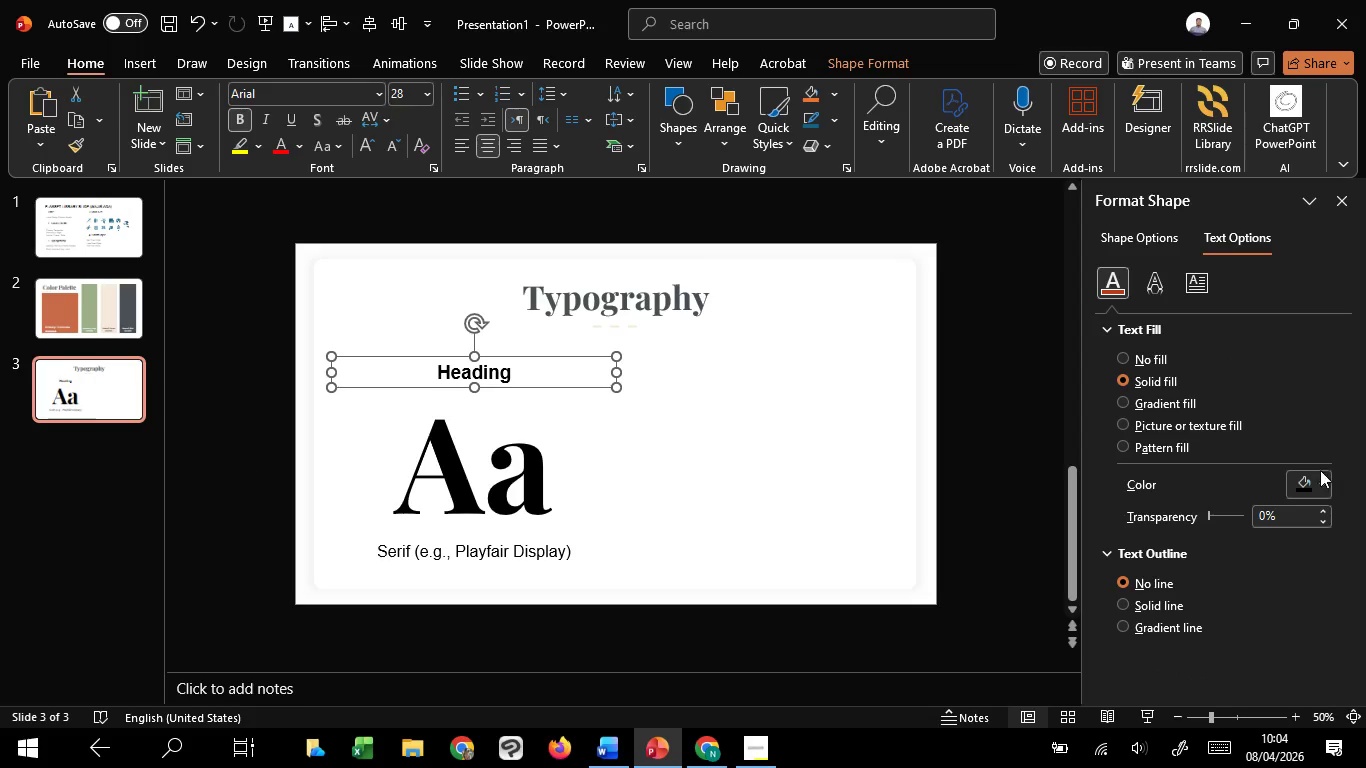 
left_click([1316, 489])
 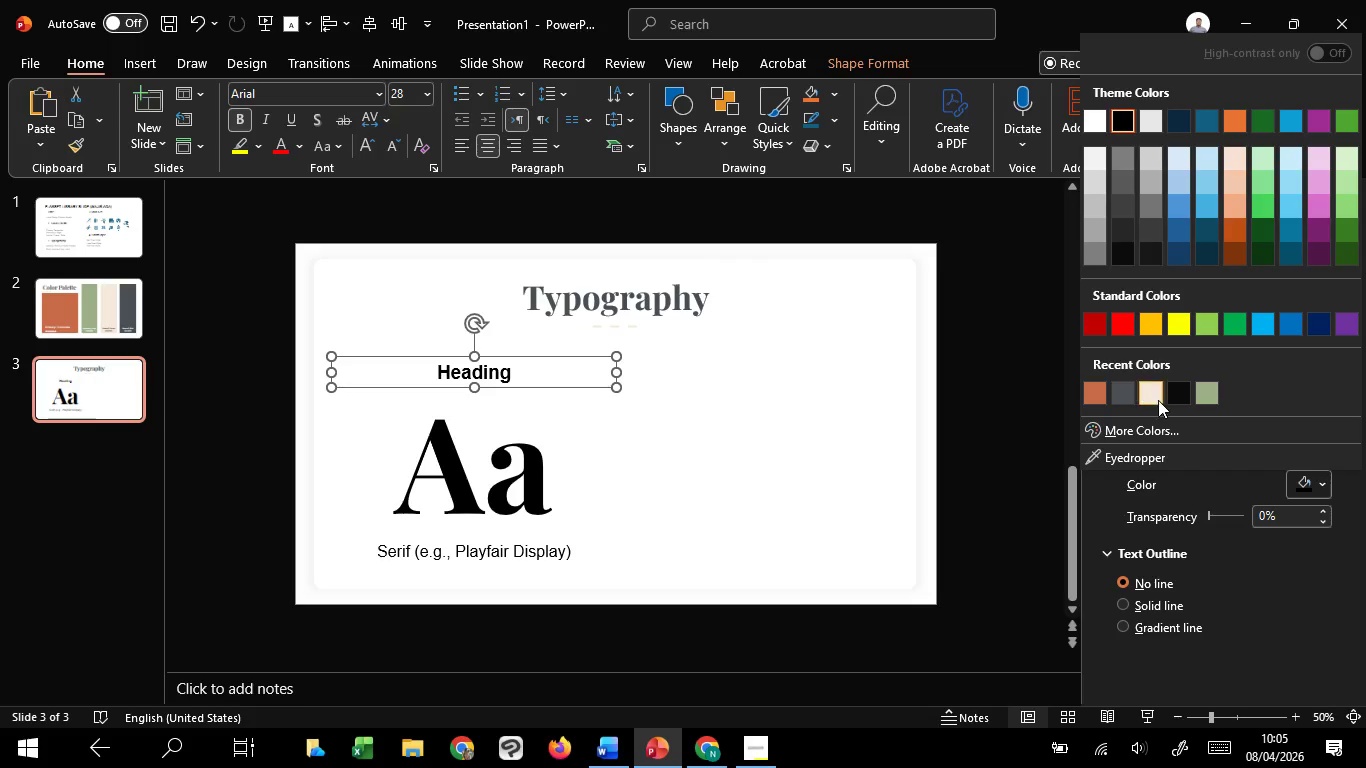 
left_click([1126, 392])
 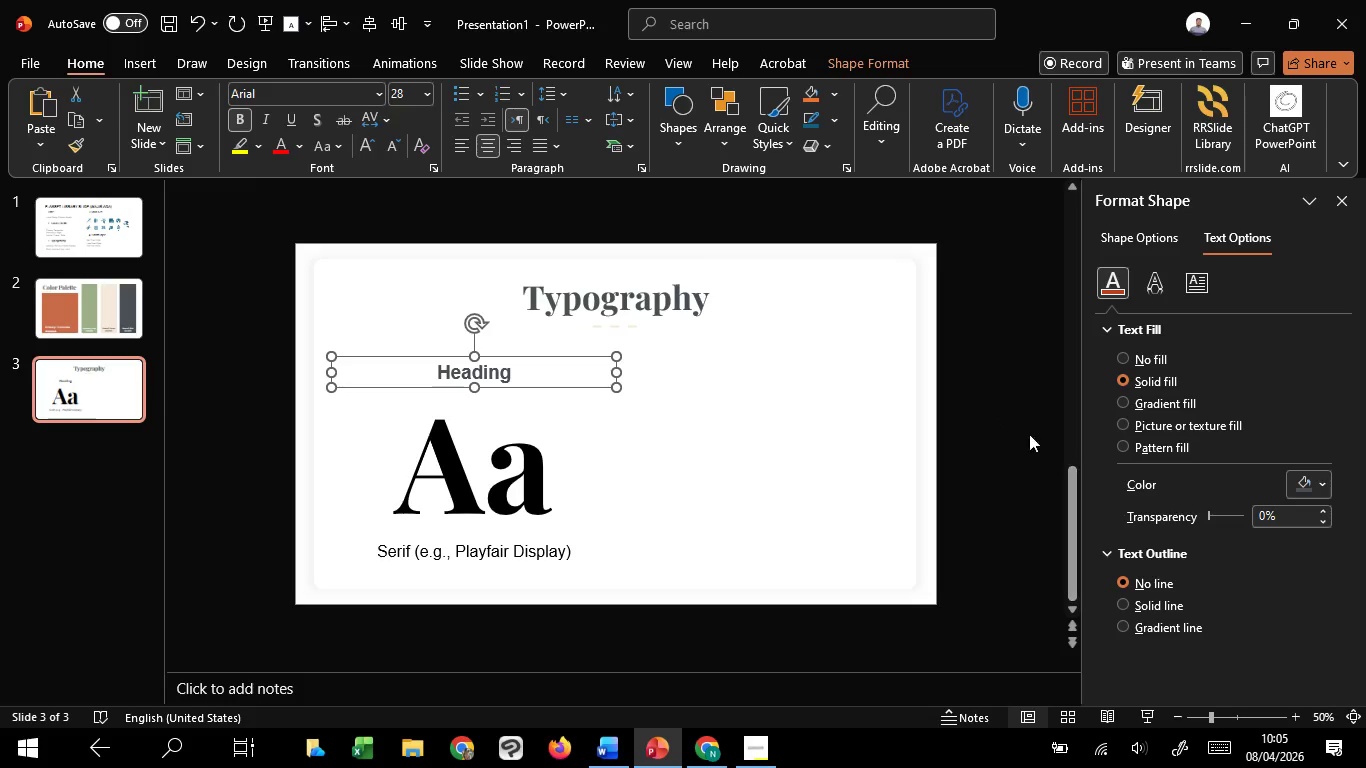 
left_click([1015, 397])
 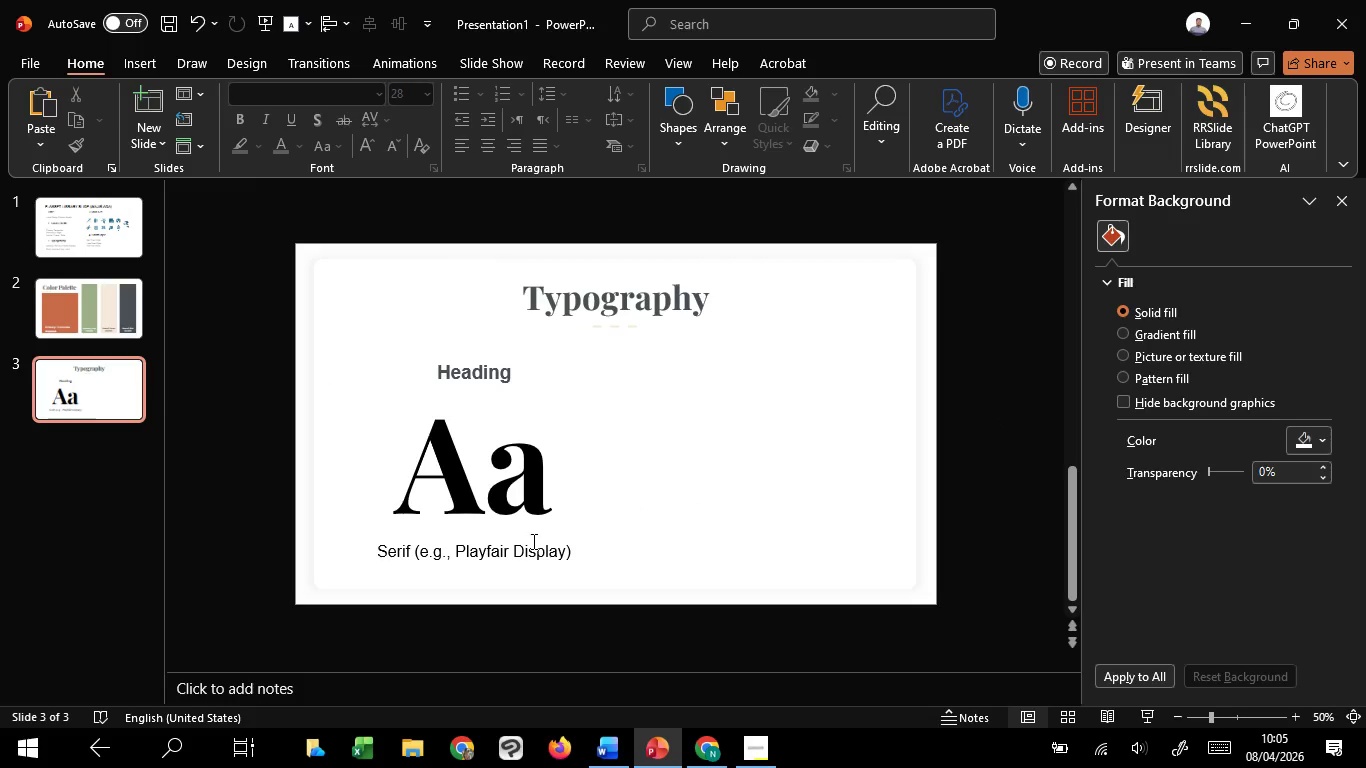 
left_click([532, 541])
 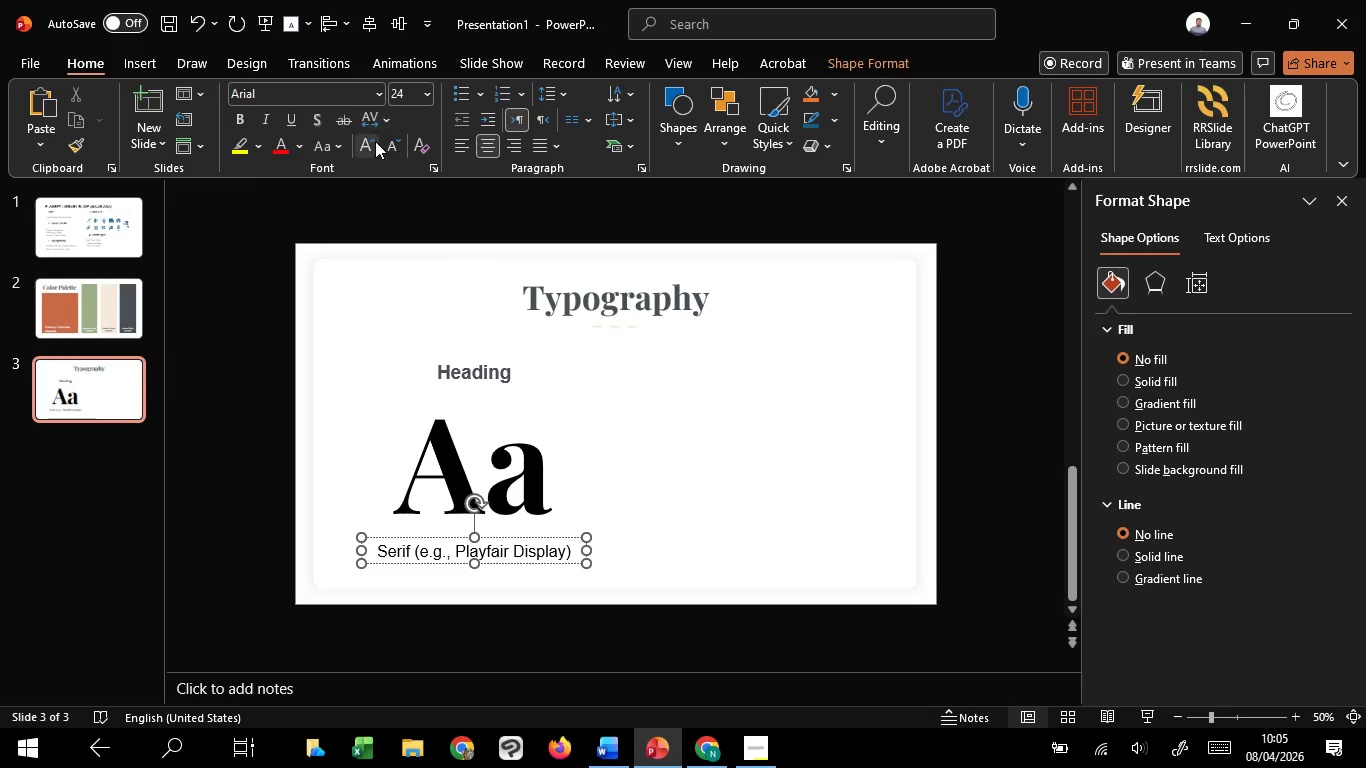 
left_click([275, 443])
 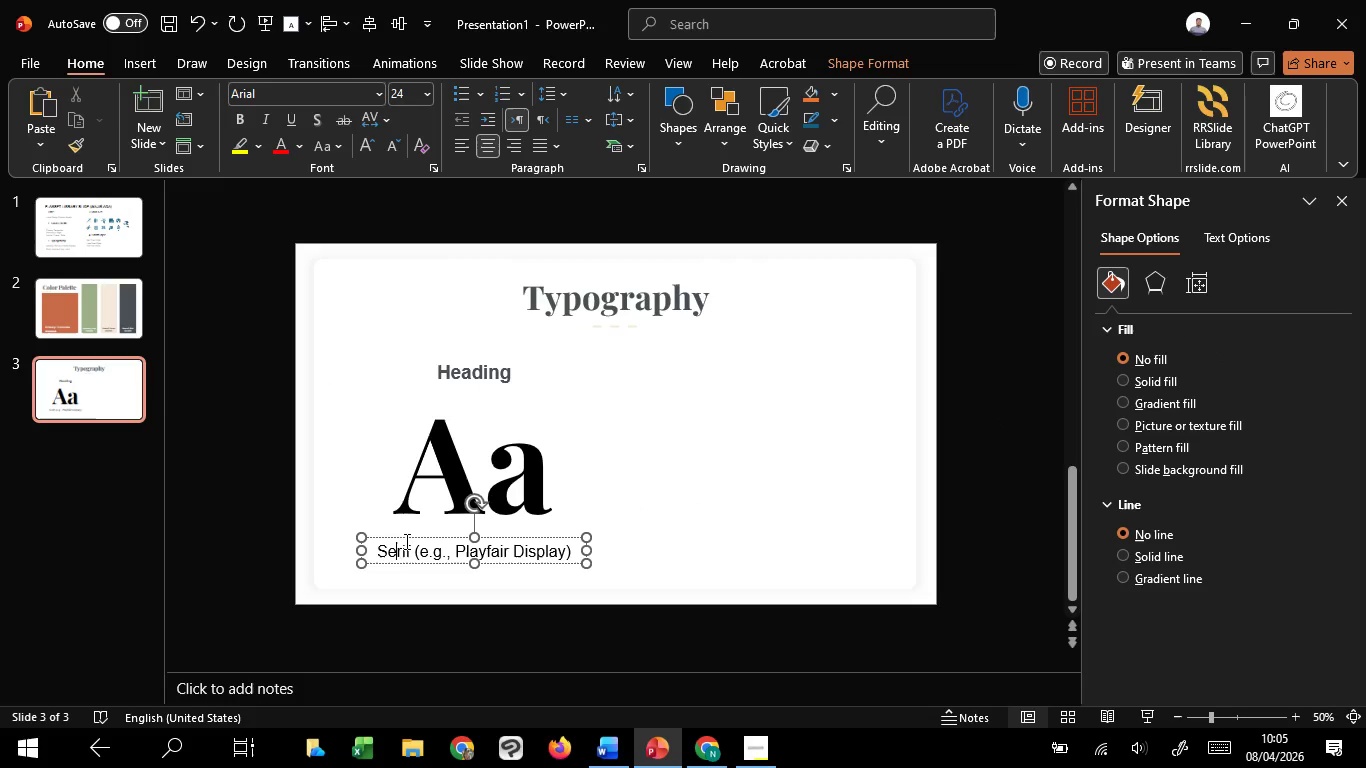 
left_click([411, 539])
 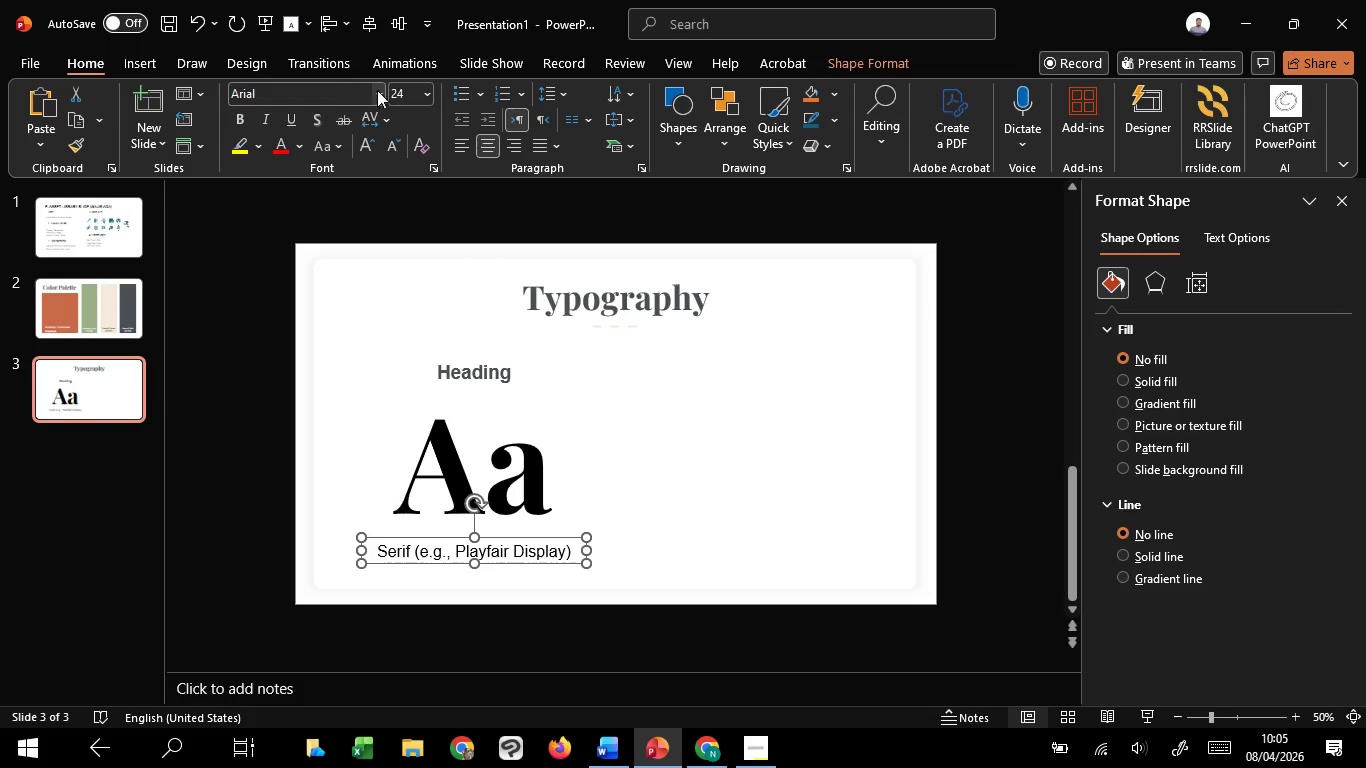 
left_click([381, 93])
 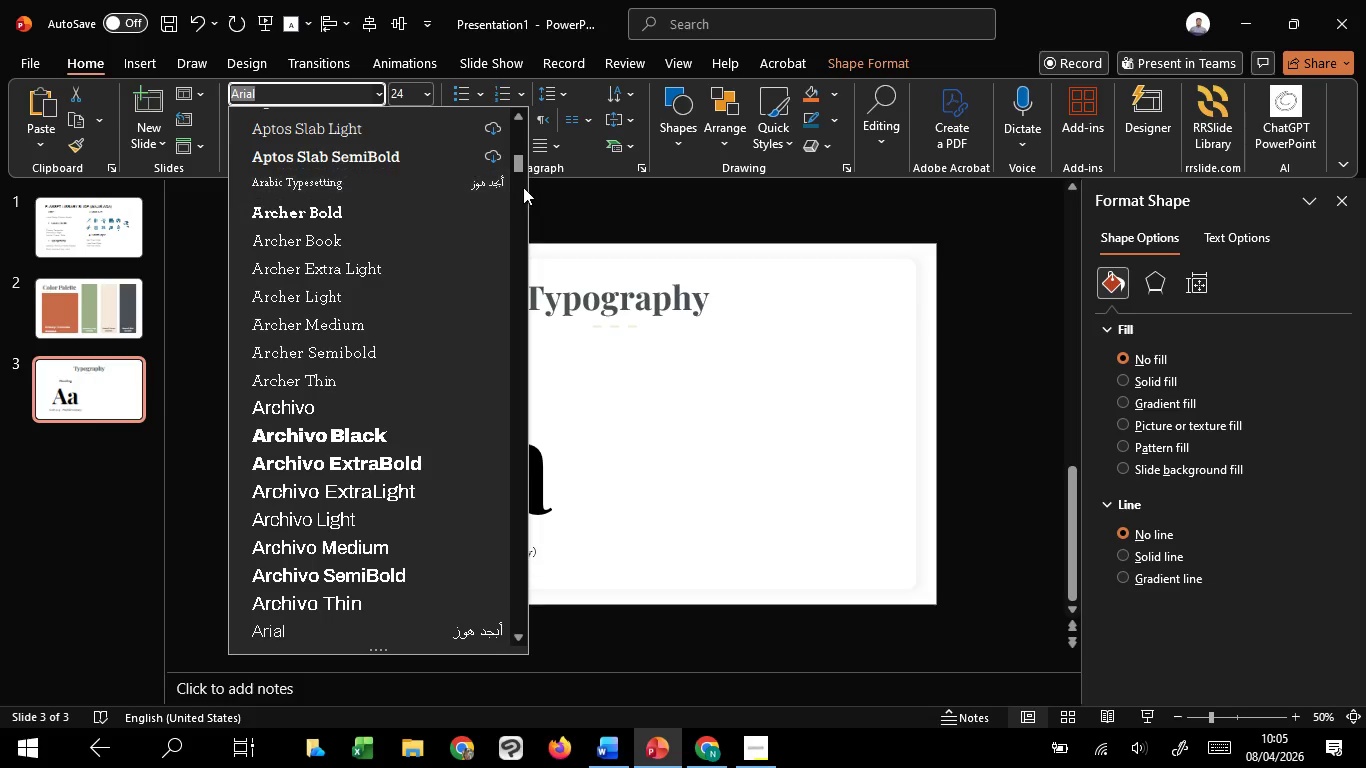 
left_click_drag(start_coordinate=[518, 164], to_coordinate=[525, 83])
 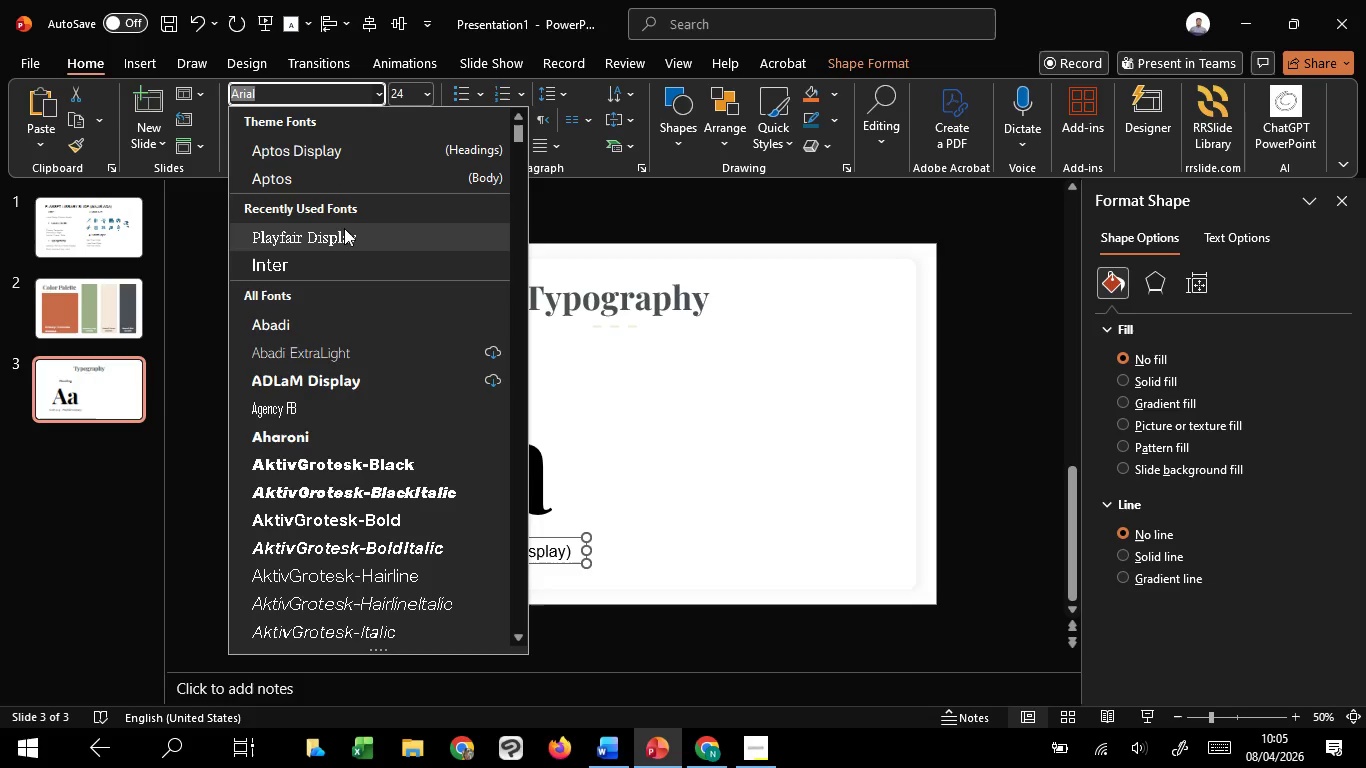 
left_click([346, 229])
 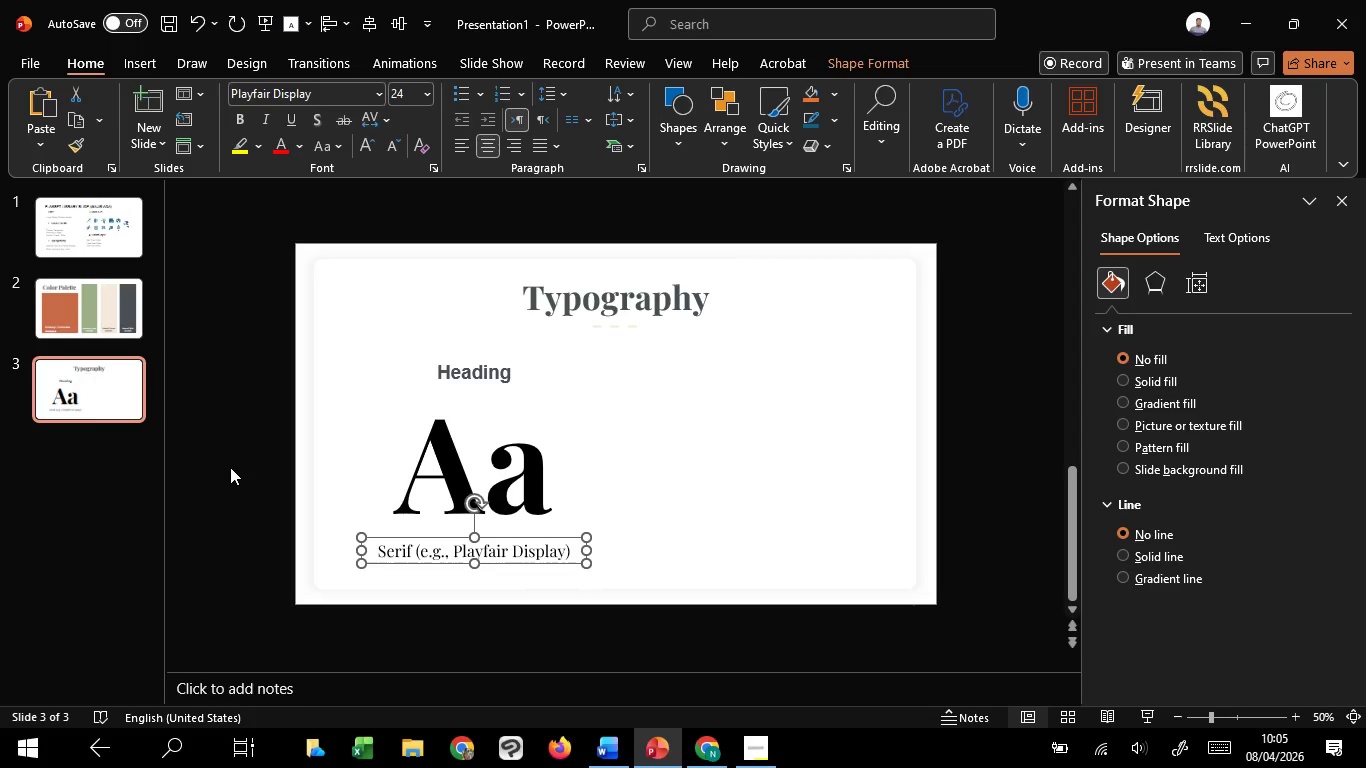 
left_click([230, 467])
 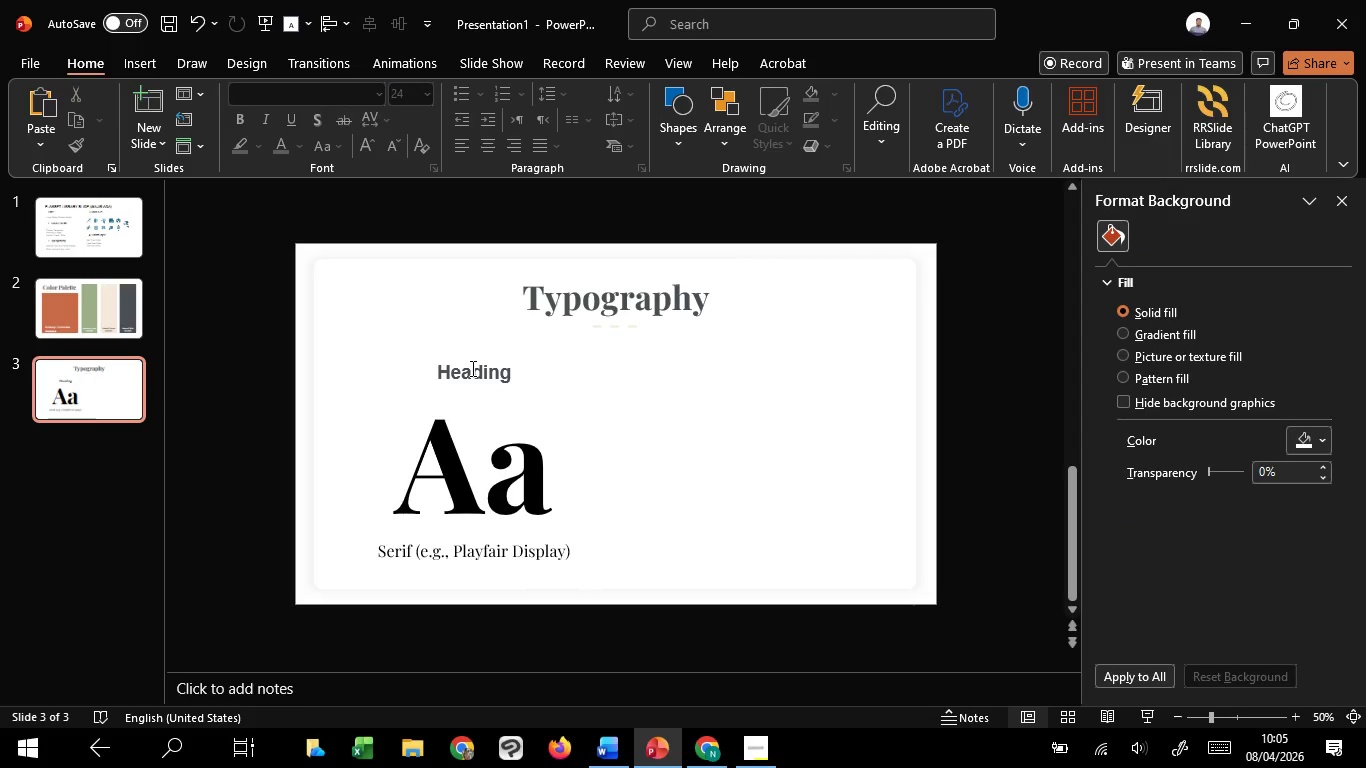 
left_click([439, 465])
 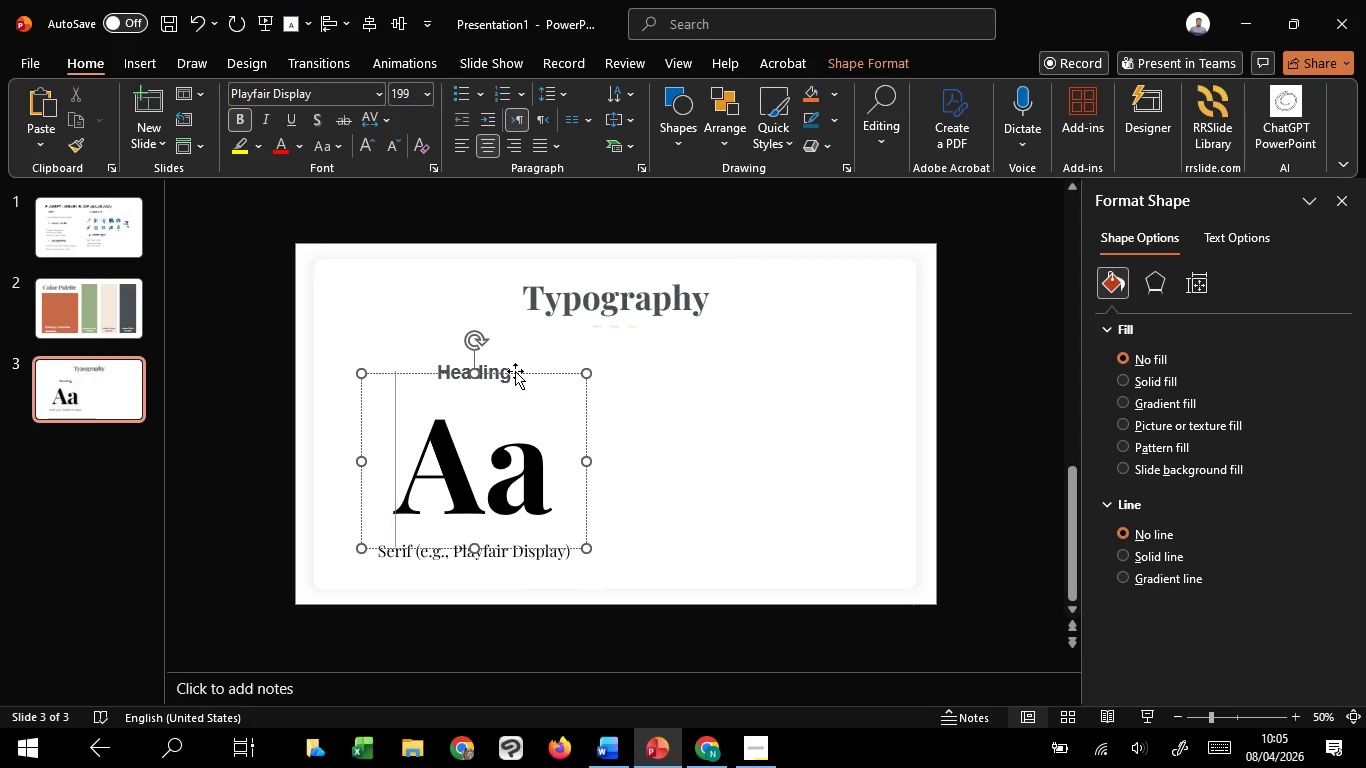 
left_click_drag(start_coordinate=[515, 371], to_coordinate=[516, 359])
 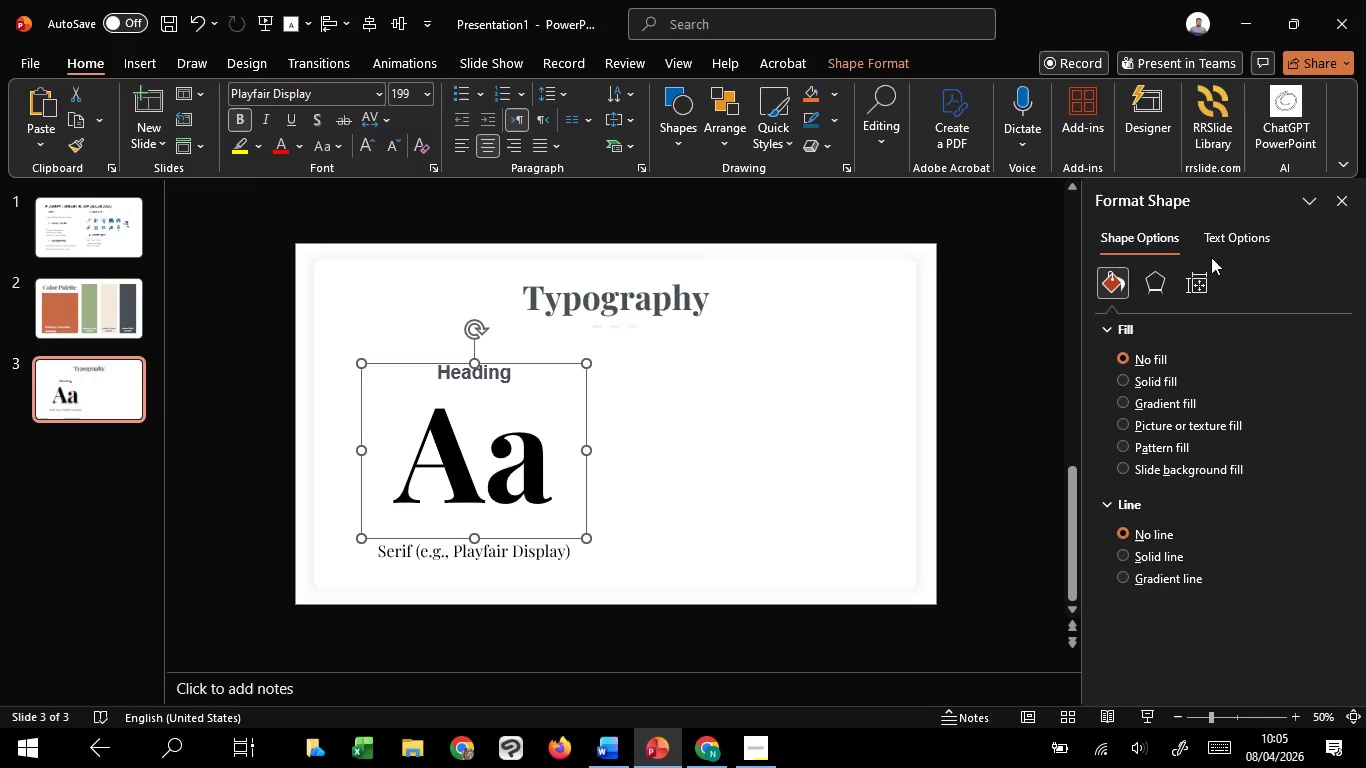 
hold_key(key=ShiftLeft, duration=1.51)
 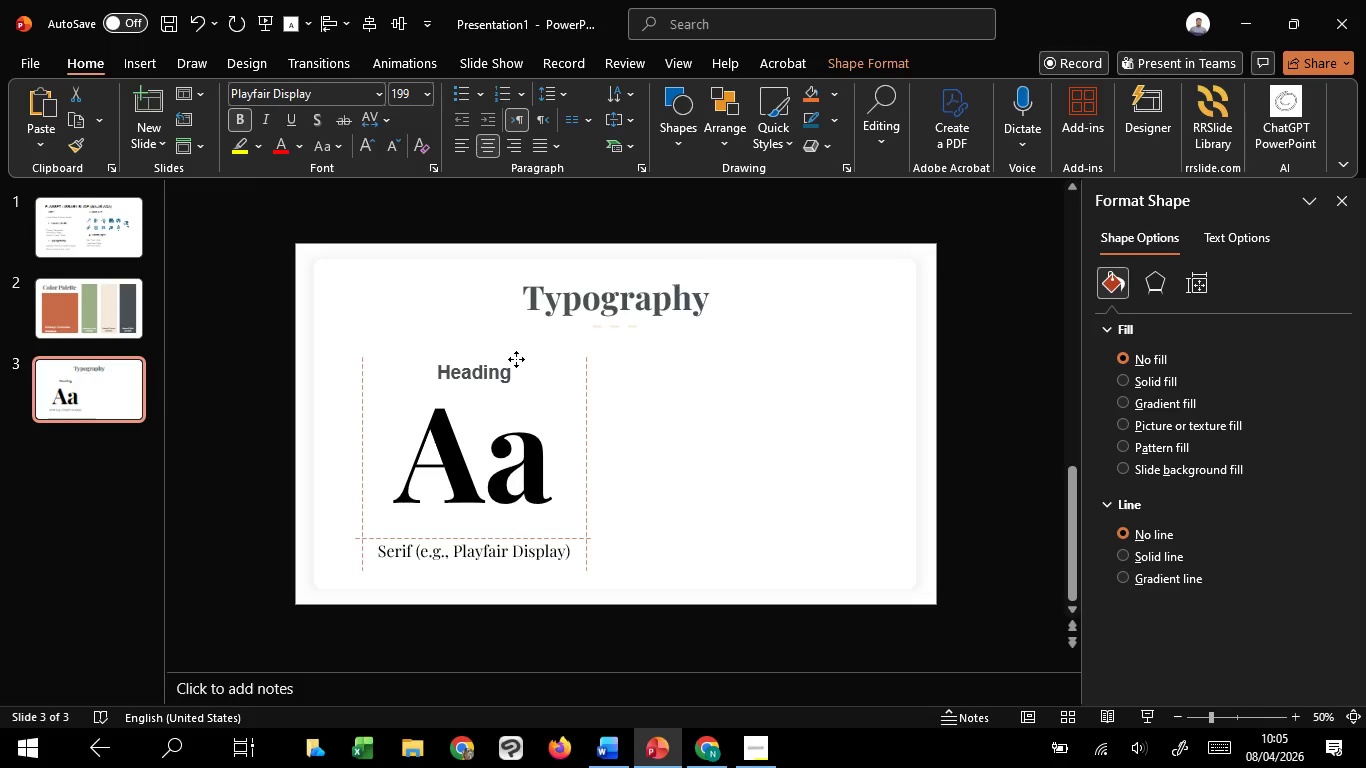 
hold_key(key=ShiftLeft, duration=1.5)
 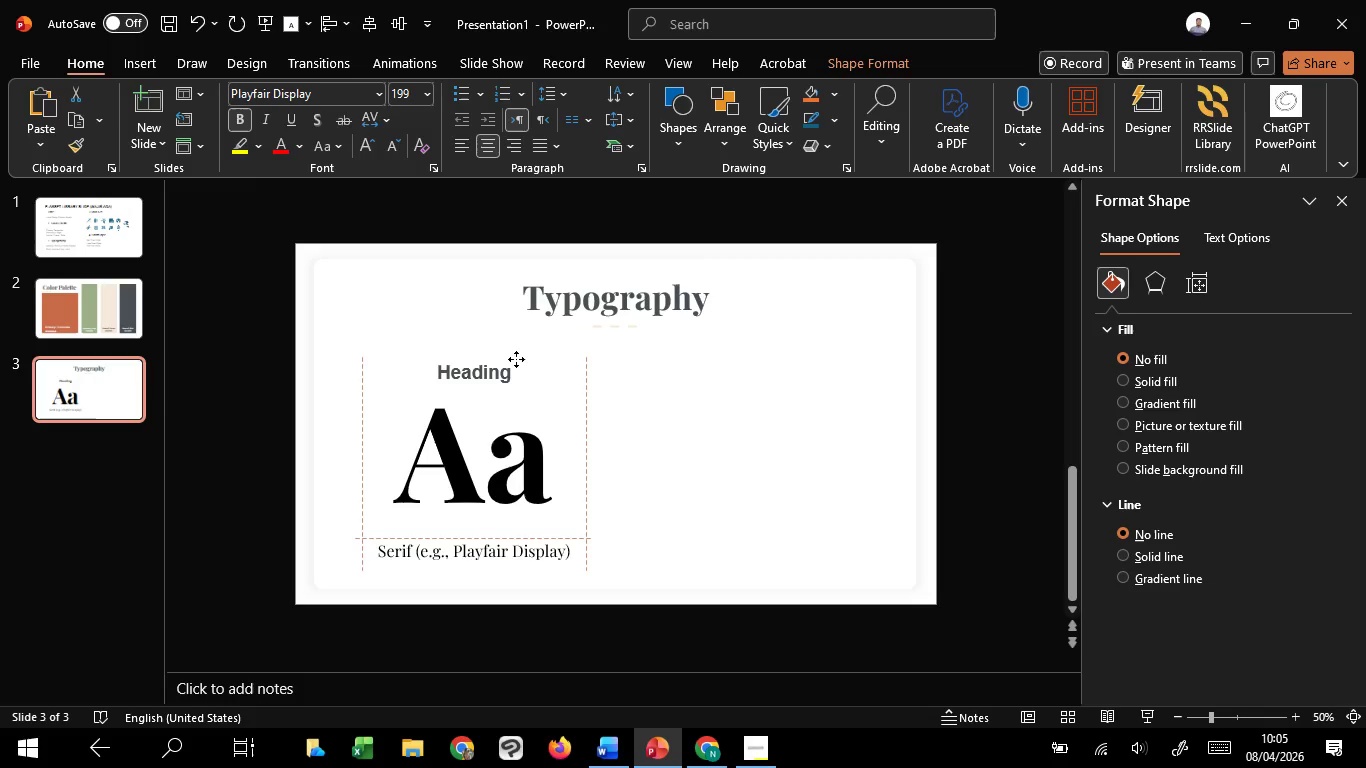 
hold_key(key=ShiftLeft, duration=0.98)
 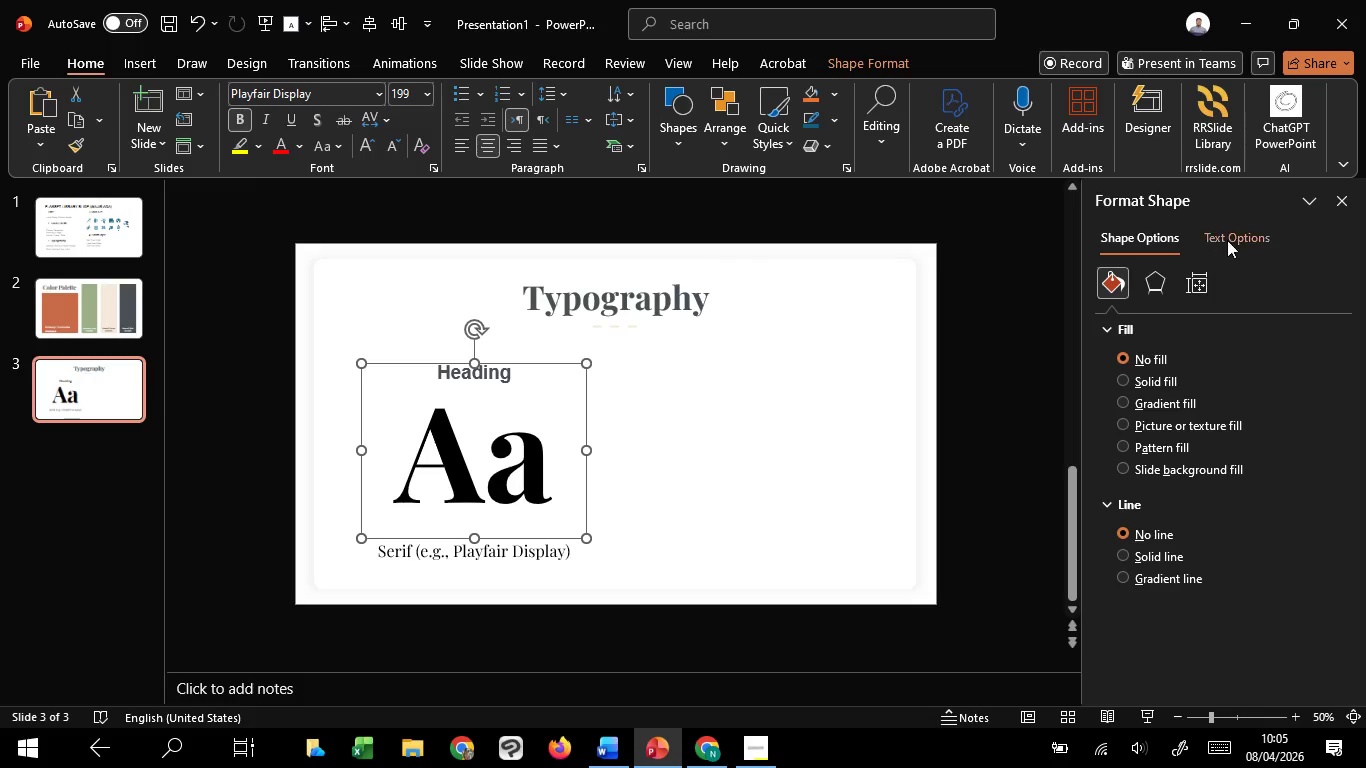 
left_click([1227, 240])
 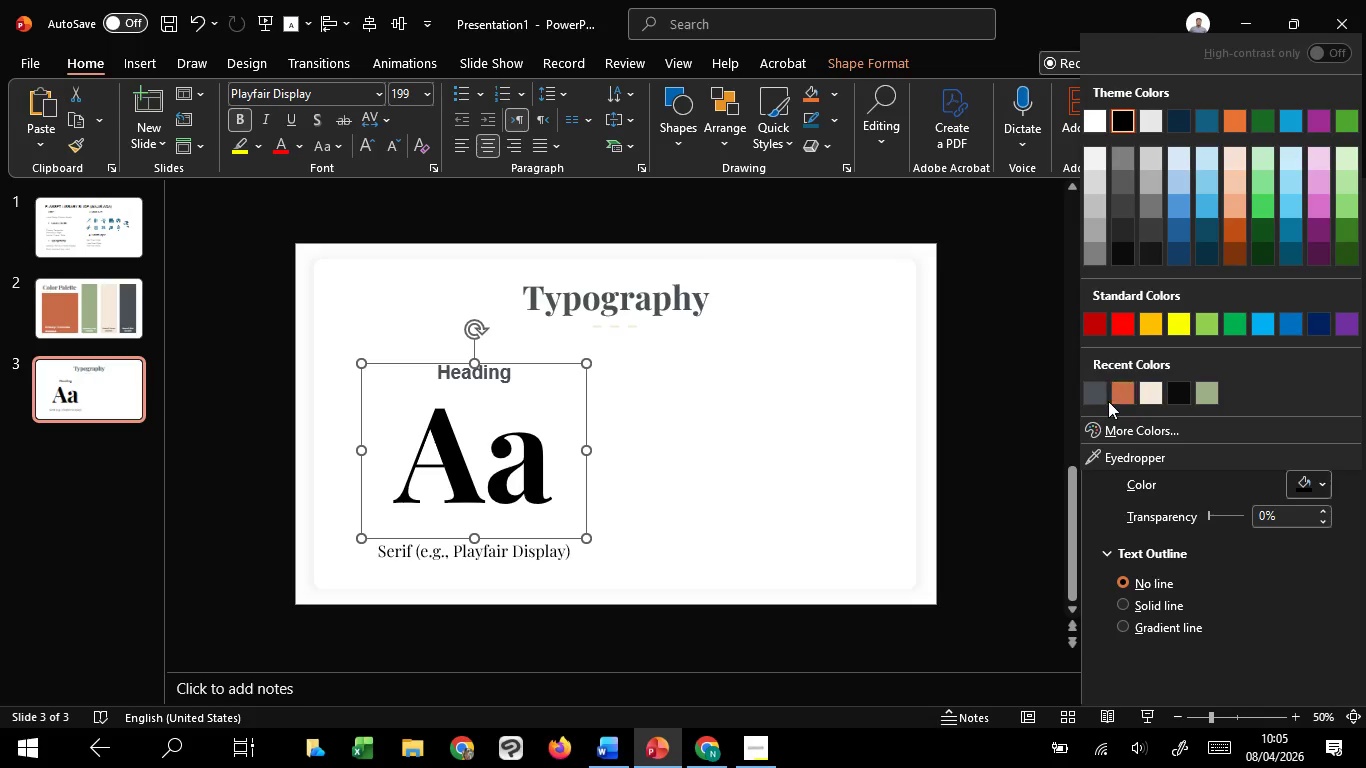 
double_click([993, 428])
 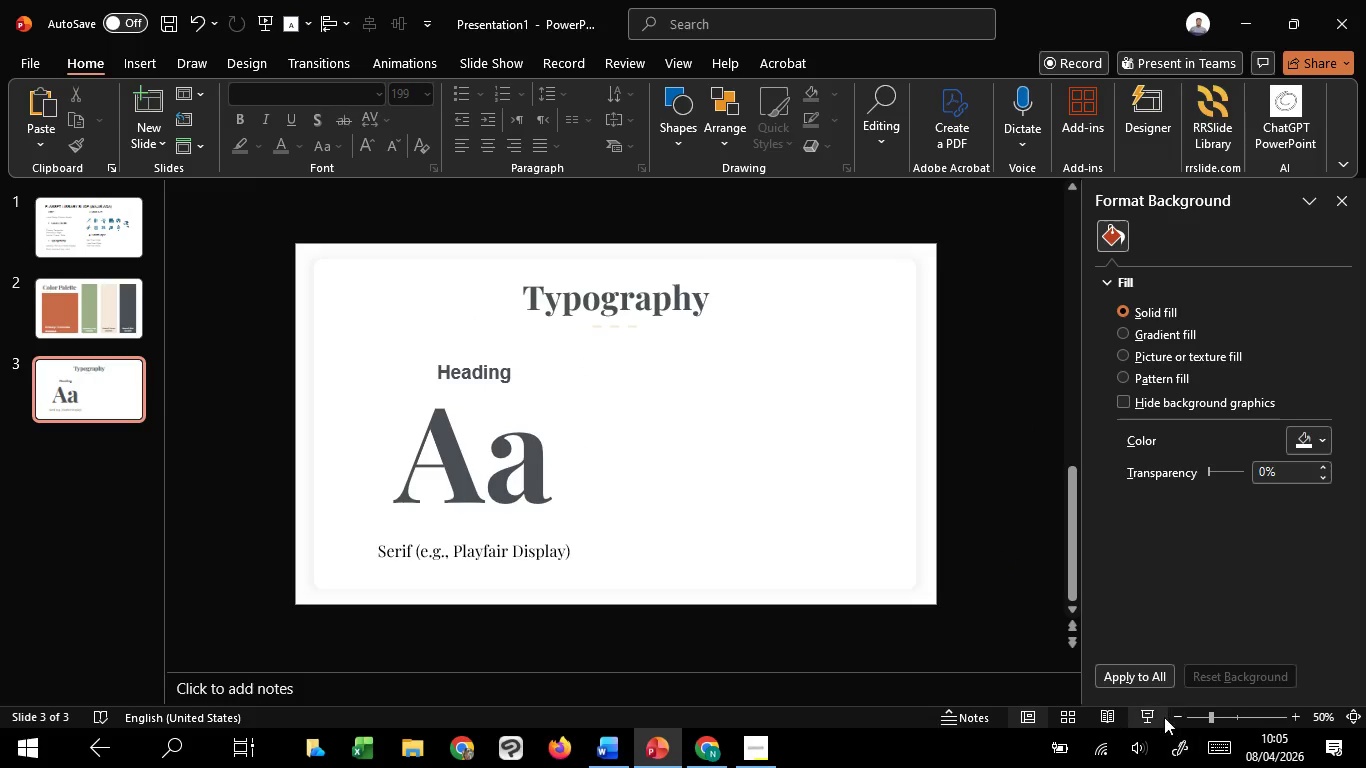 
left_click([1157, 716])
 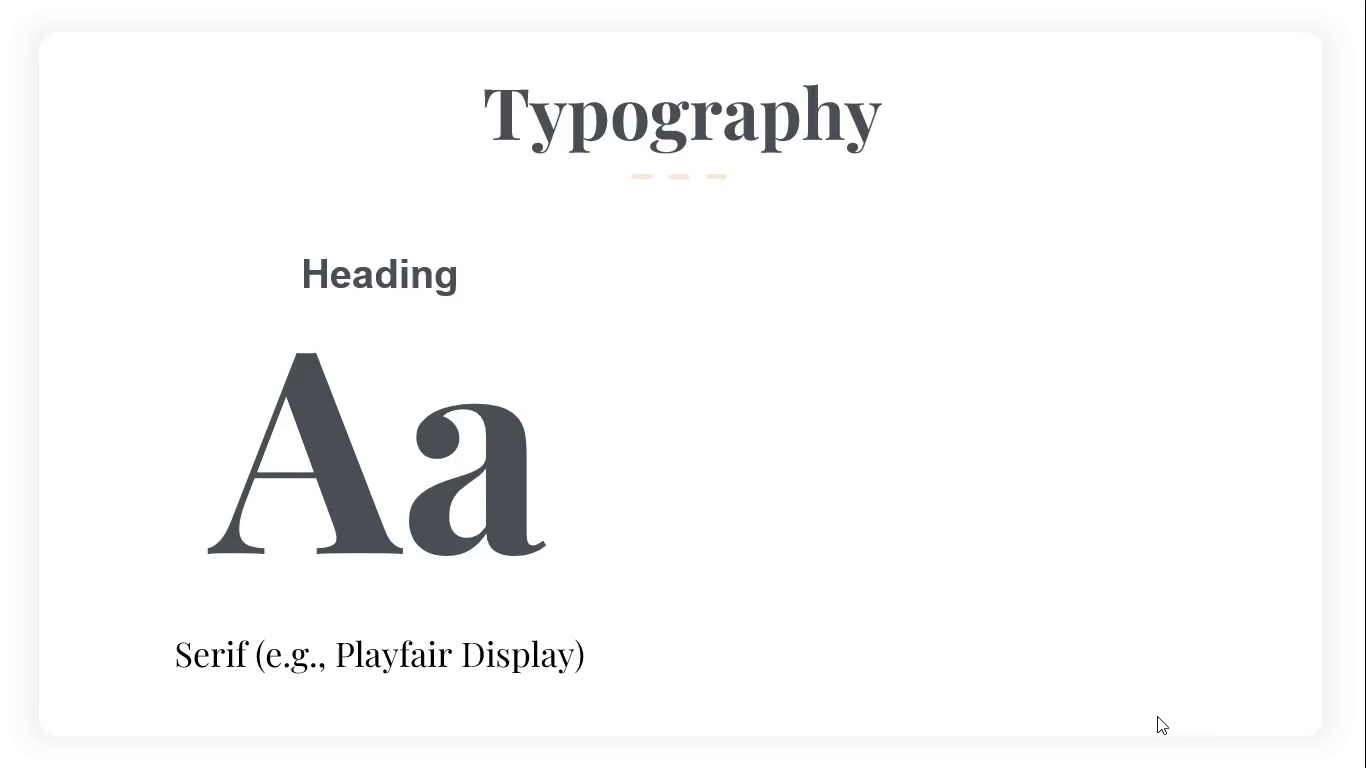 
wait(5.67)
 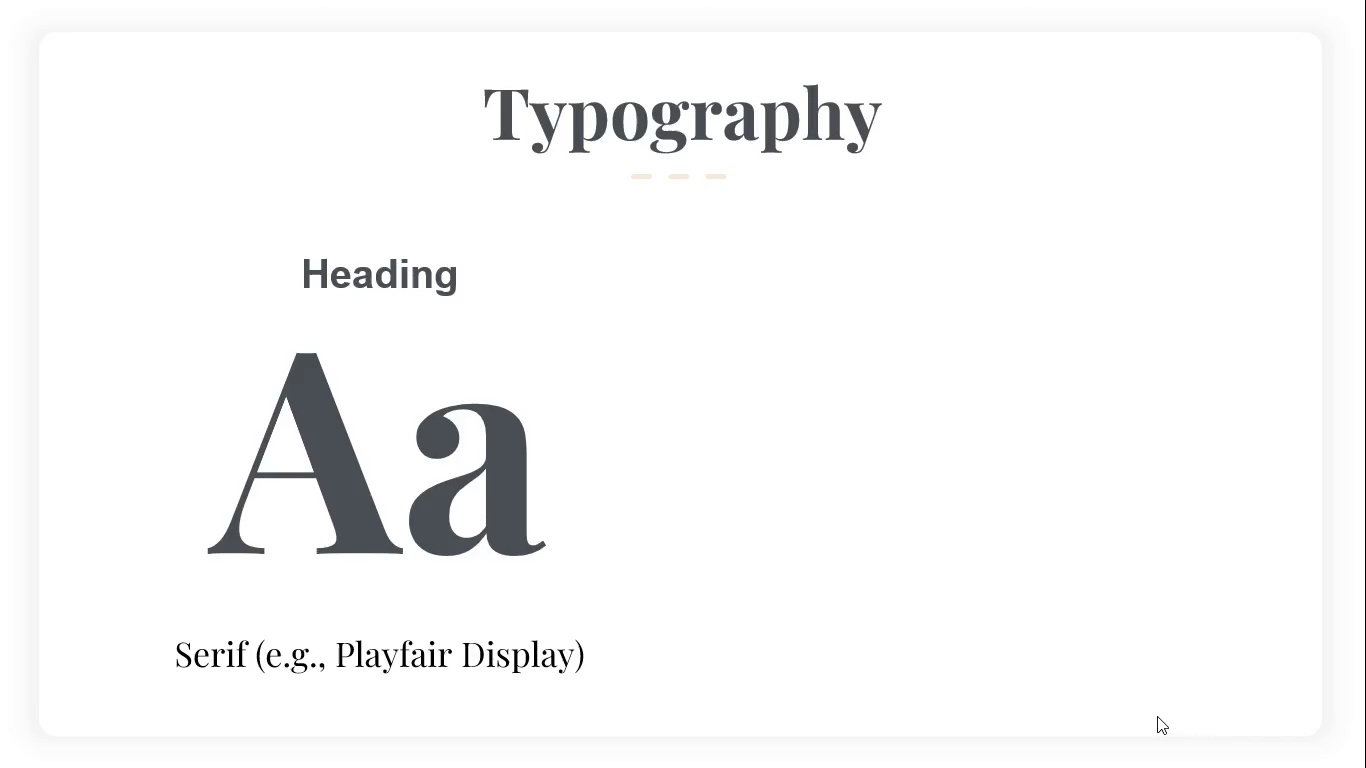 
key(Escape)
 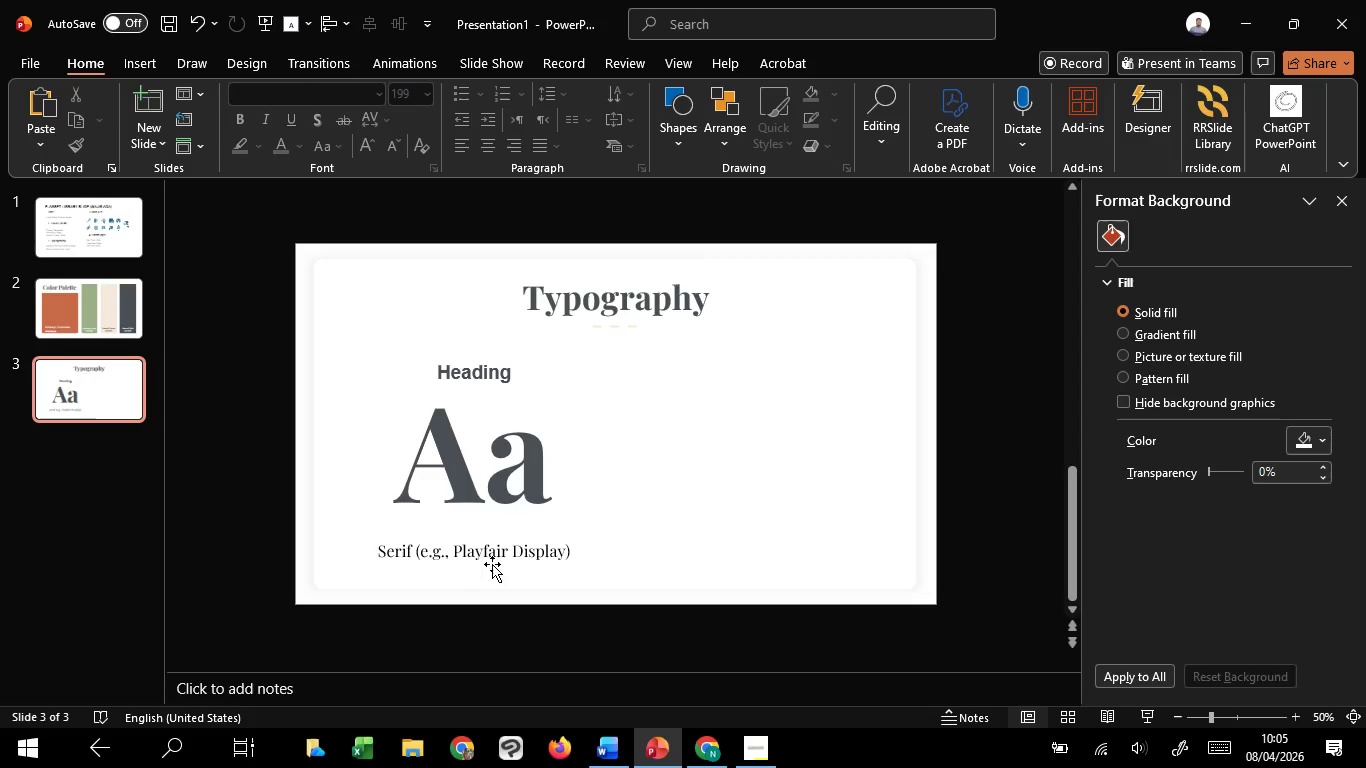 
left_click([493, 553])
 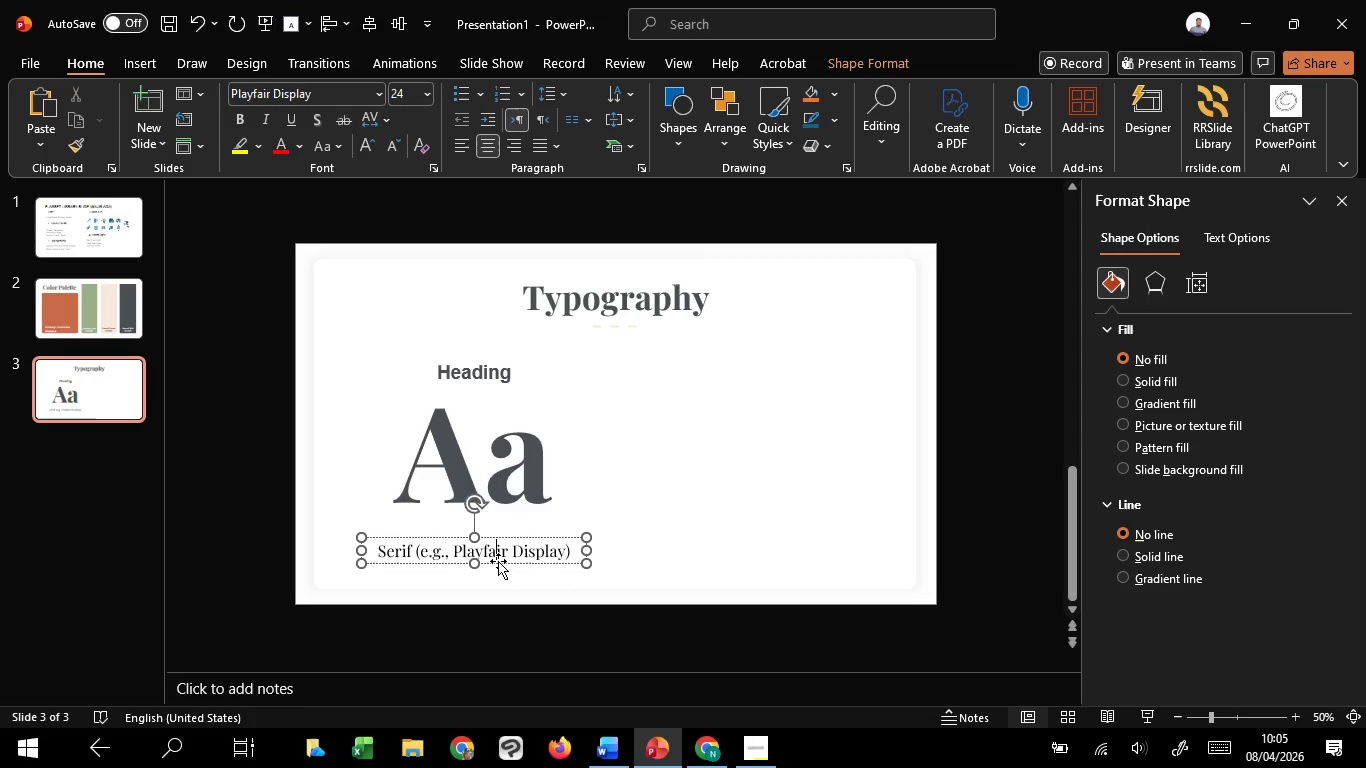 
left_click([498, 561])
 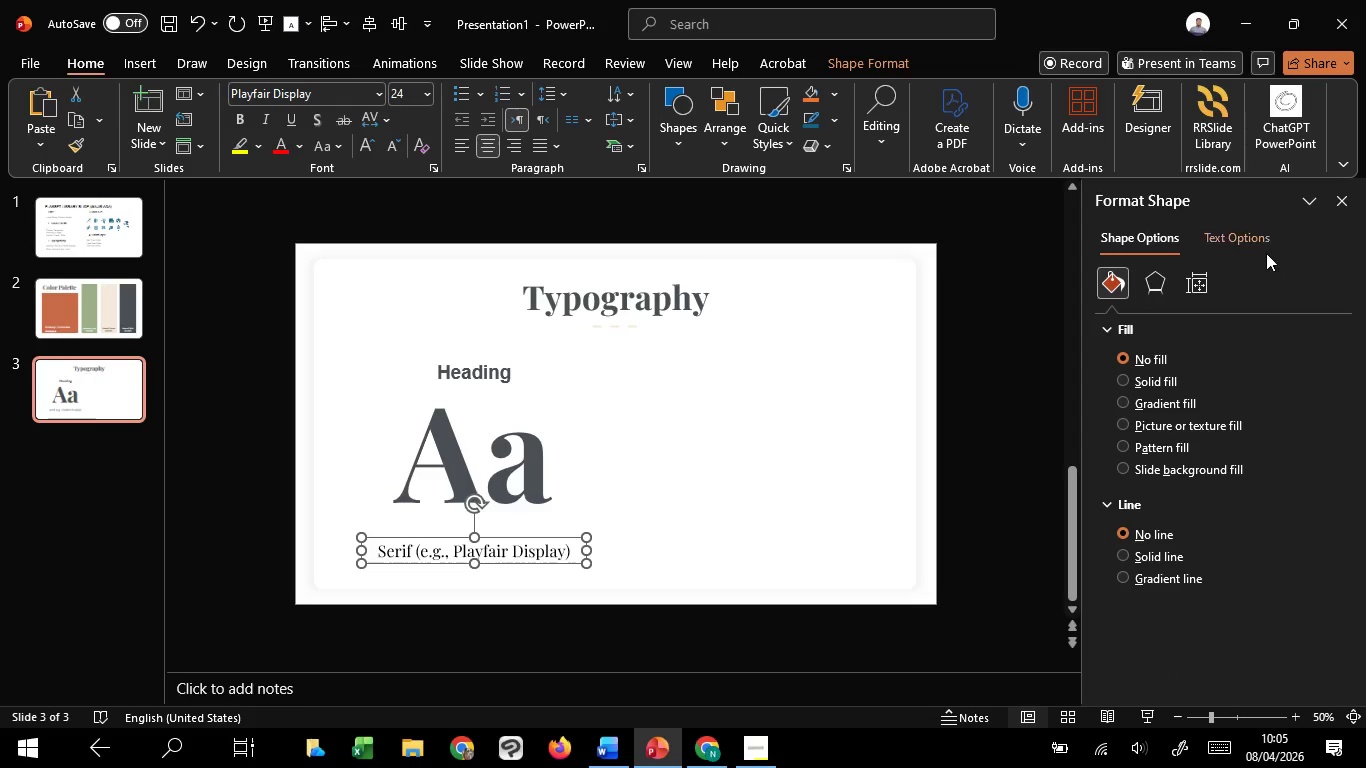 
left_click([1259, 250])
 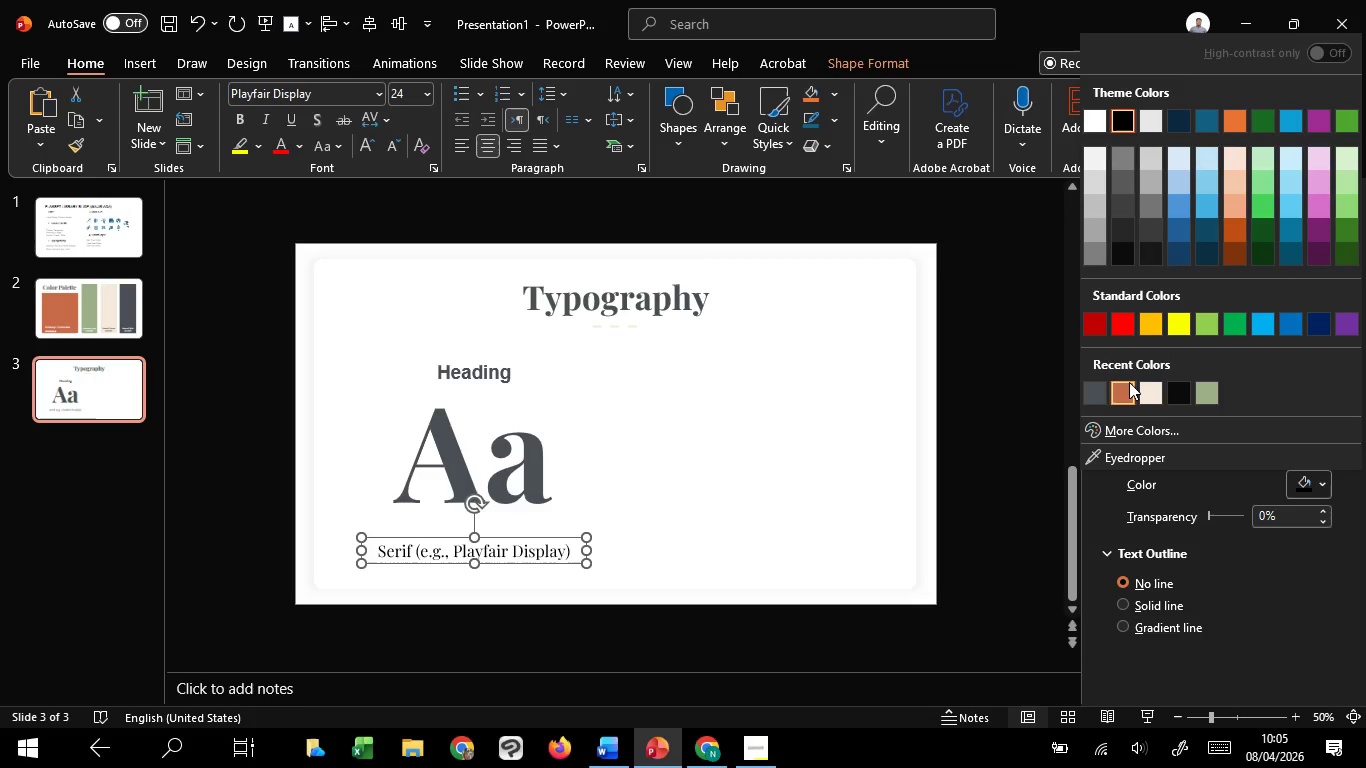 
double_click([980, 454])
 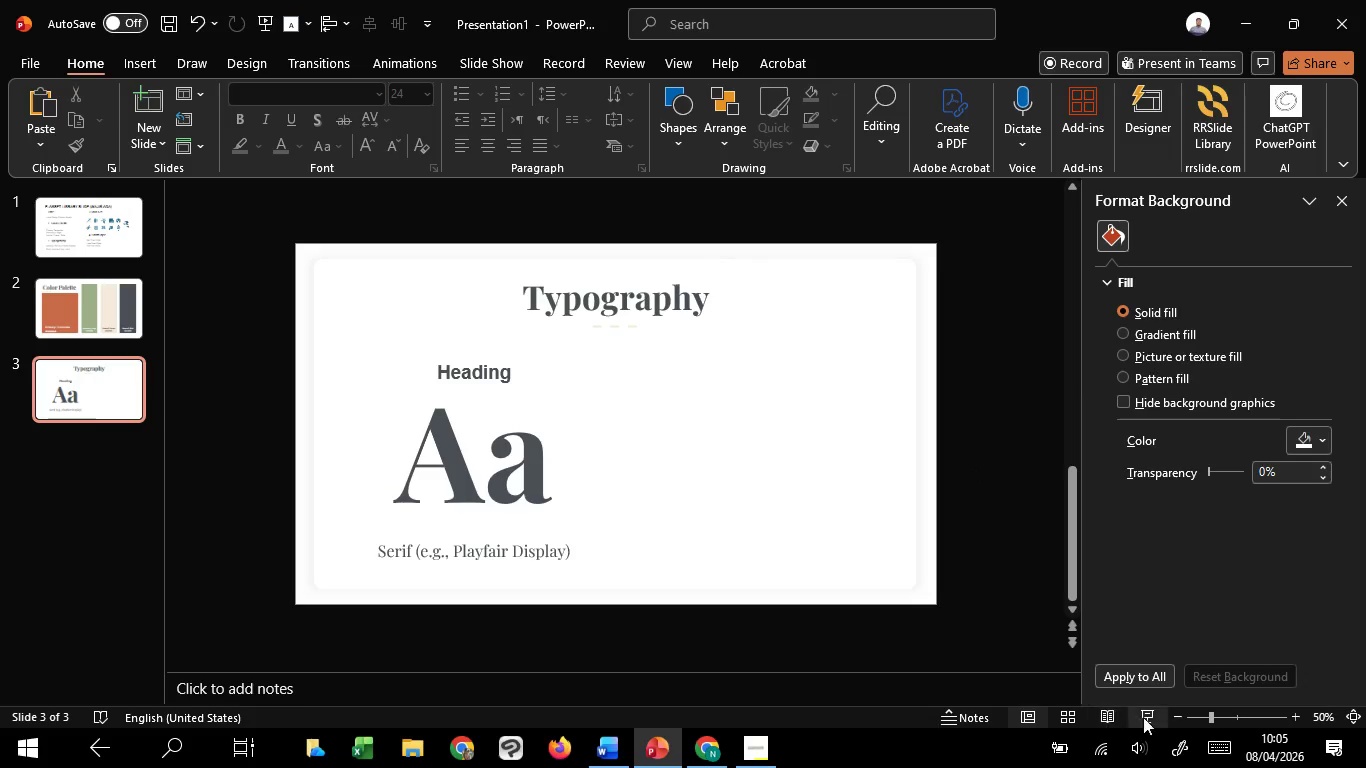 
left_click([1143, 717])
 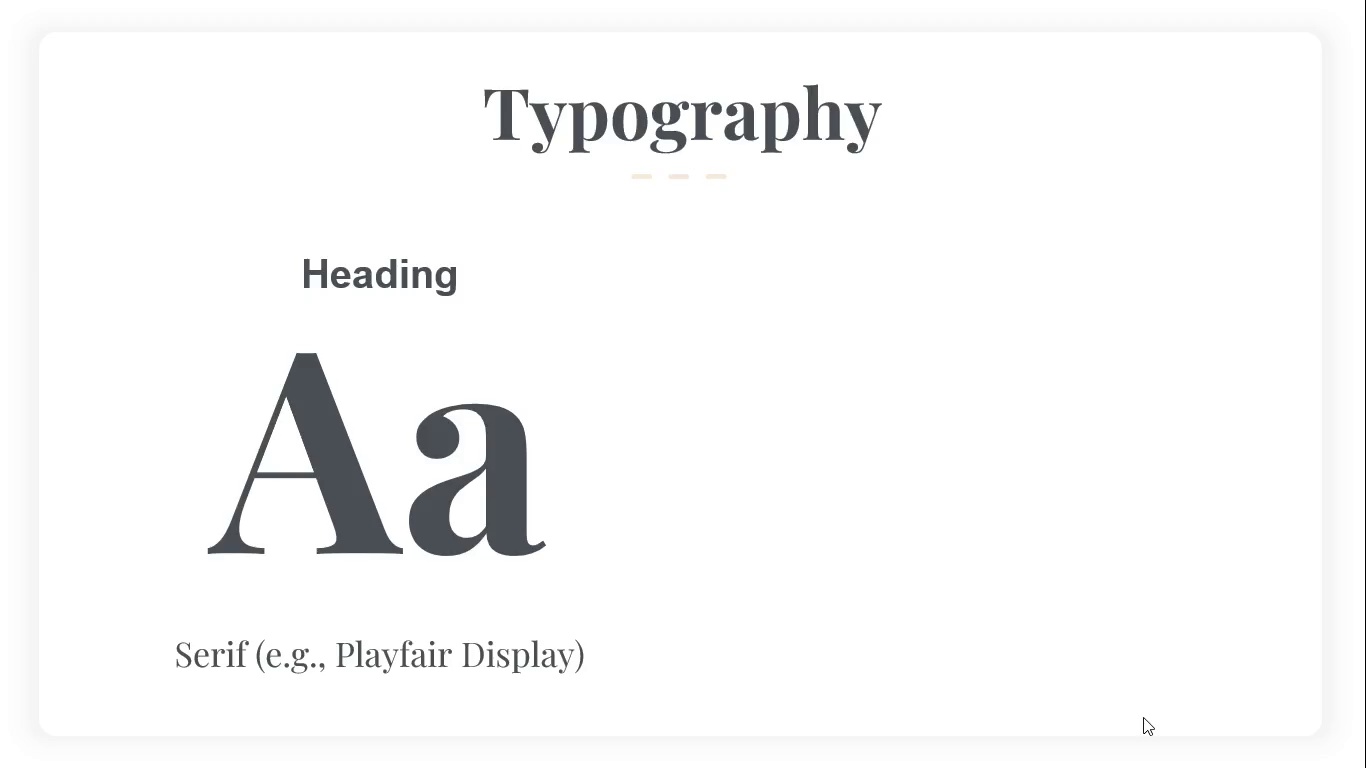 
key(Escape)
 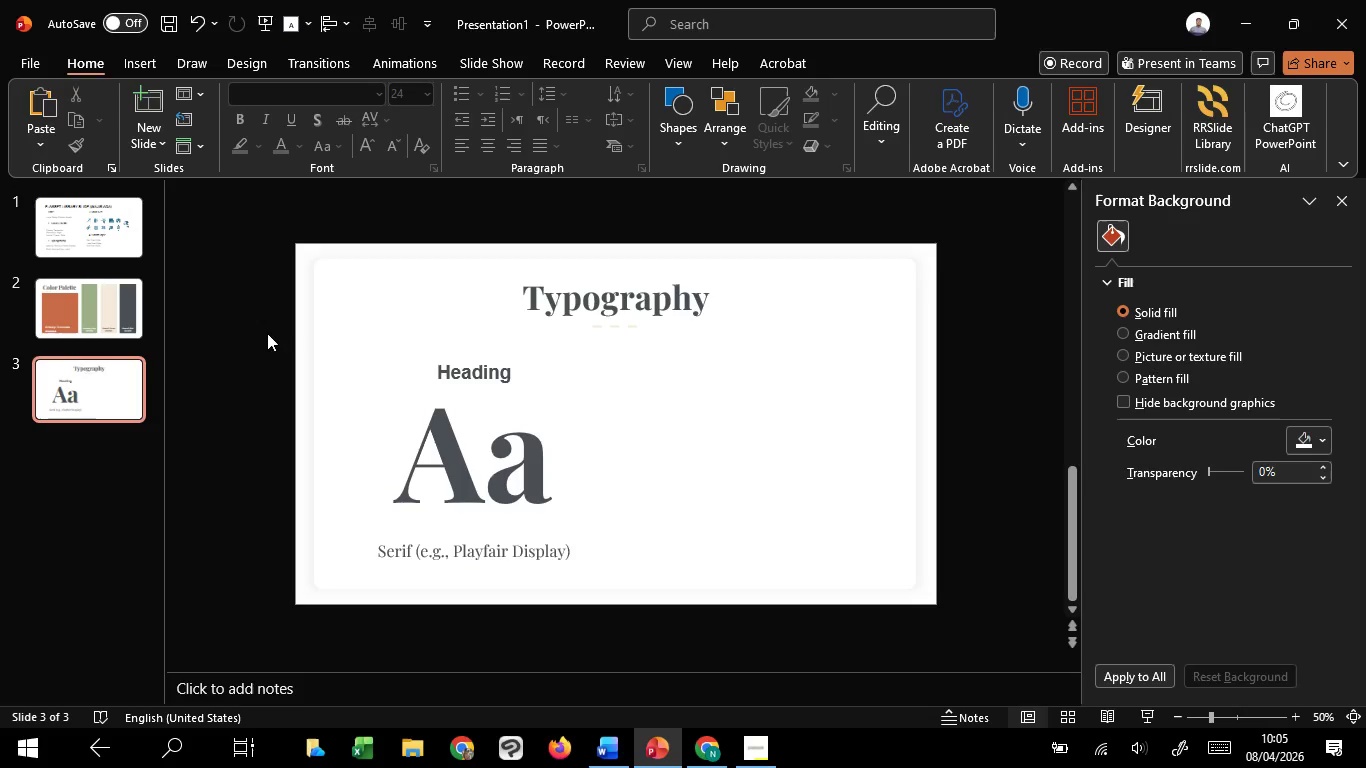 
left_click_drag(start_coordinate=[267, 333], to_coordinate=[699, 583])
 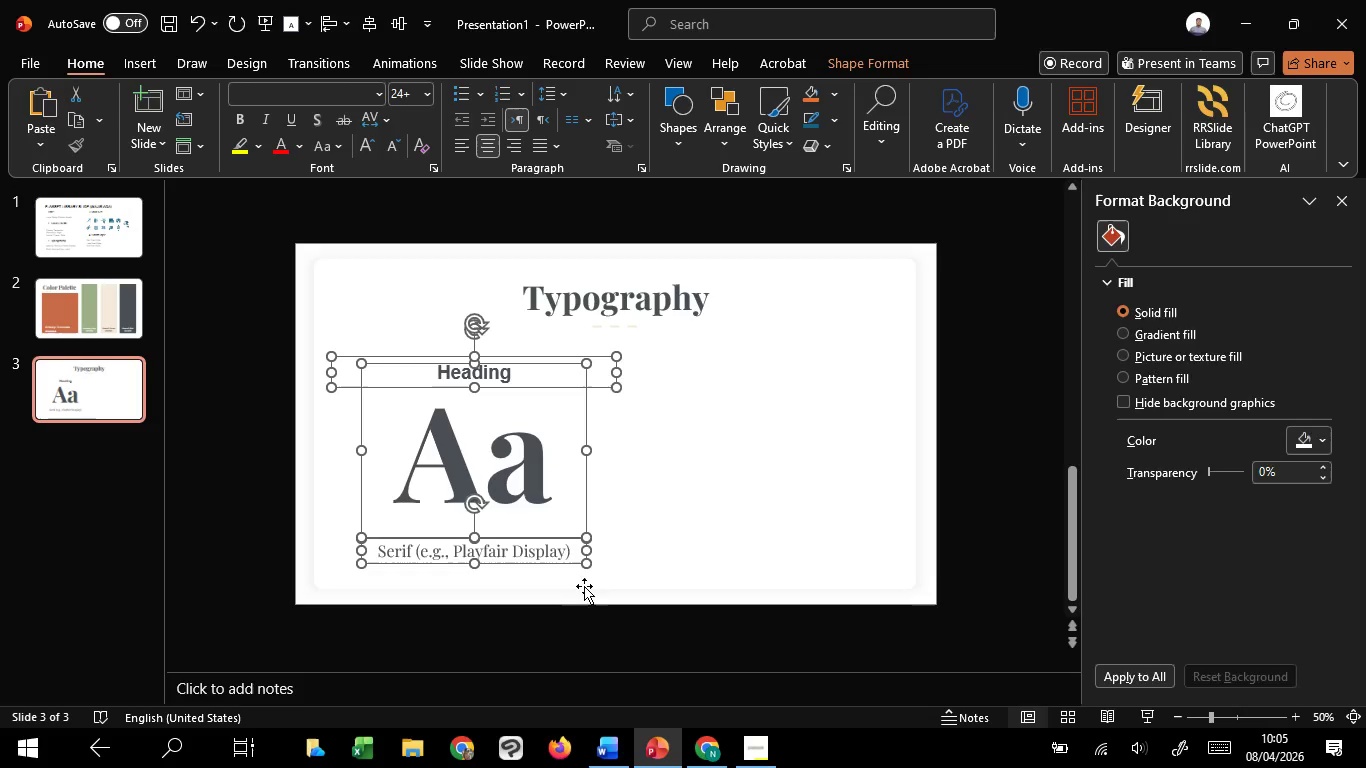 
hold_key(key=ControlLeft, duration=8.66)
hold_key(key=ShiftLeft, duration=8.31)
left_click_drag(start_coordinate=[570, 562], to_coordinate=[855, 562])
 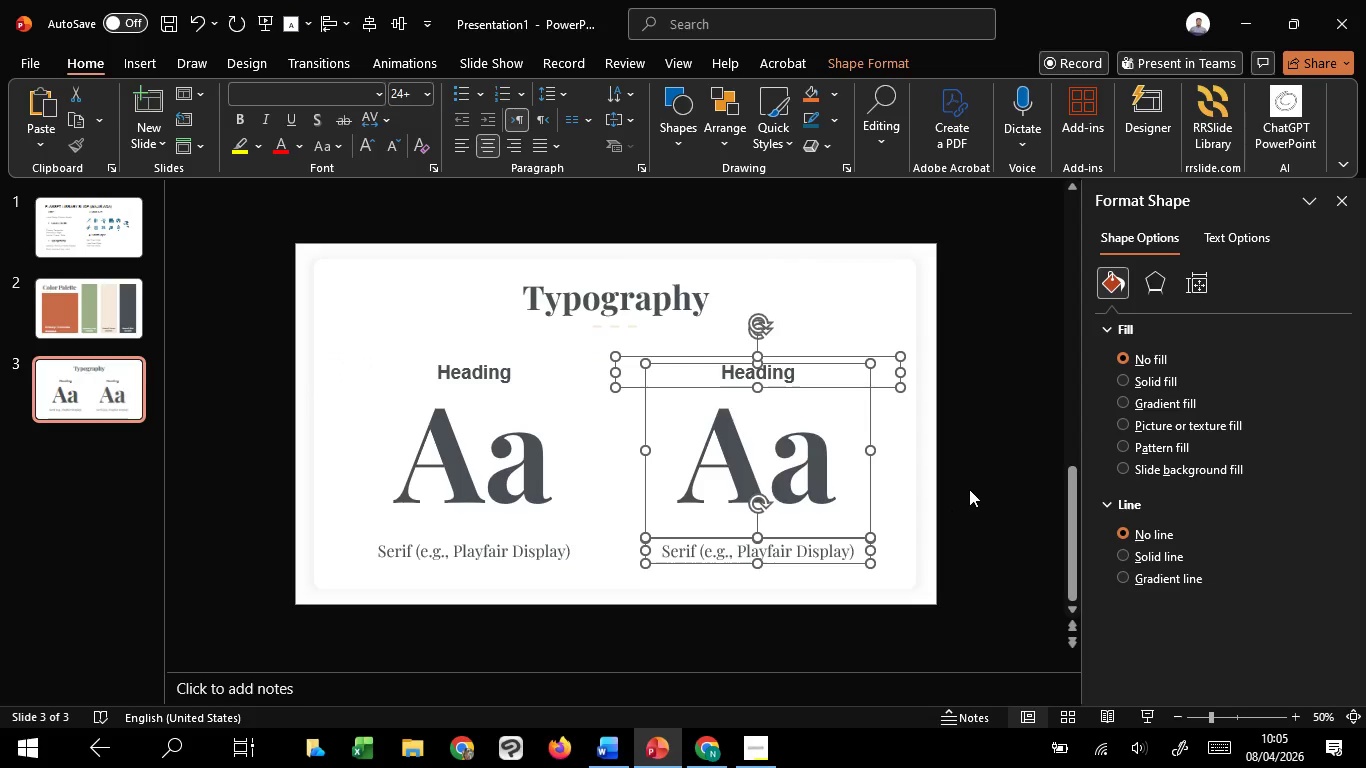 
hold_key(key=C, duration=1.52)
 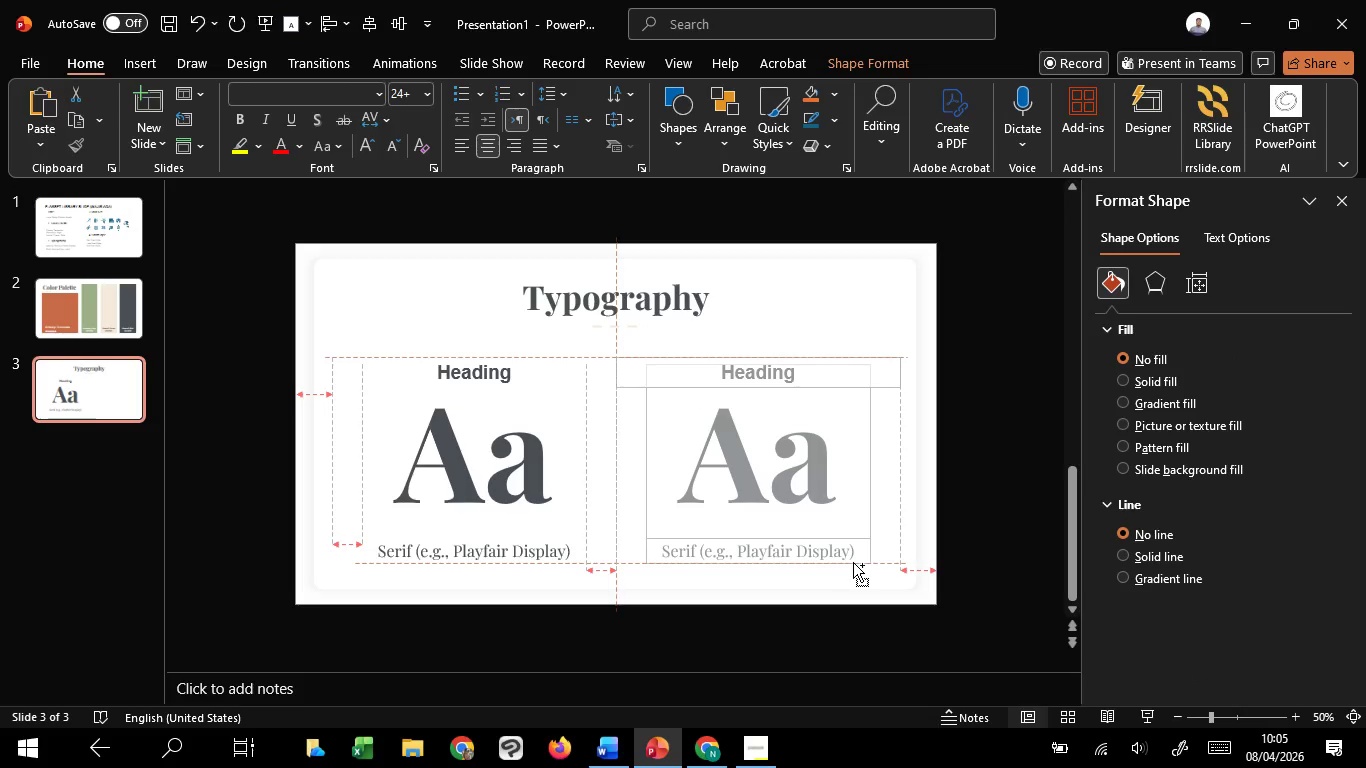 
hold_key(key=C, duration=1.5)
 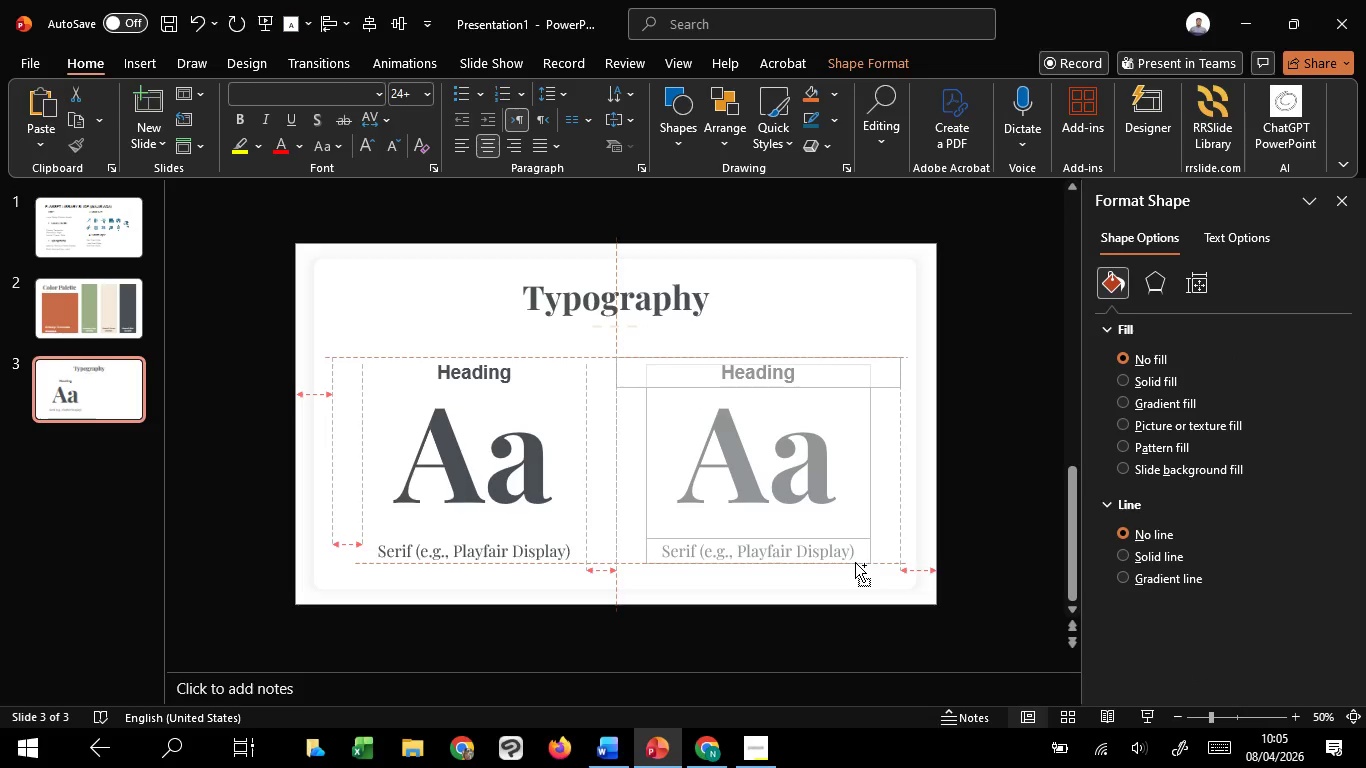 
hold_key(key=C, duration=1.52)
 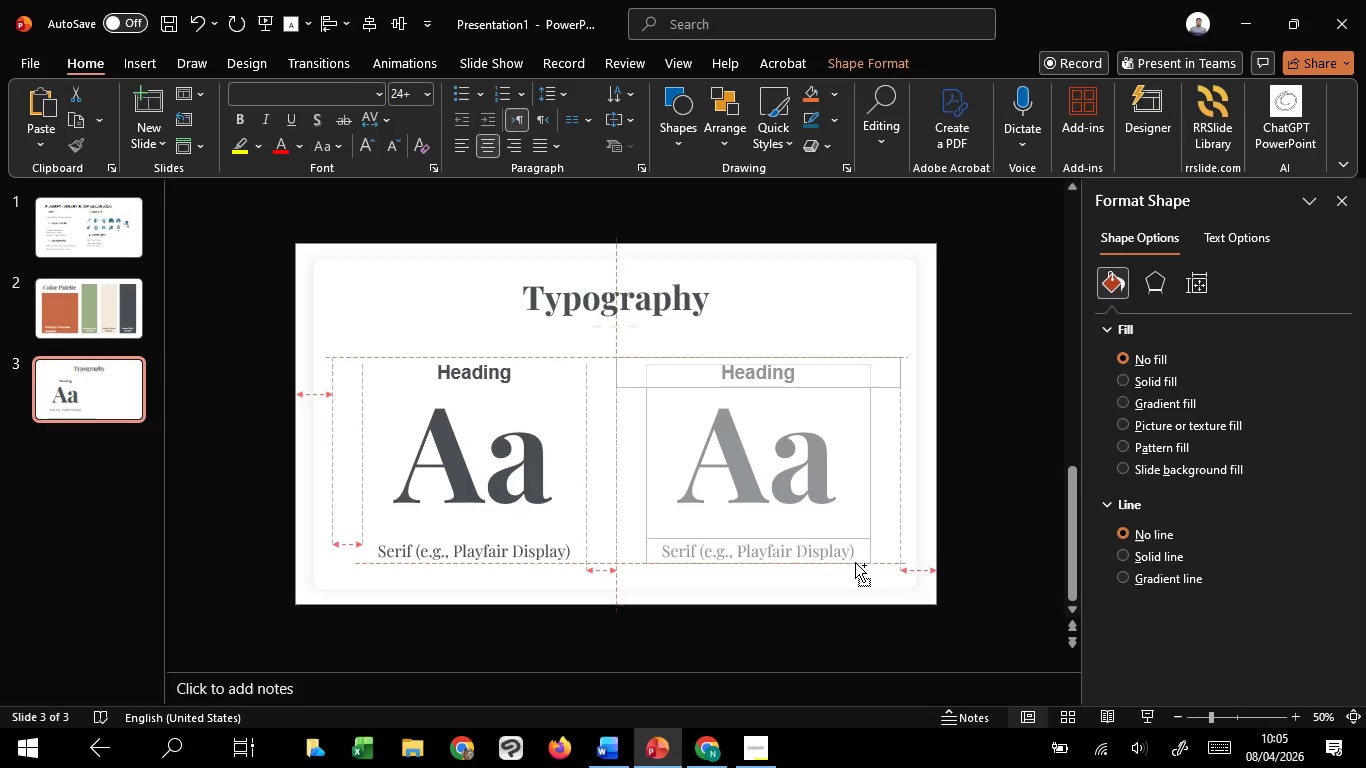 
hold_key(key=C, duration=1.5)
 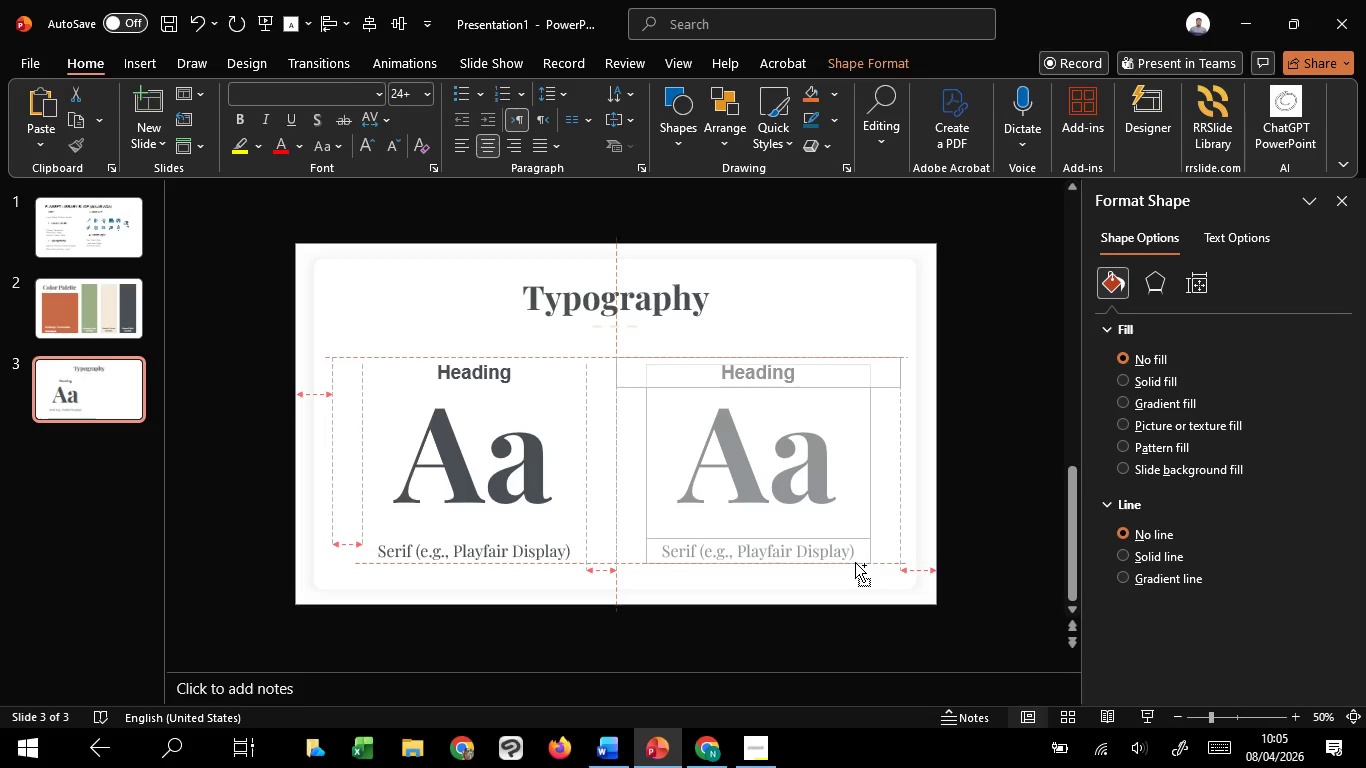 
hold_key(key=C, duration=1.5)
 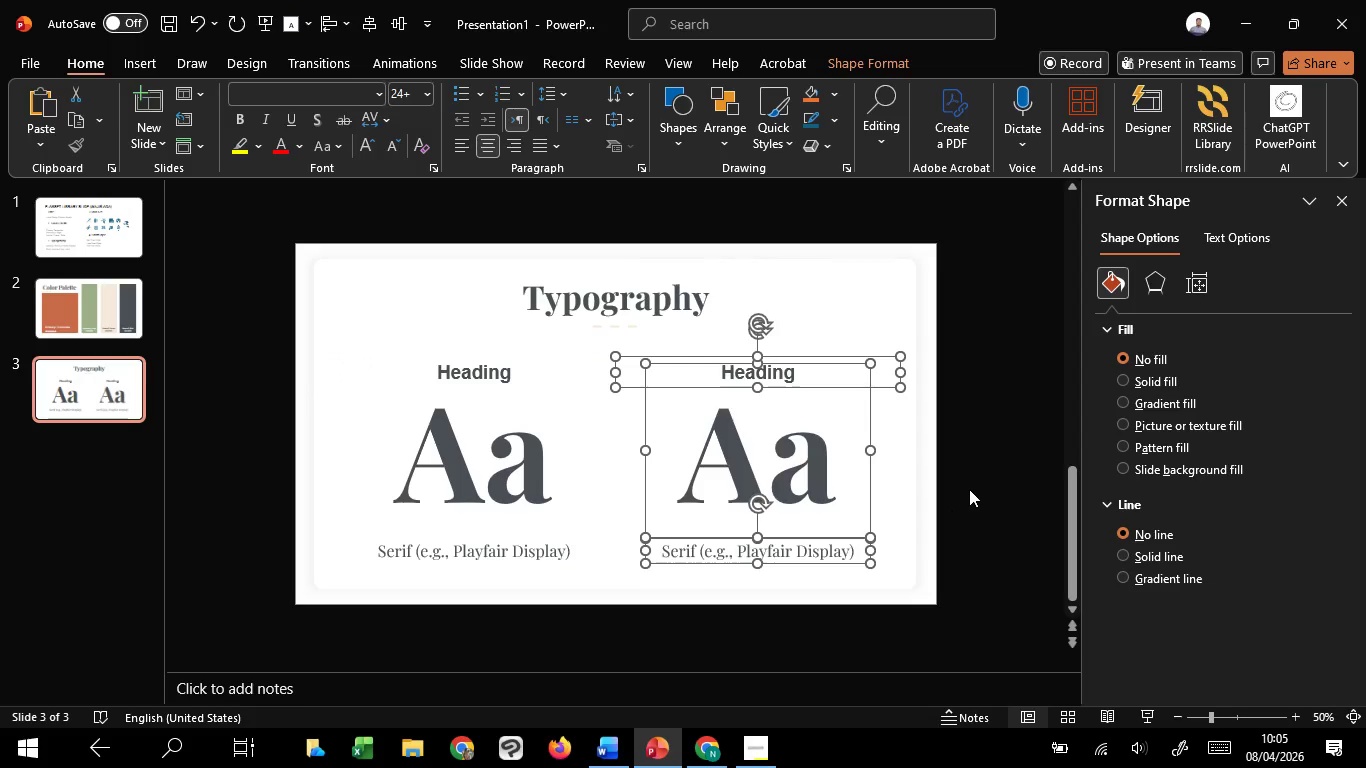 
left_click([969, 489])
 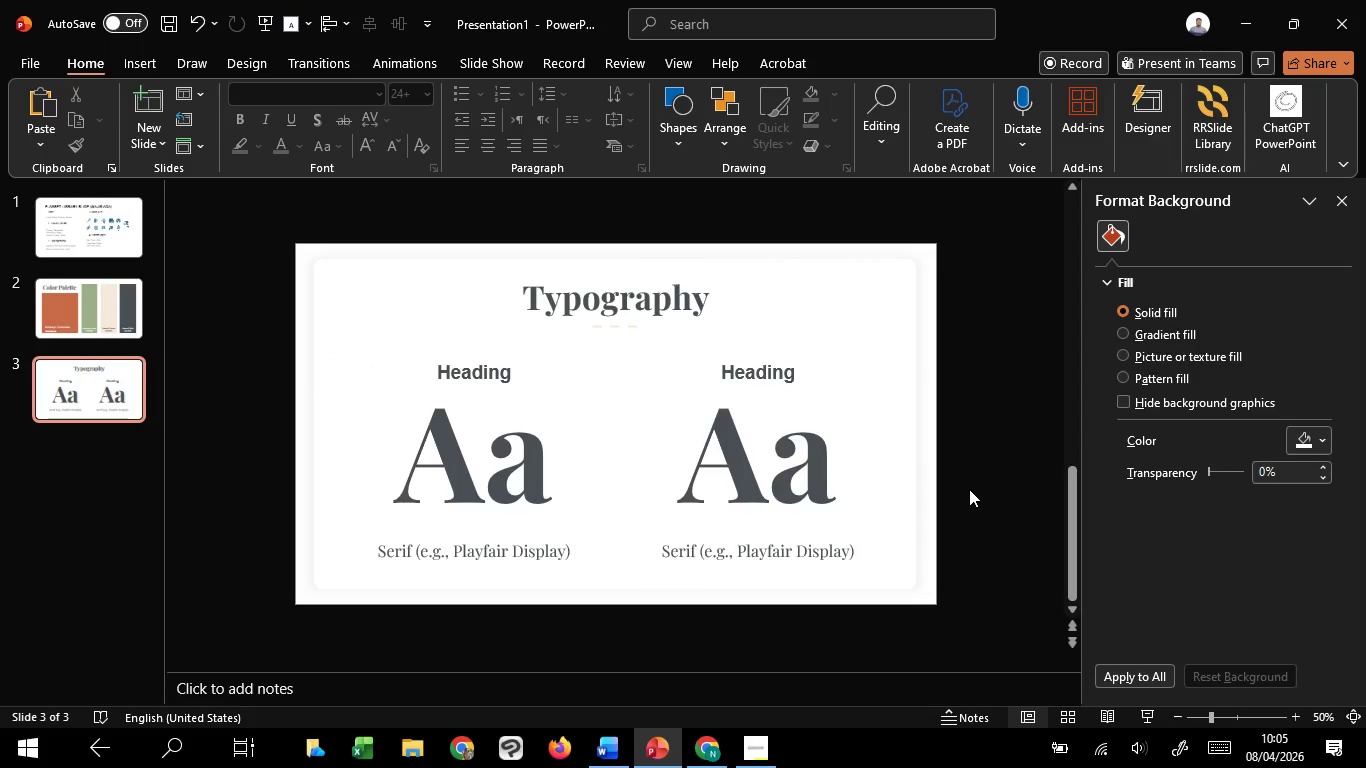 
scroll: coordinate [388, 531], scroll_direction: up, amount: 2.0
 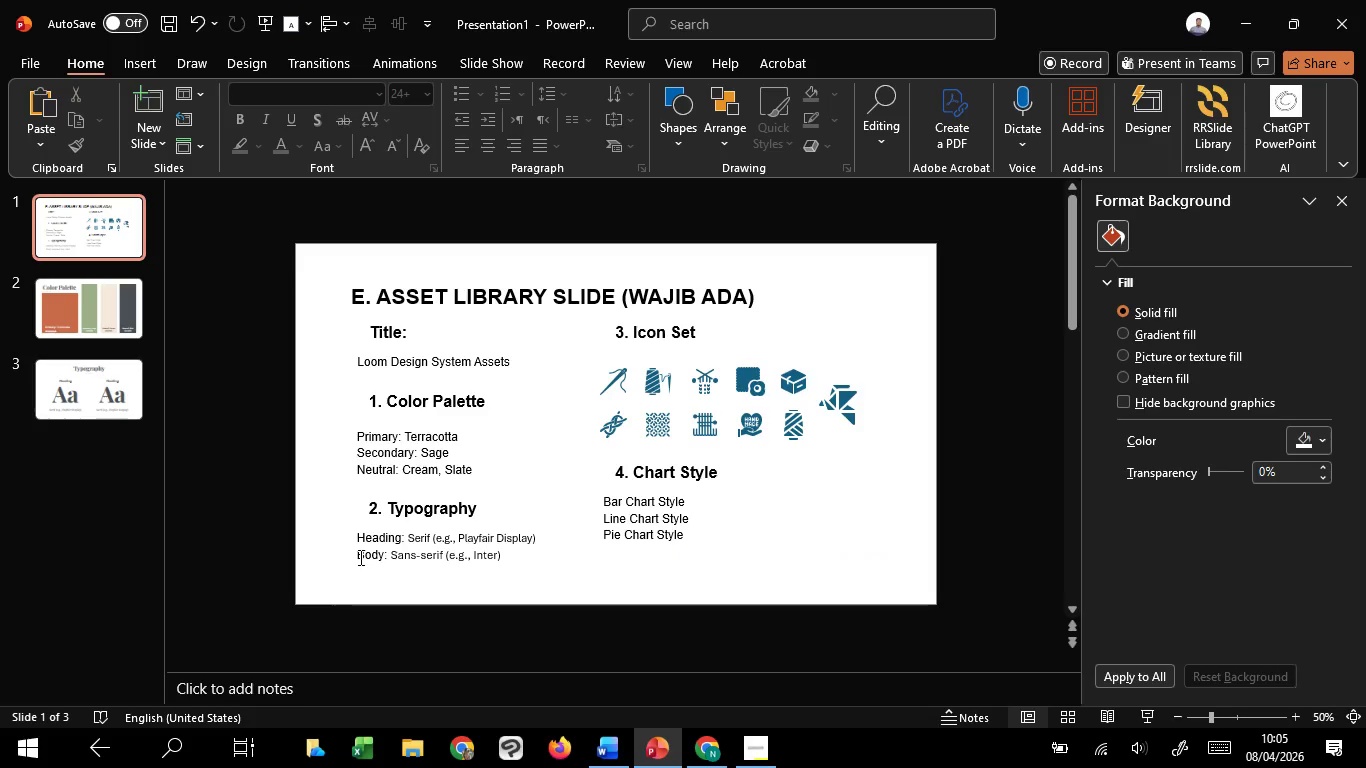 
left_click_drag(start_coordinate=[359, 557], to_coordinate=[386, 561])
 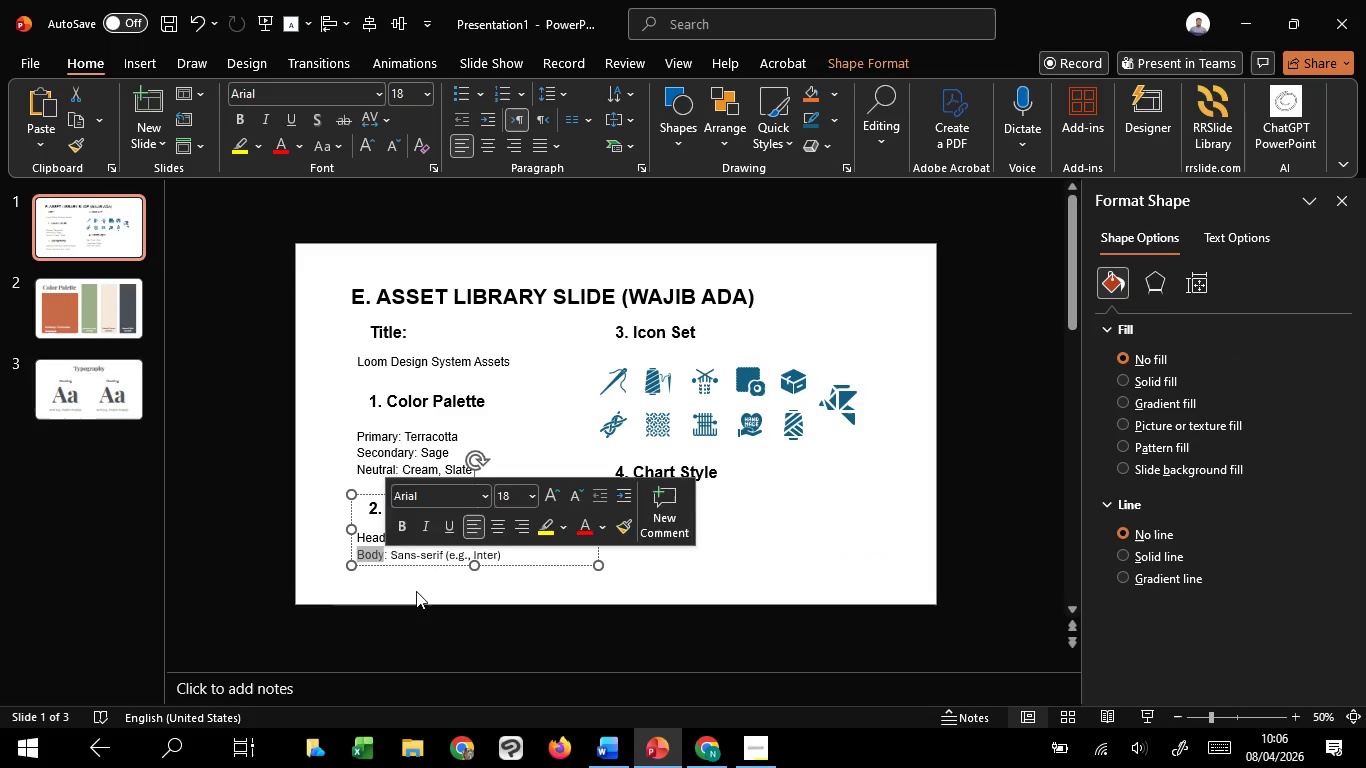 
key(Control+C)
 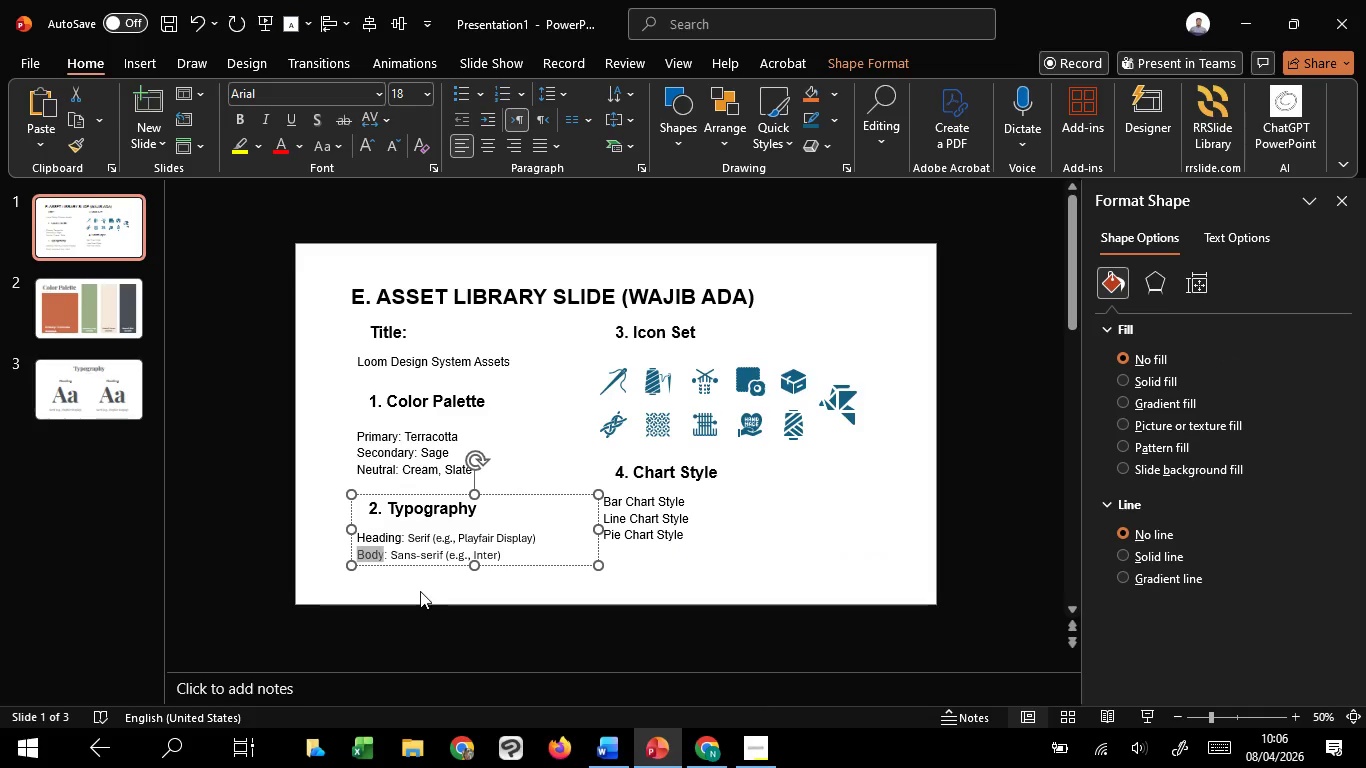 
key(Control+C)
 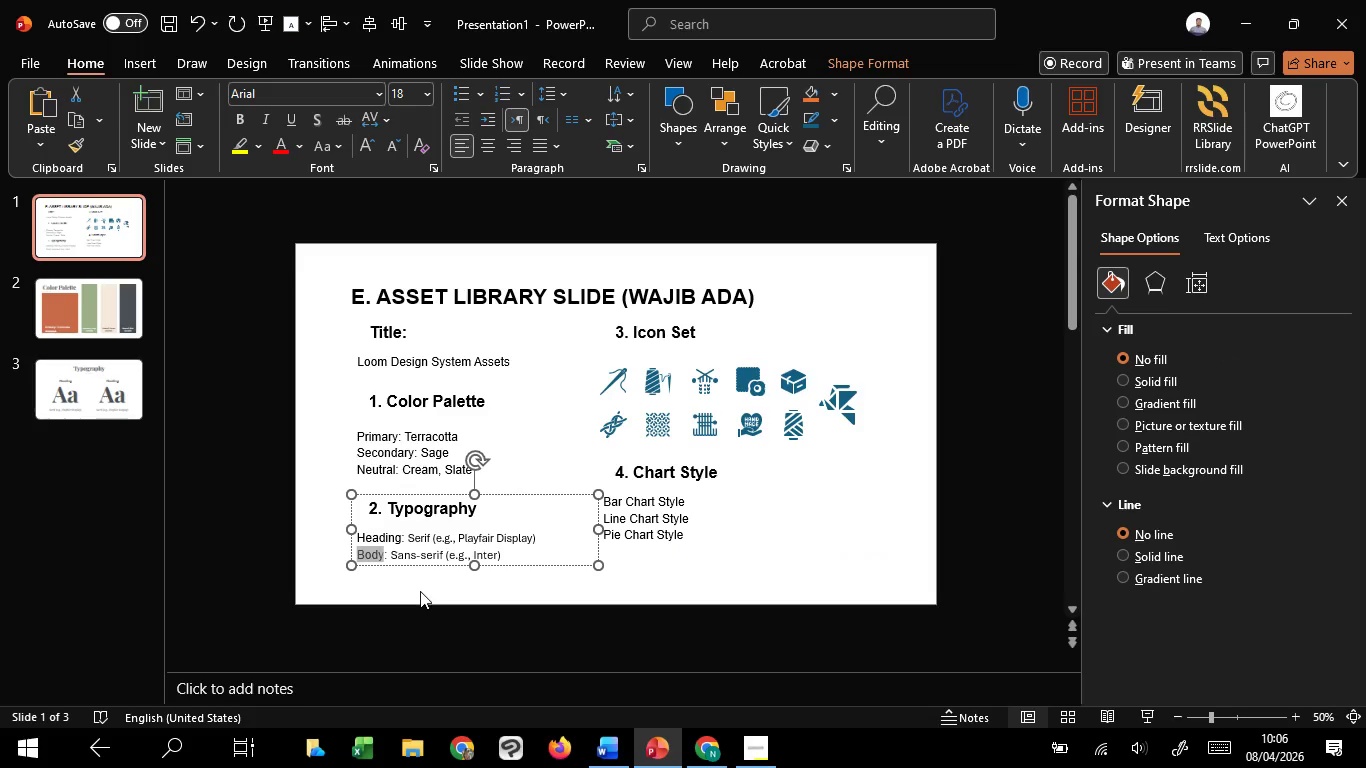 
scroll: coordinate [425, 588], scroll_direction: down, amount: 2.0
 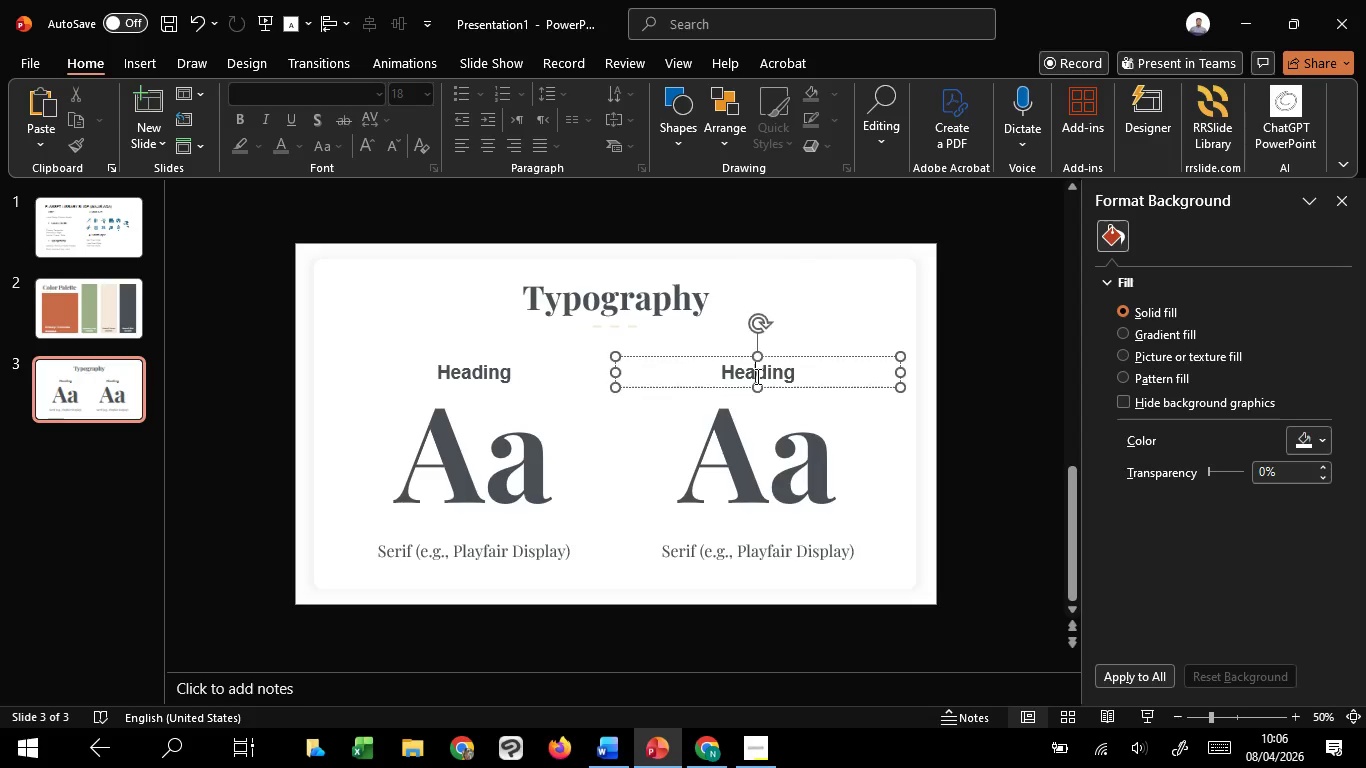 
double_click([756, 376])
 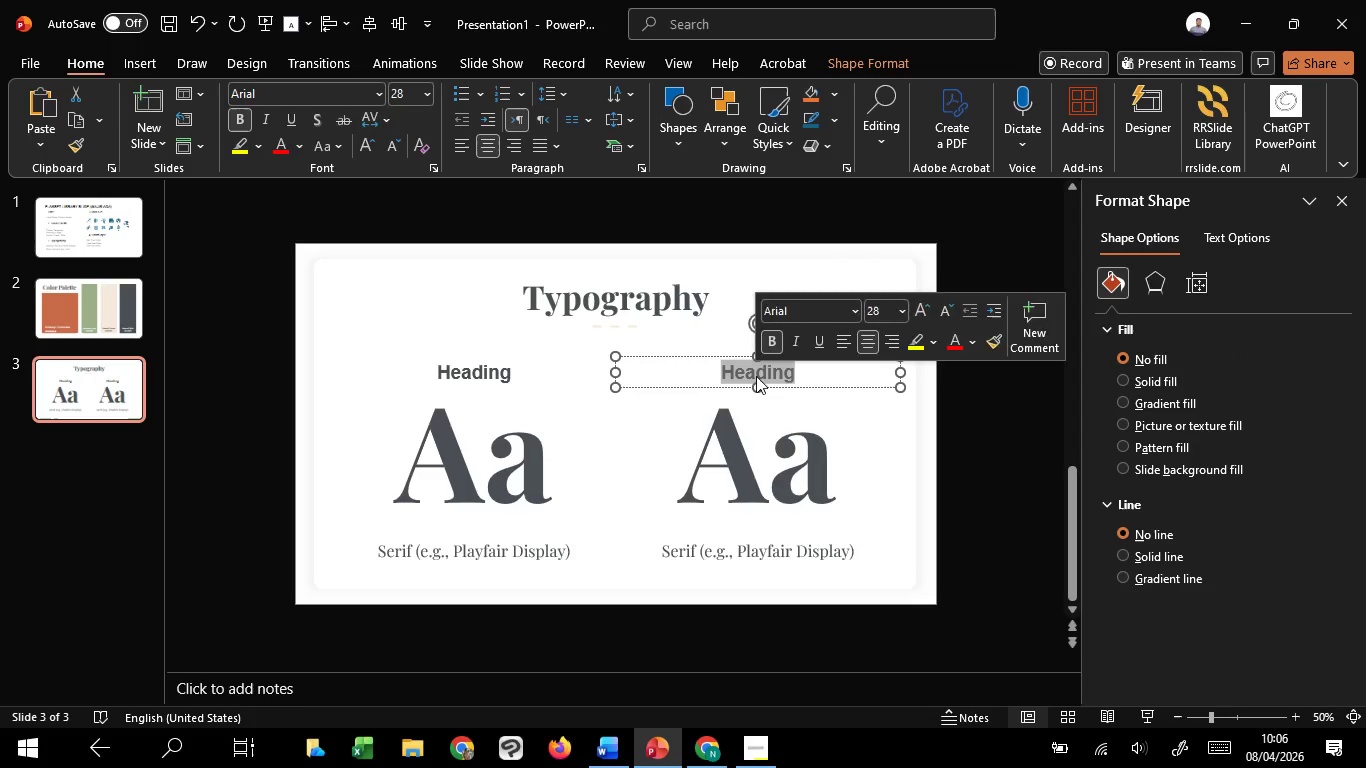 
right_click([756, 376])
 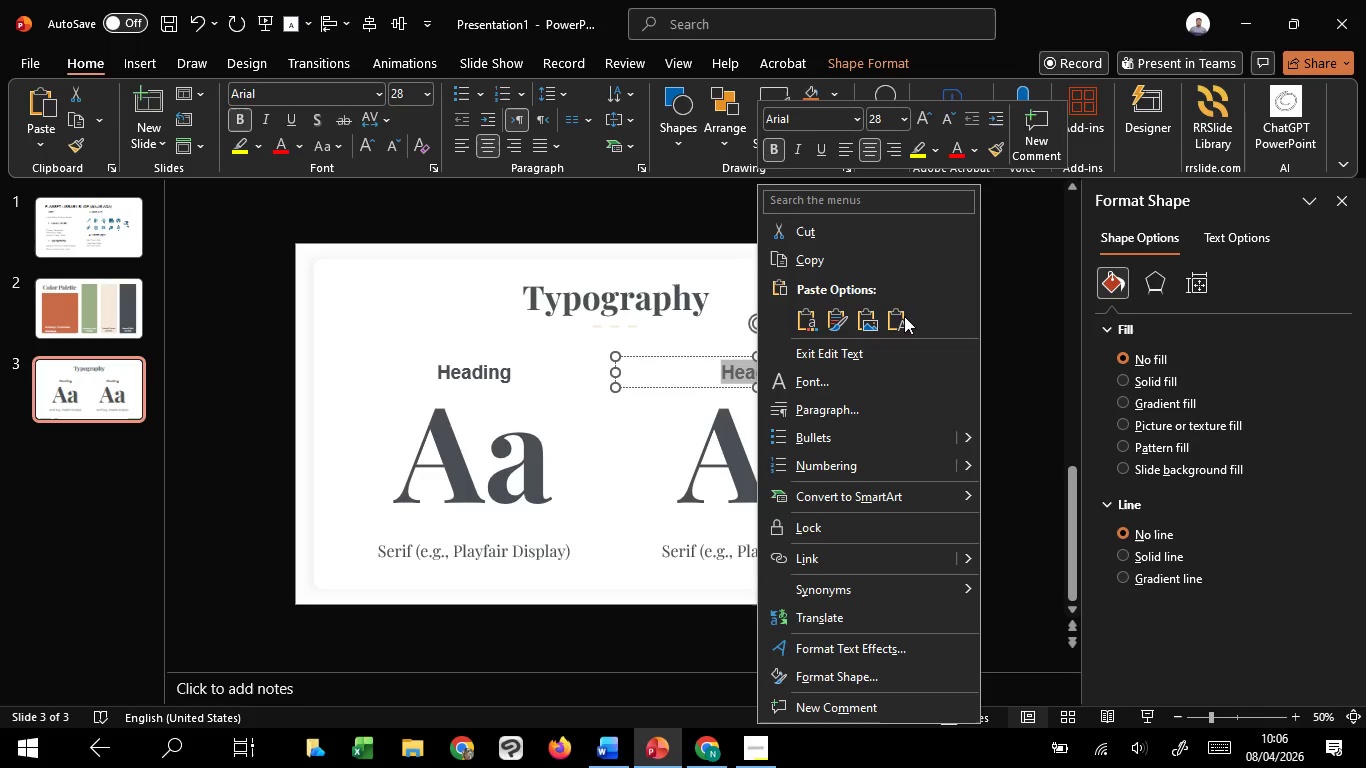 
left_click([902, 317])
 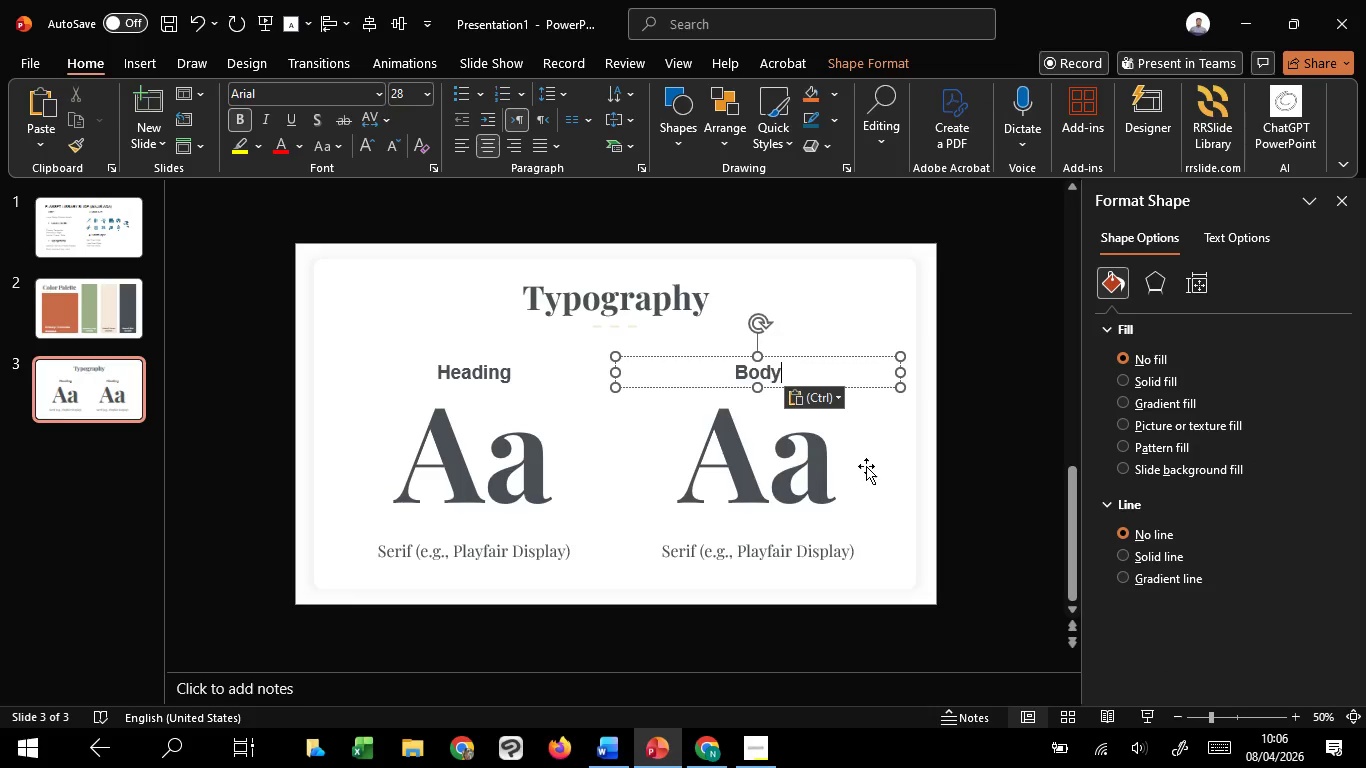 
scroll: coordinate [374, 575], scroll_direction: up, amount: 2.0
 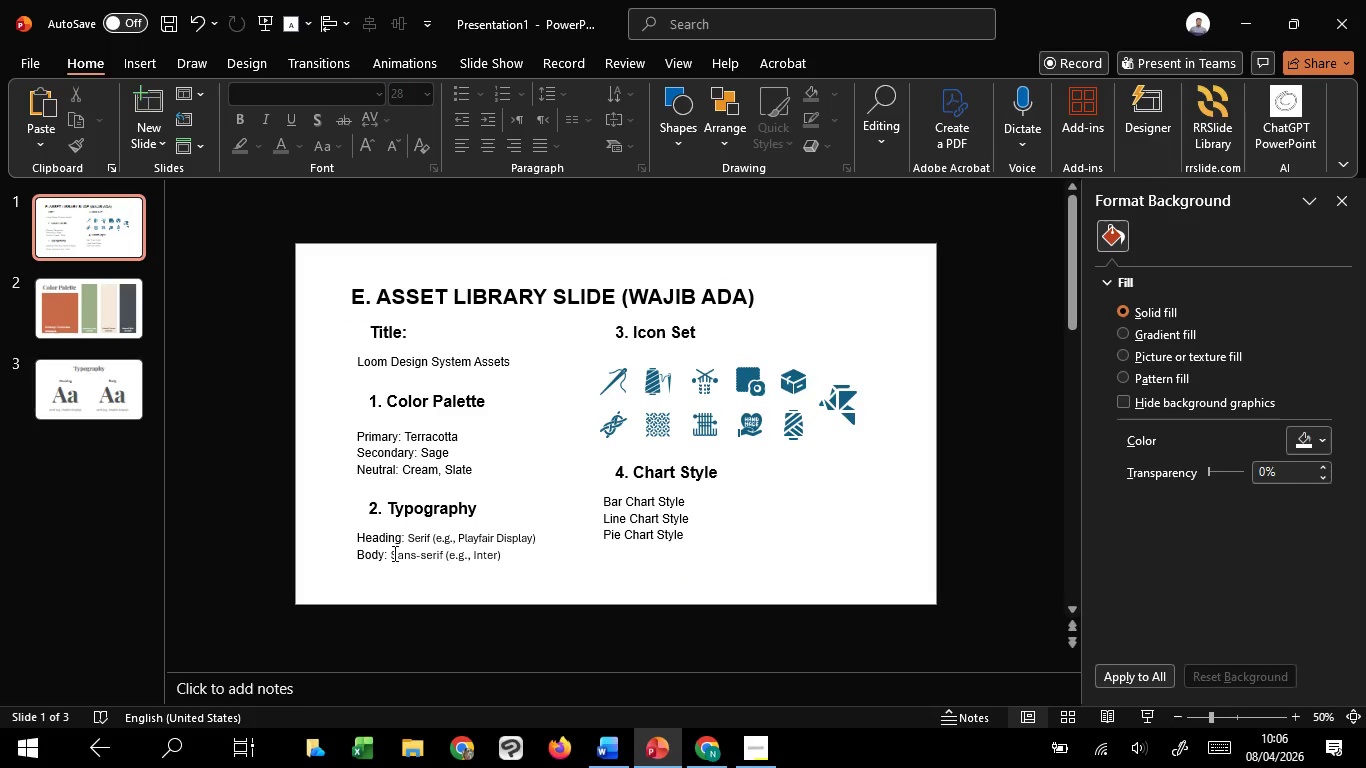 
left_click_drag(start_coordinate=[393, 554], to_coordinate=[510, 551])
 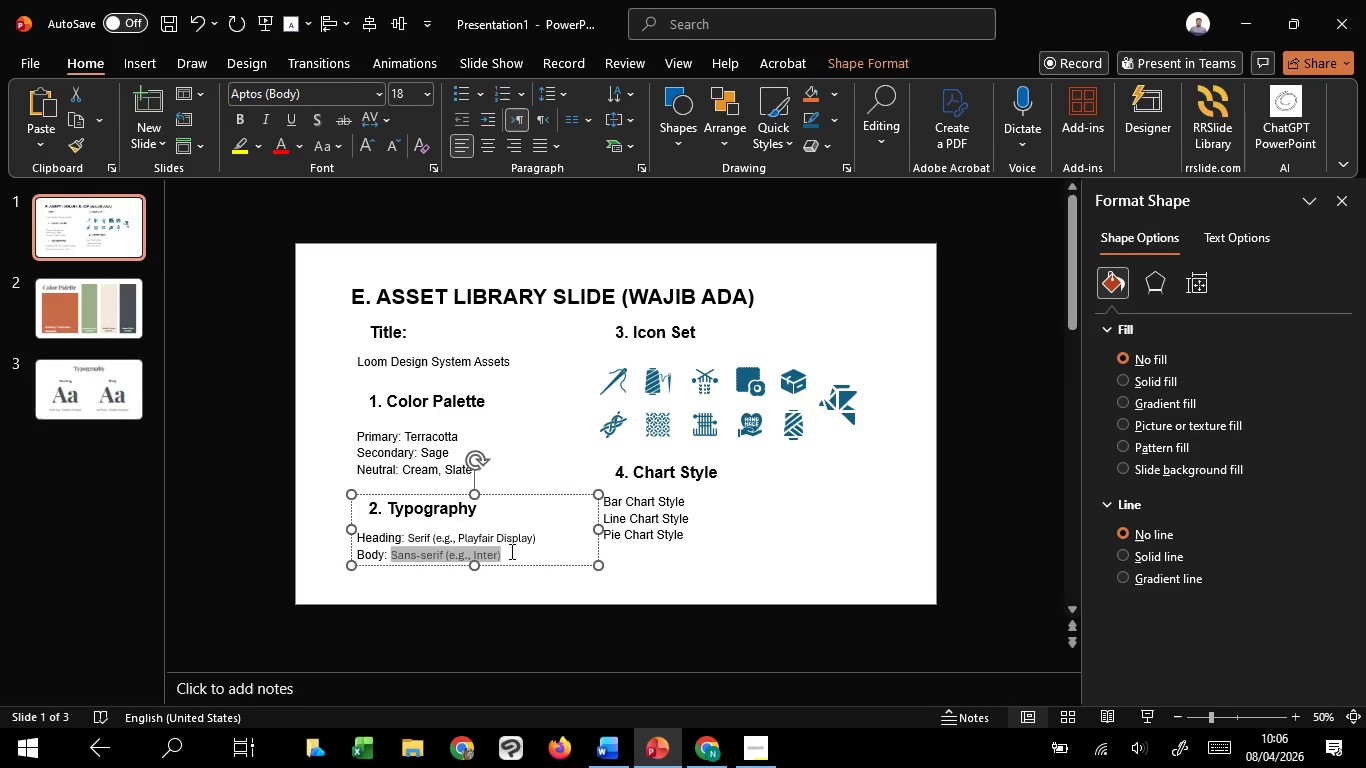 
key(Control+C)
 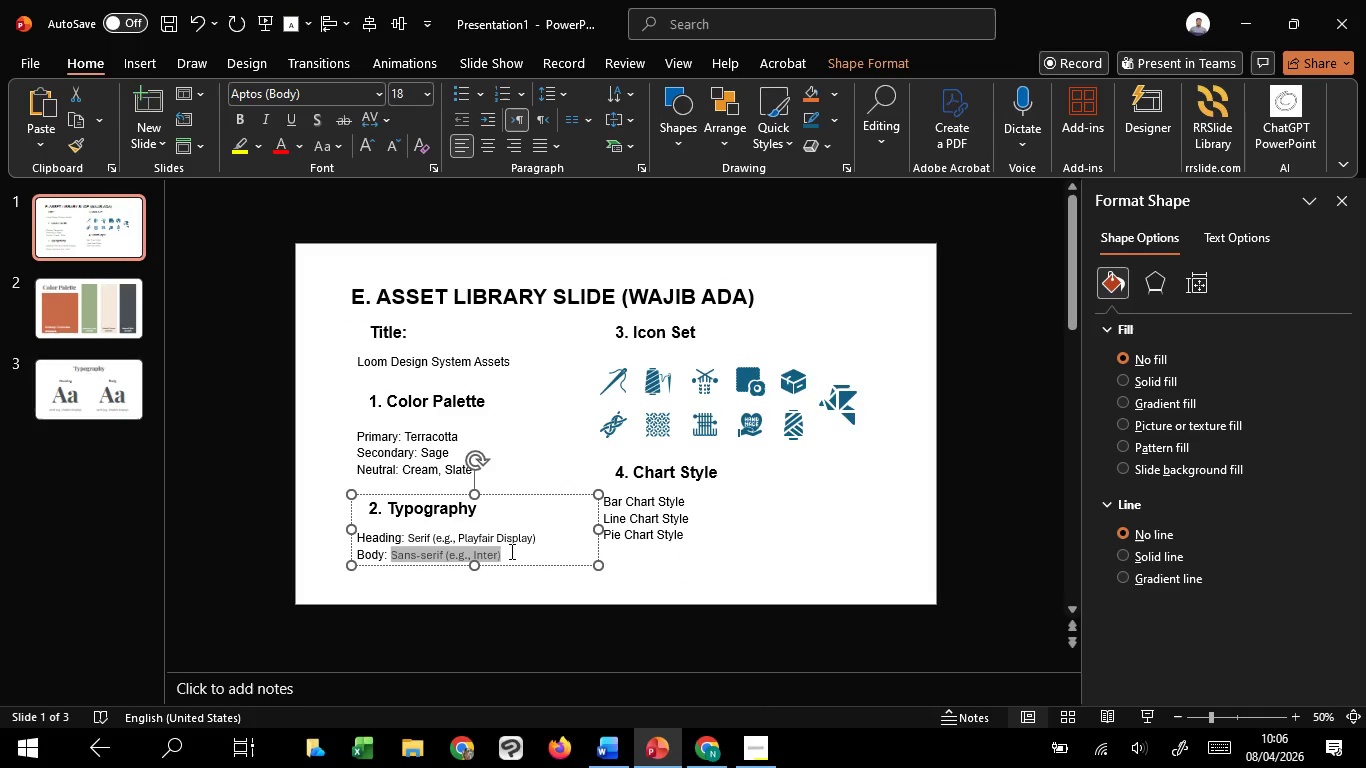 
key(Control+C)
 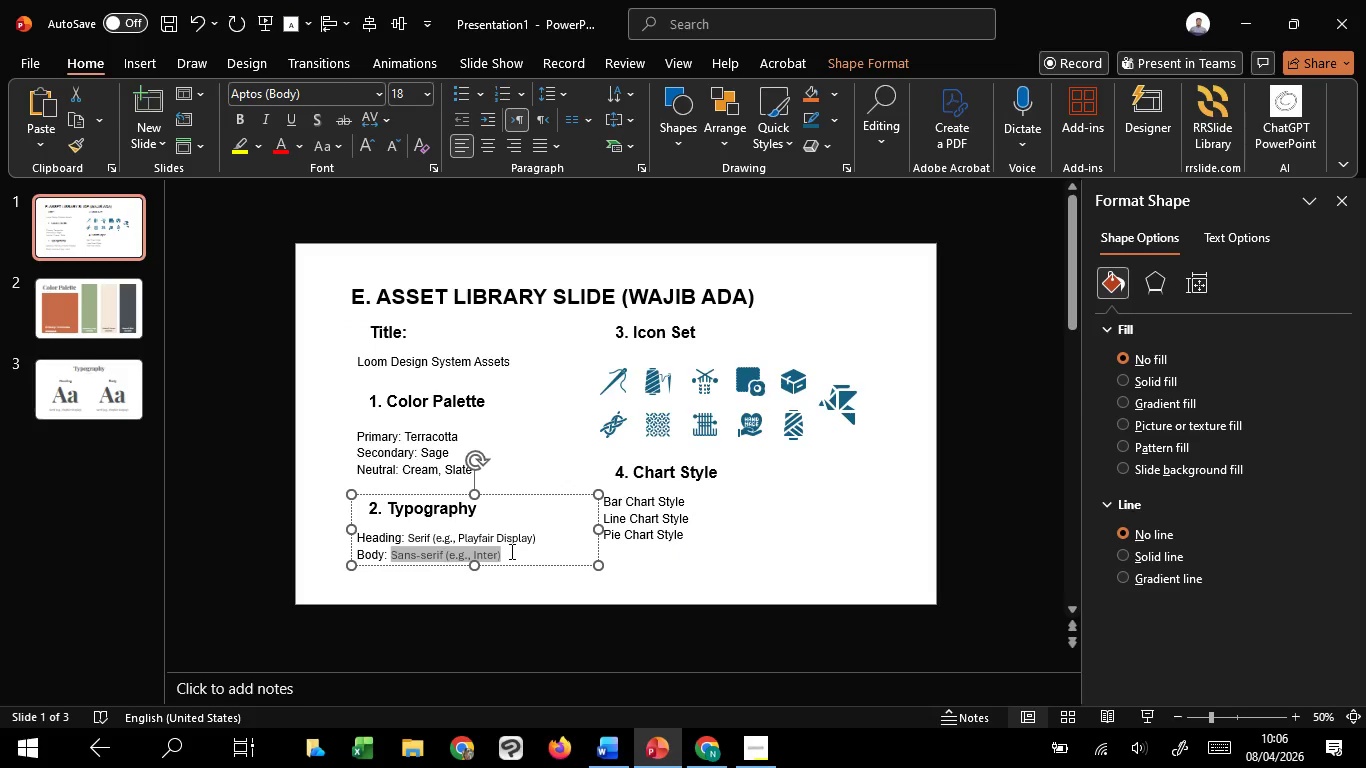 
scroll: coordinate [510, 551], scroll_direction: down, amount: 2.0
 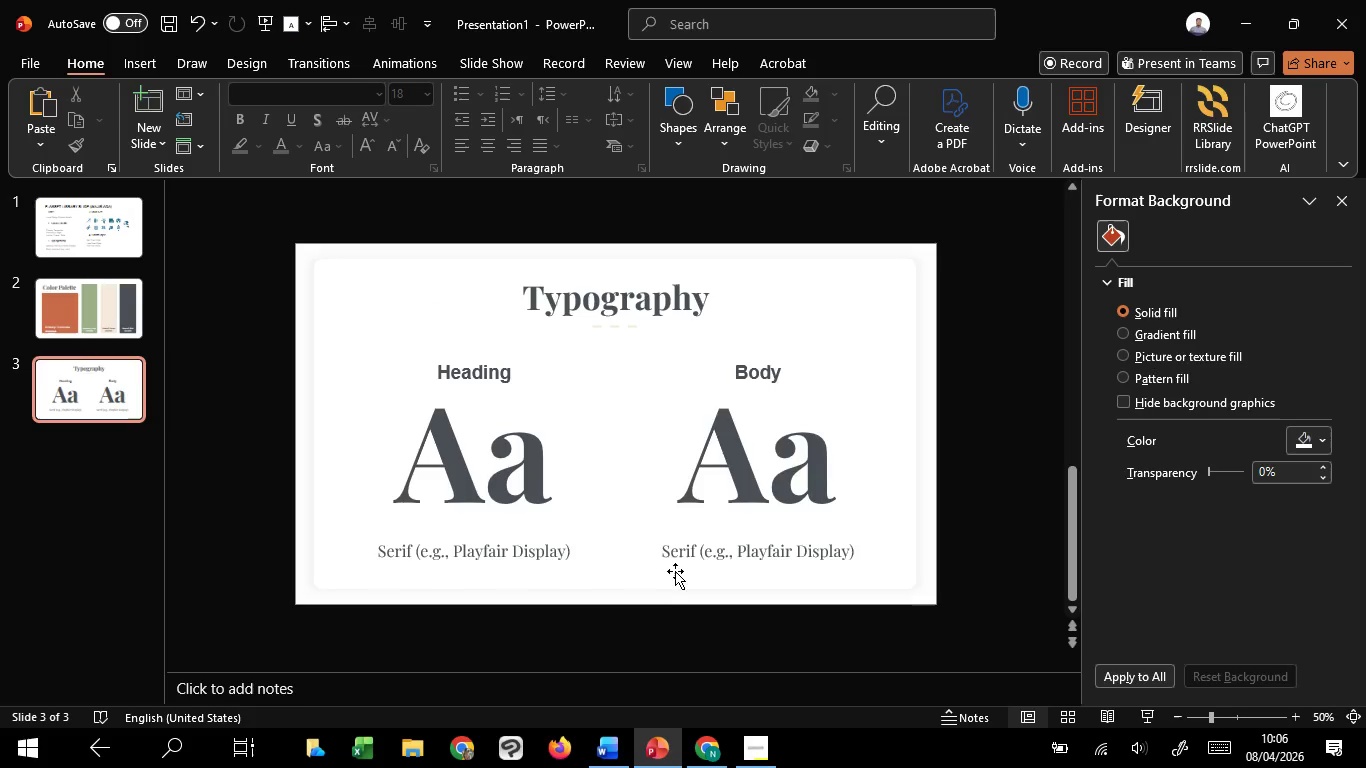 
left_click([671, 553])
 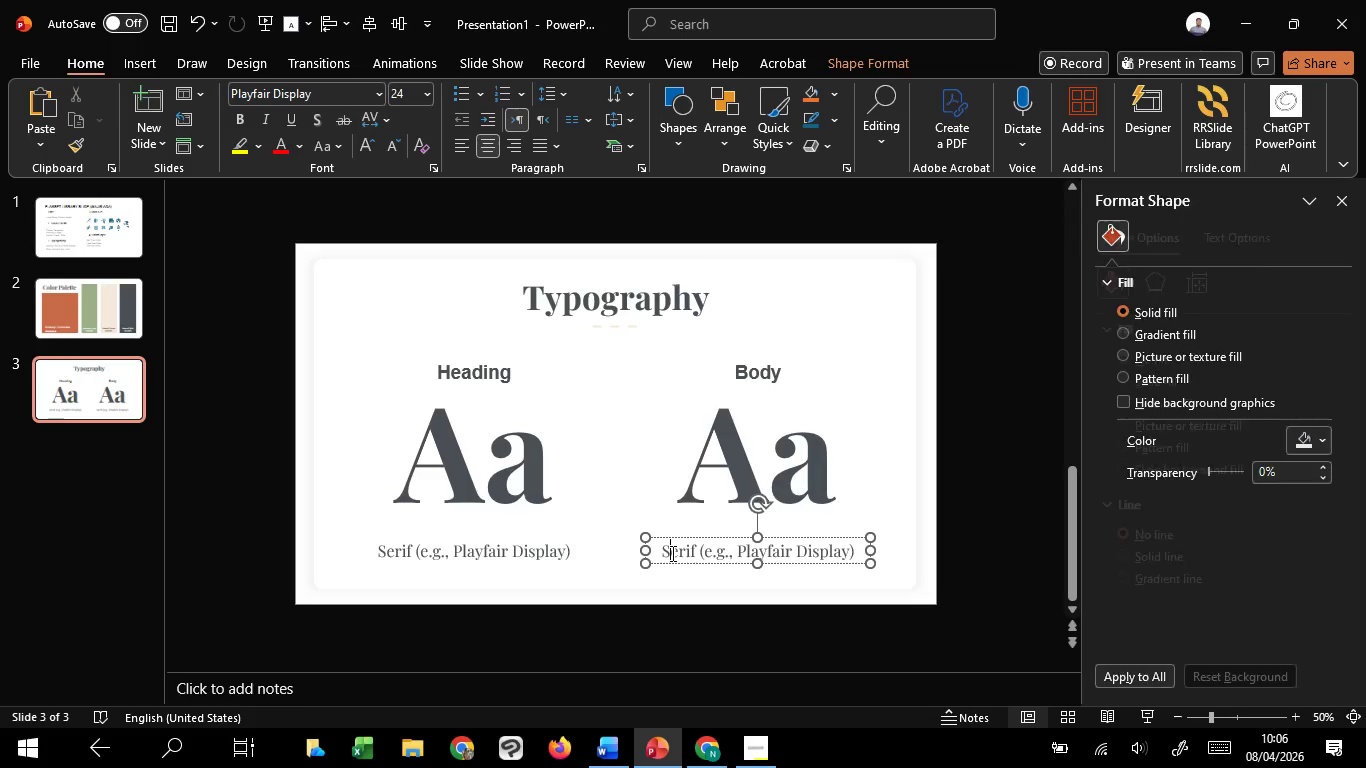 
key(Control+ControlLeft)
 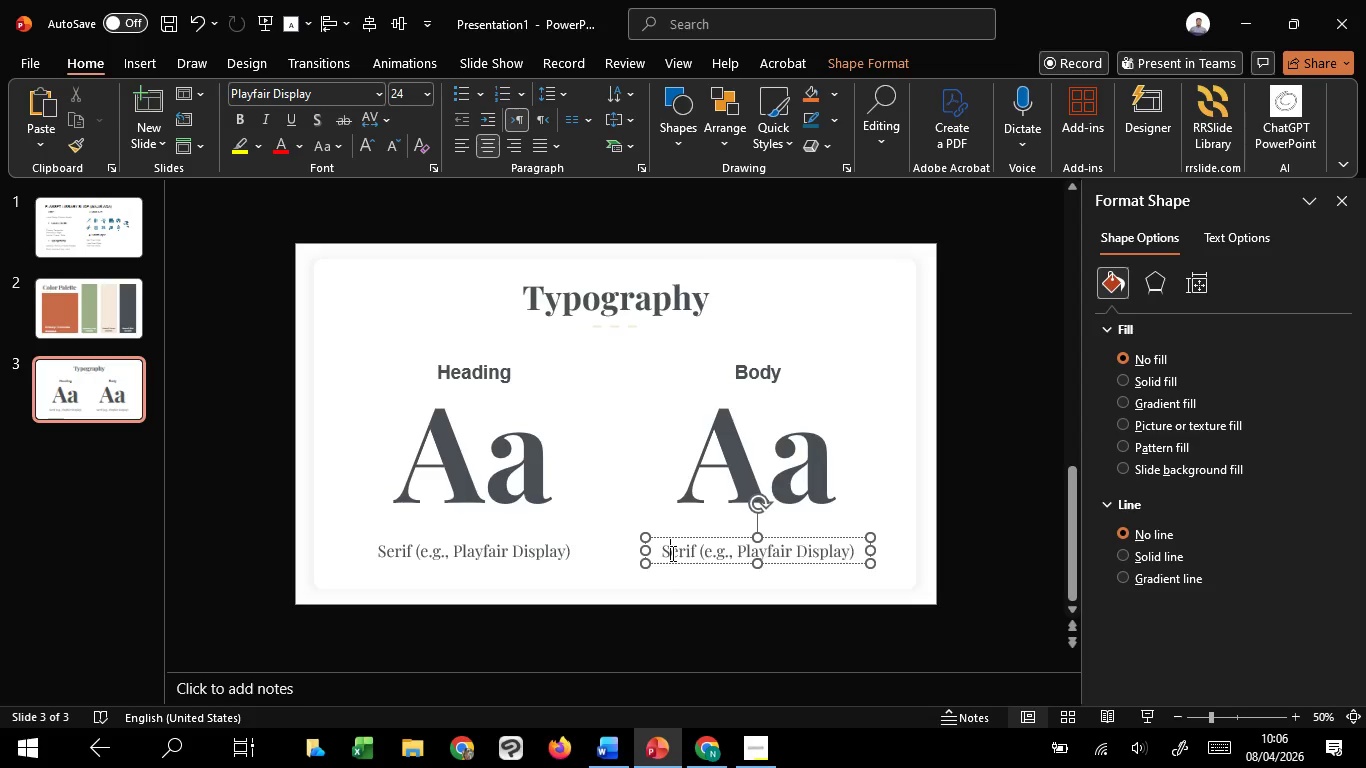 
key(Control+A)
 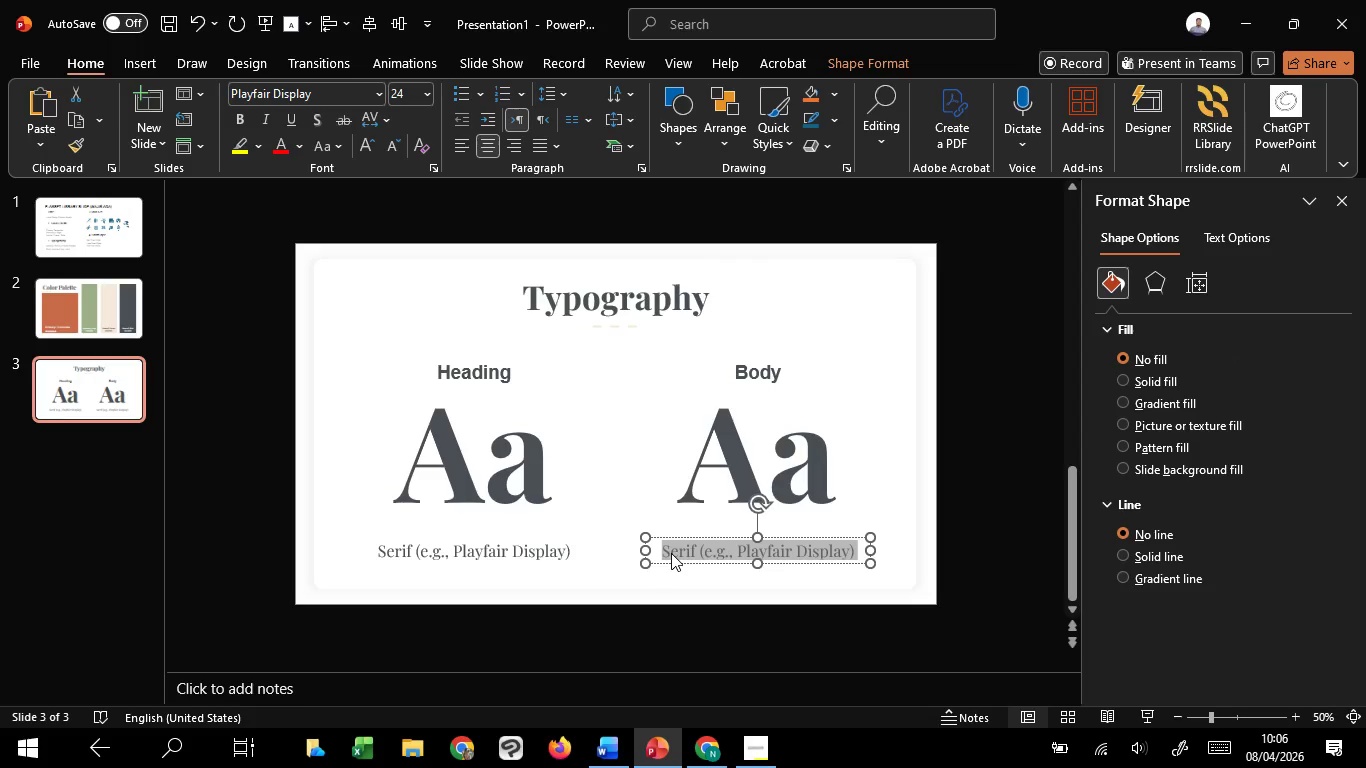 
right_click([671, 553])
 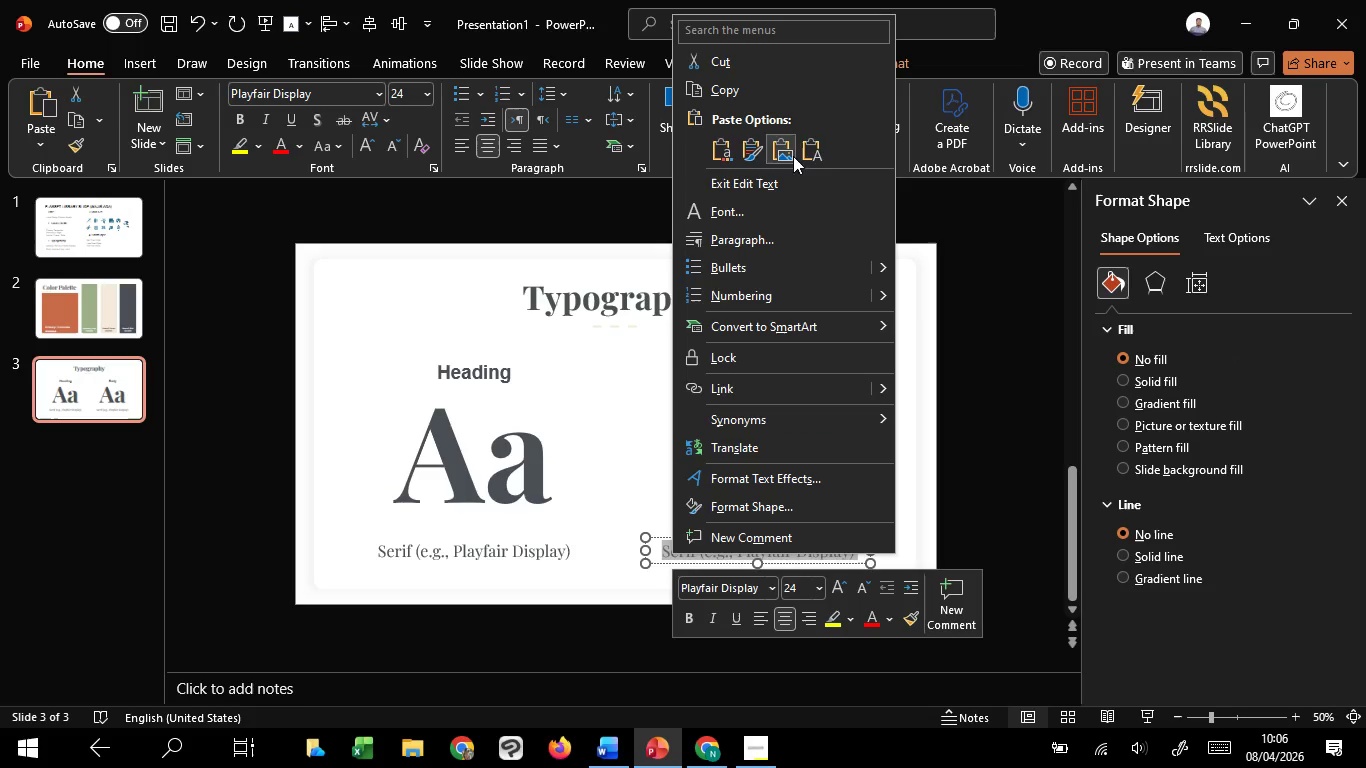 
left_click([800, 153])
 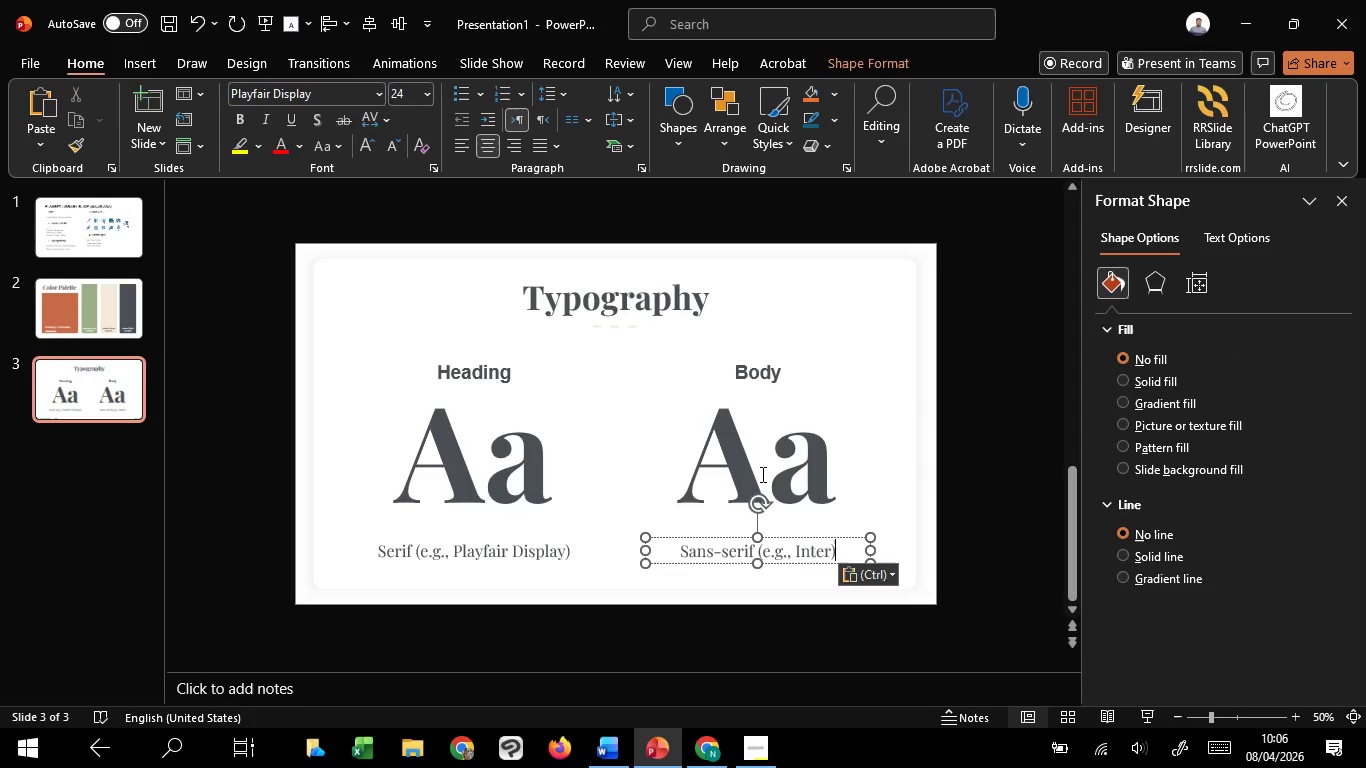 
left_click([761, 474])
 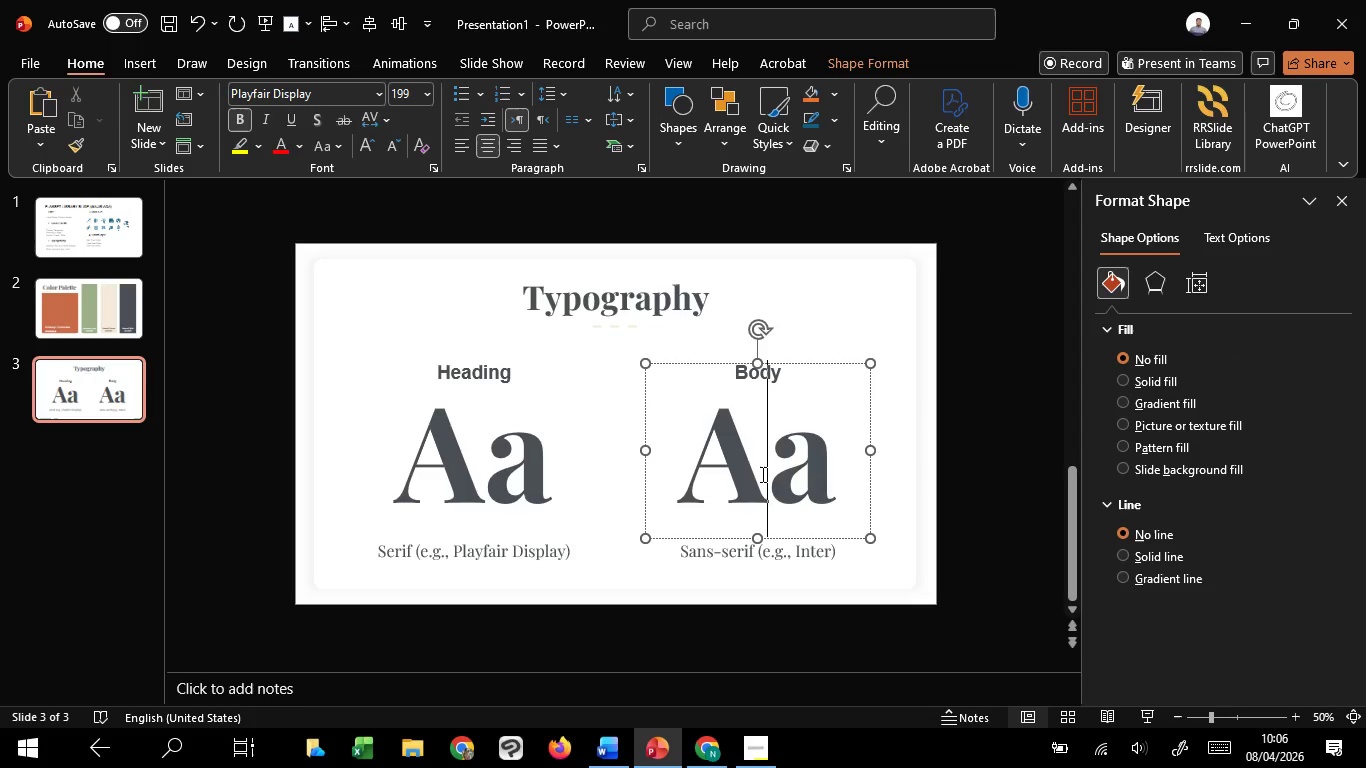 
key(Control+A)
 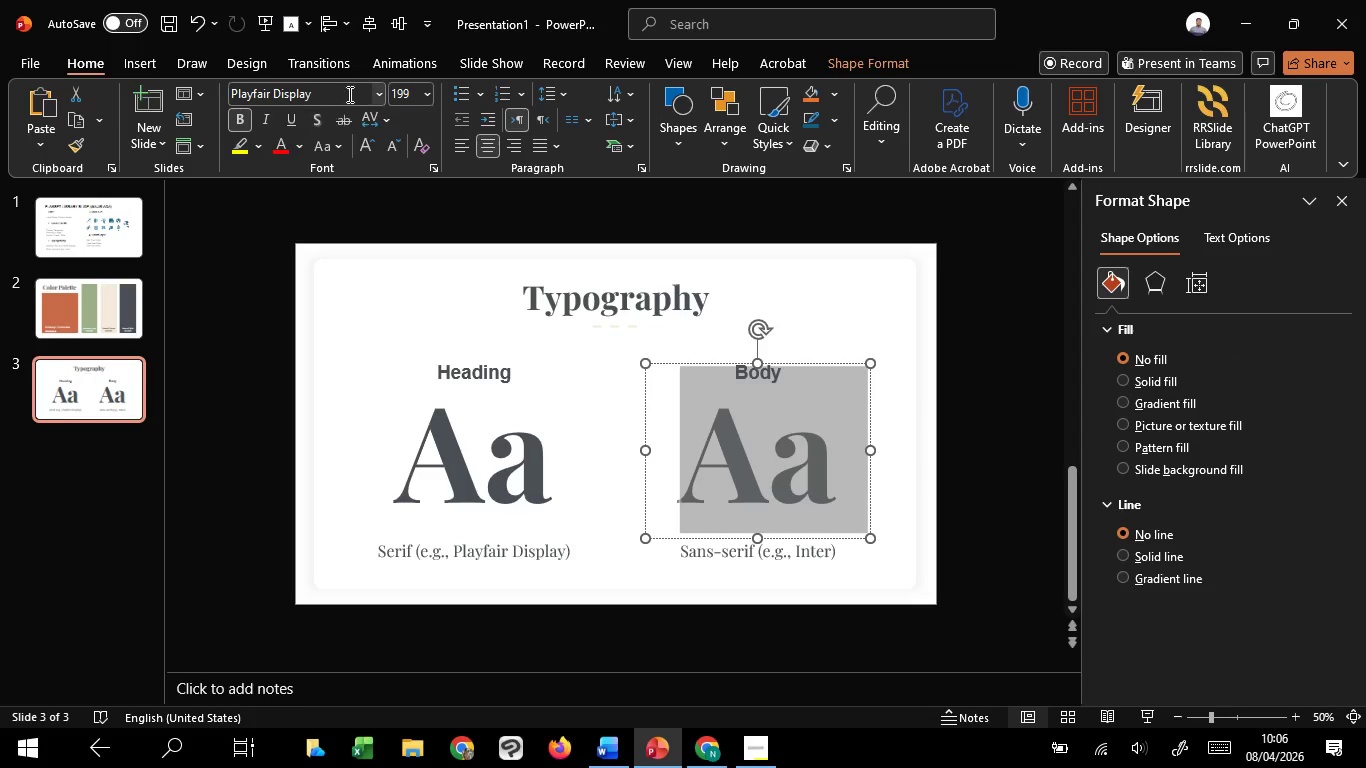 
left_click([377, 96])
 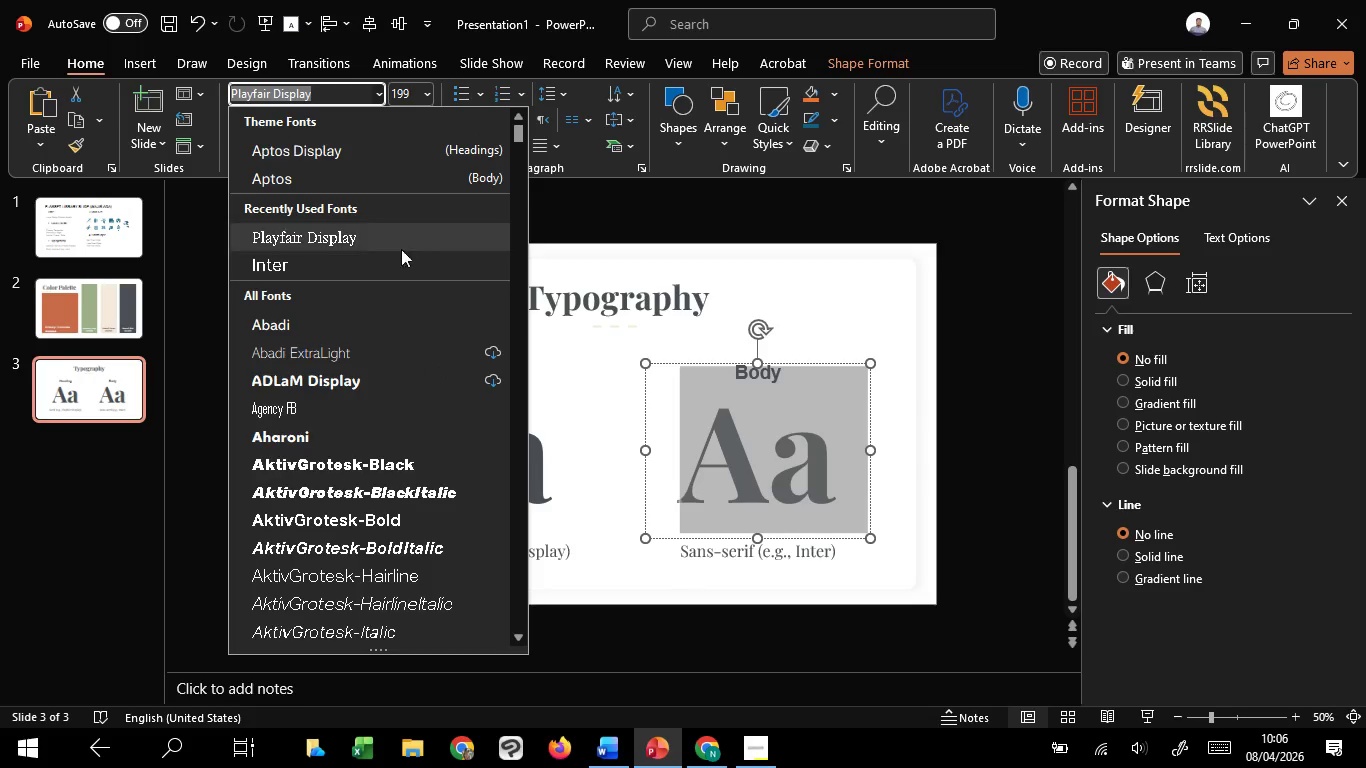 
left_click([390, 257])
 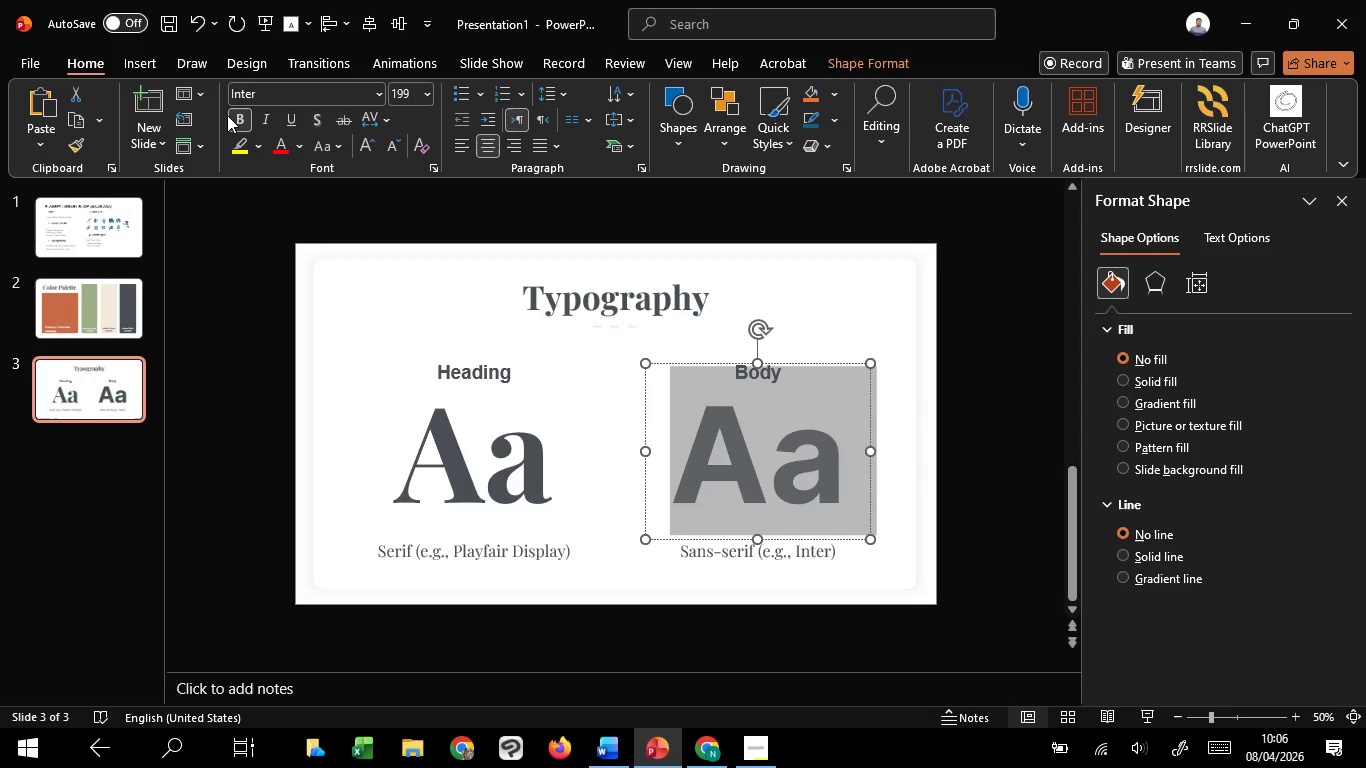 
left_click([238, 116])
 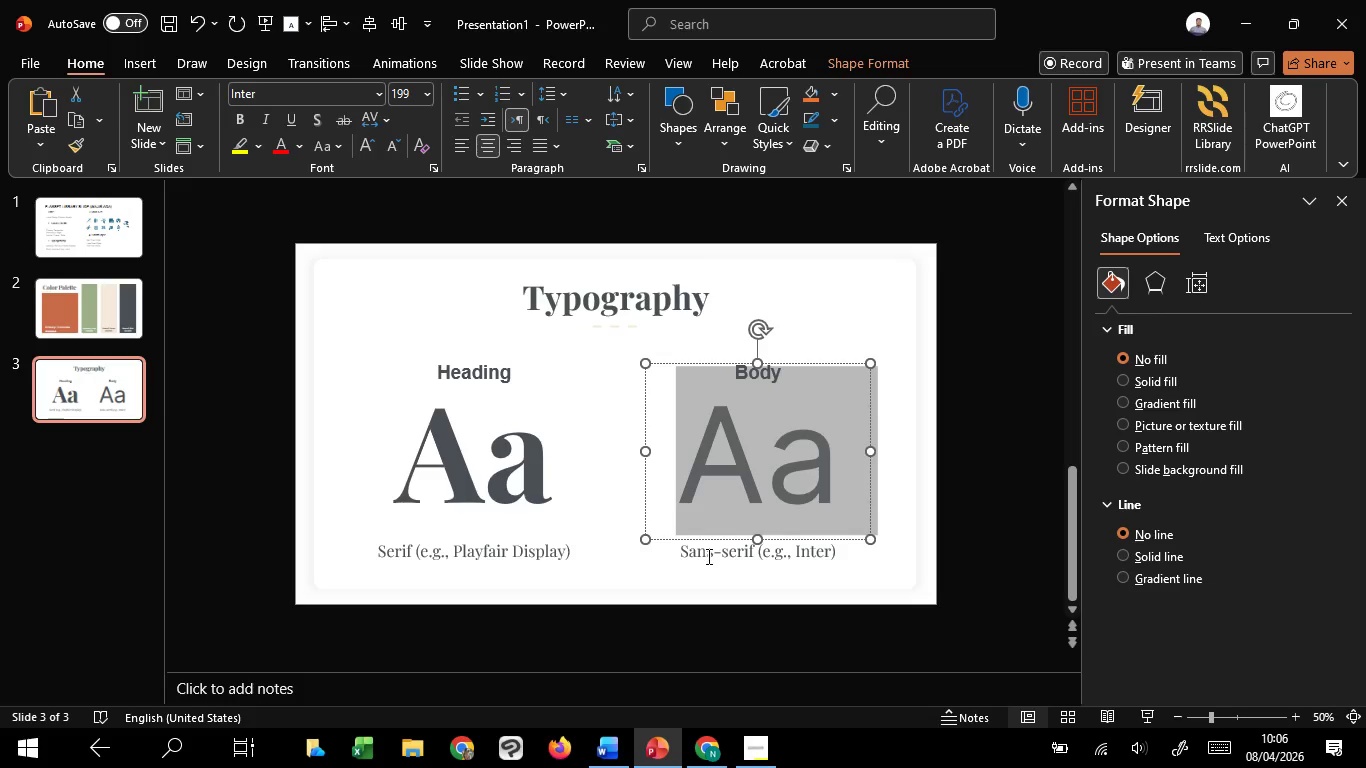 
left_click([706, 556])
 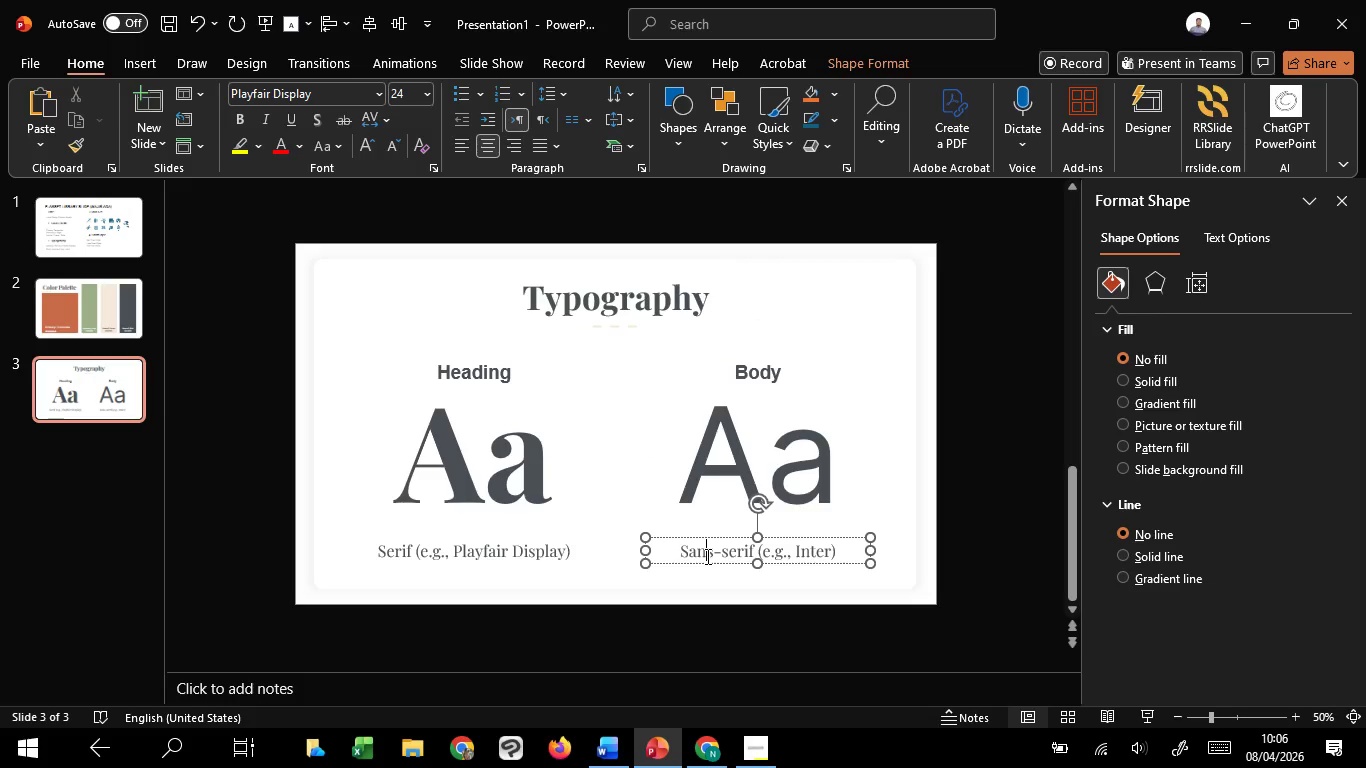 
key(Control+A)
 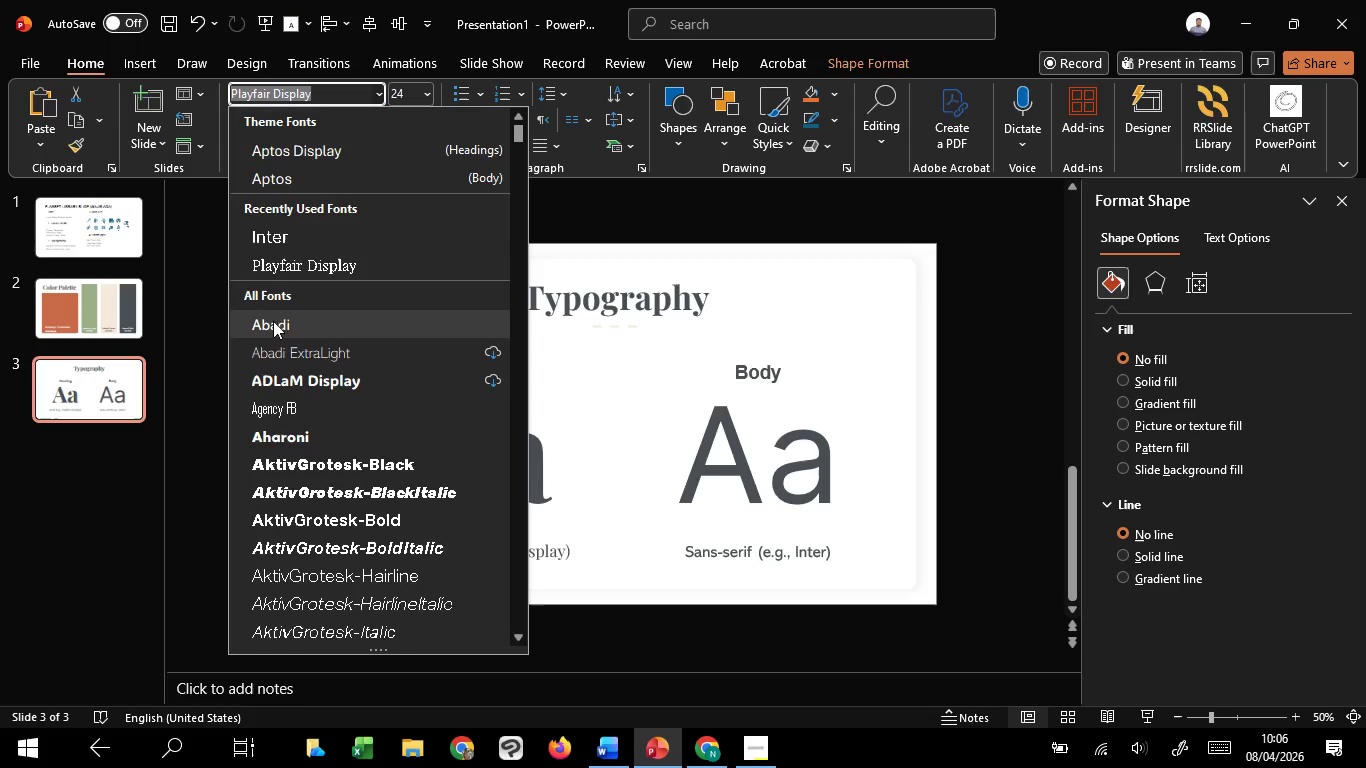 
wait(5.2)
 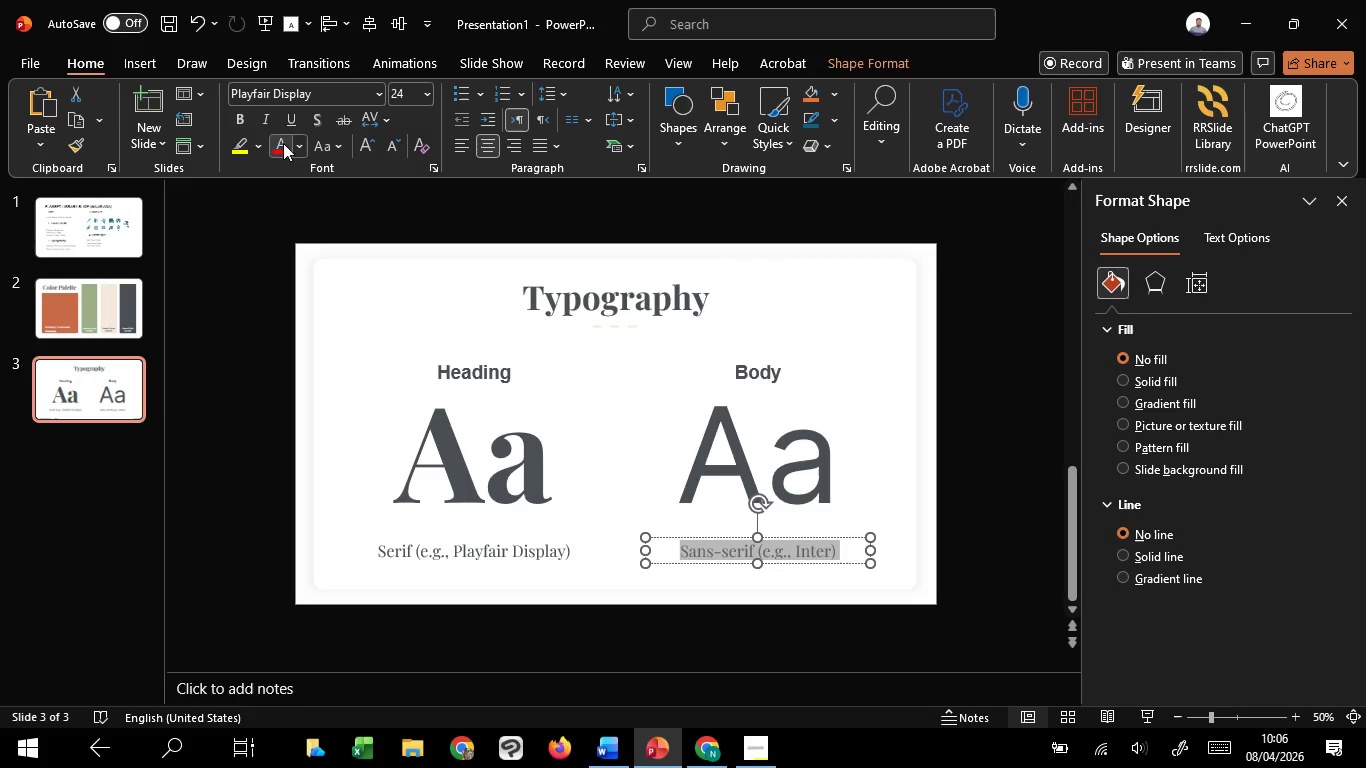 
left_click([281, 224])
 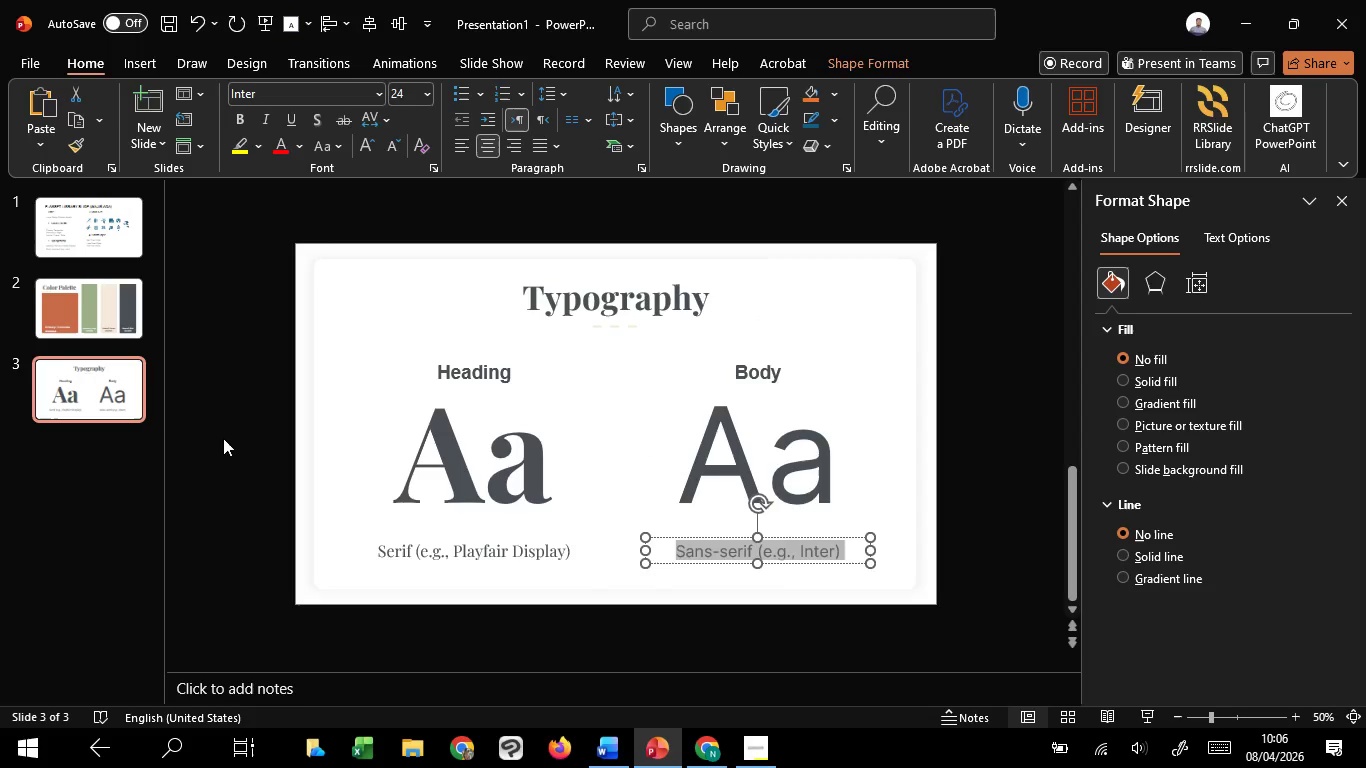 
left_click([223, 438])
 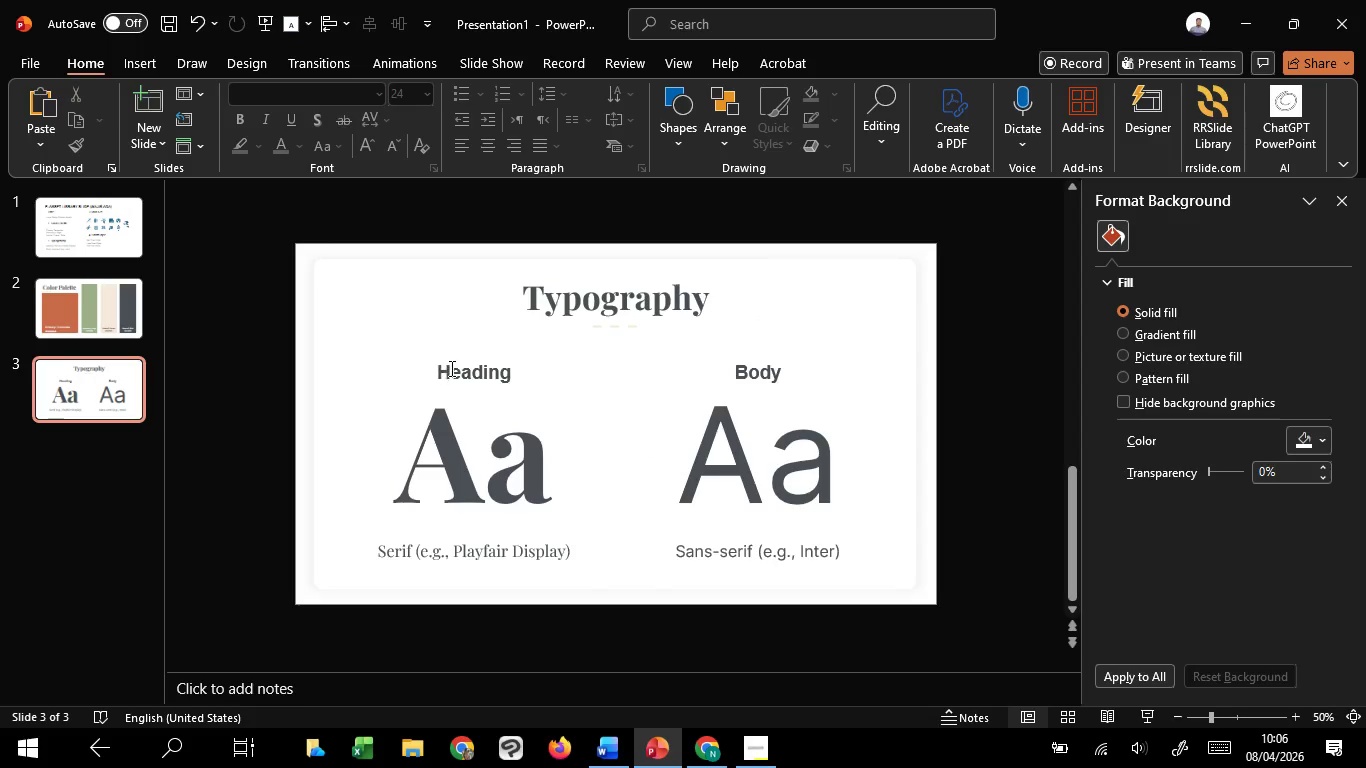 
left_click([450, 368])
 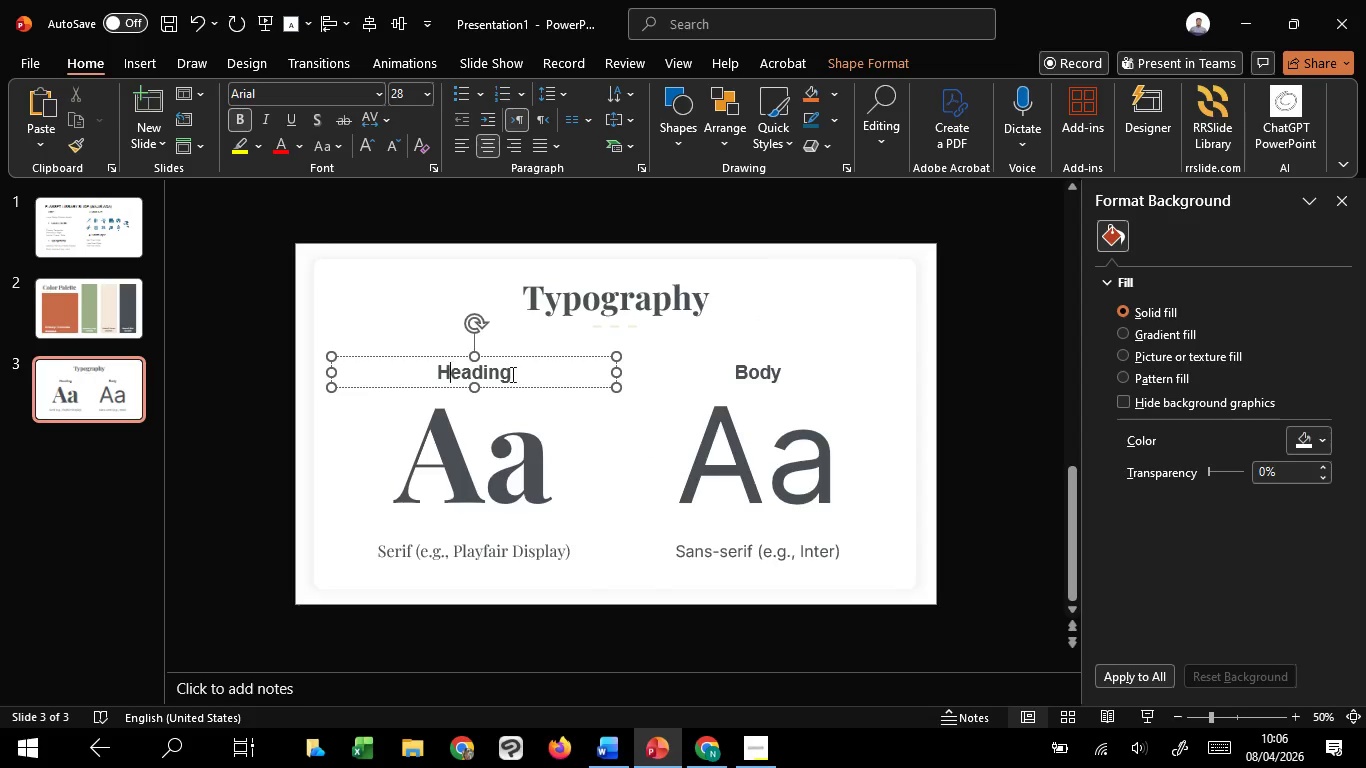 
hold_key(key=ShiftLeft, duration=1.51)
left_click([749, 368])
 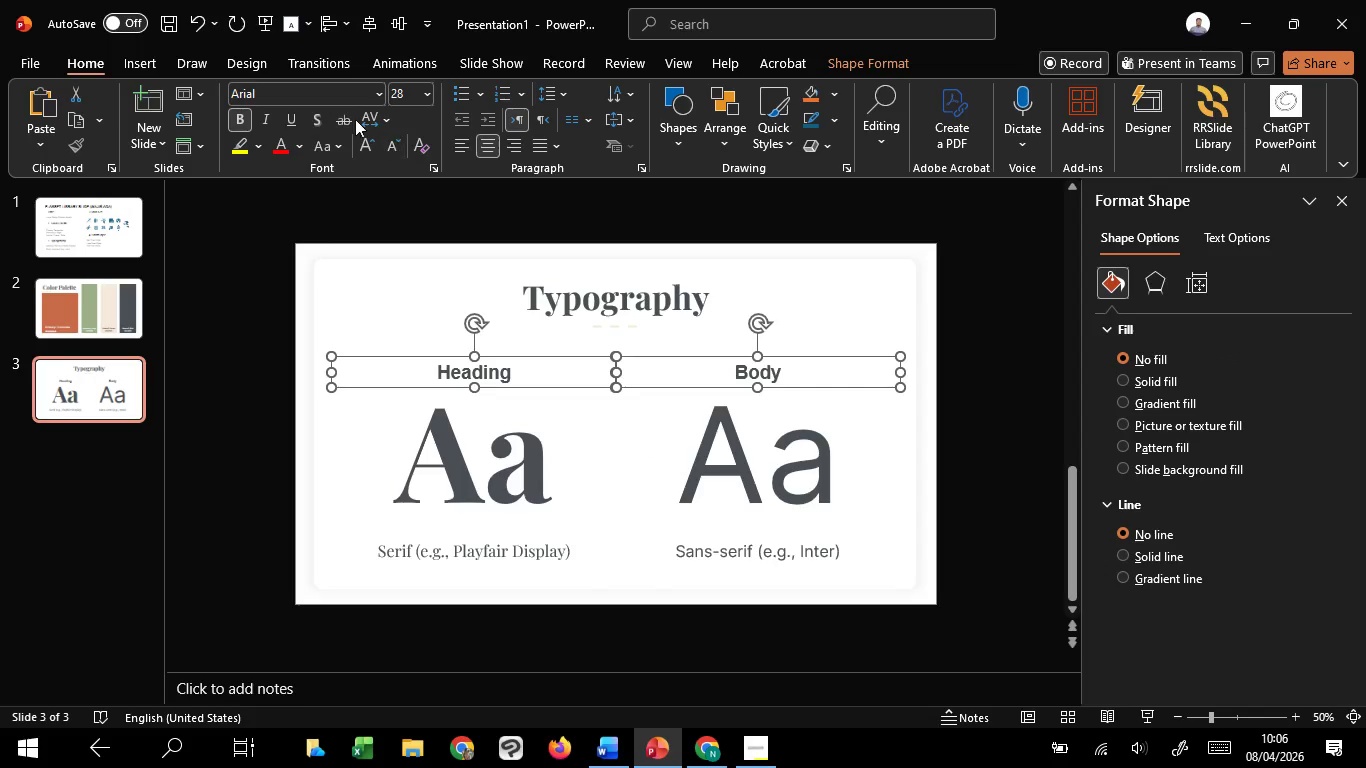 
key(Shift+ShiftLeft)
 